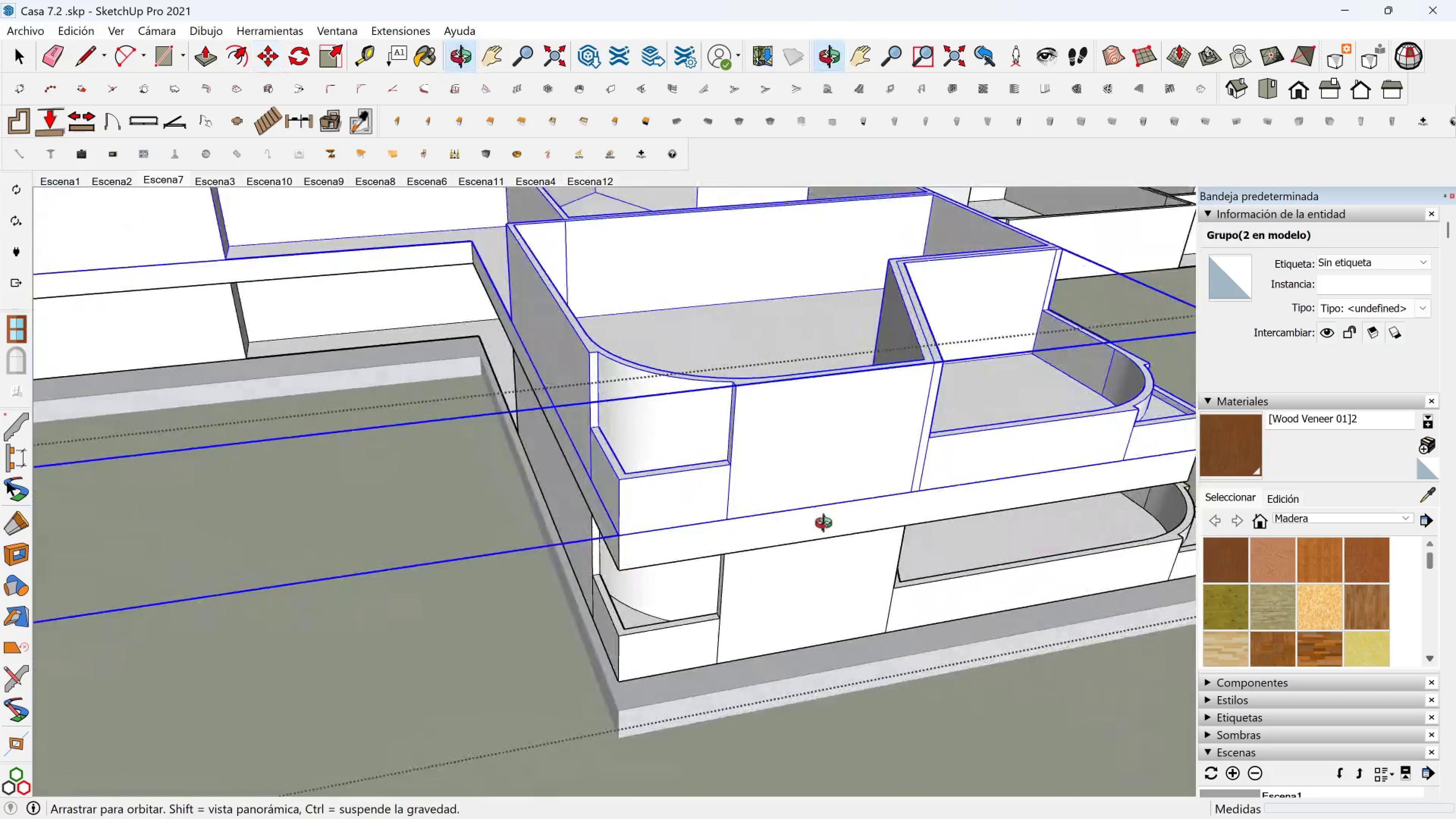 
hold_key(key=ShiftLeft, duration=0.45)
 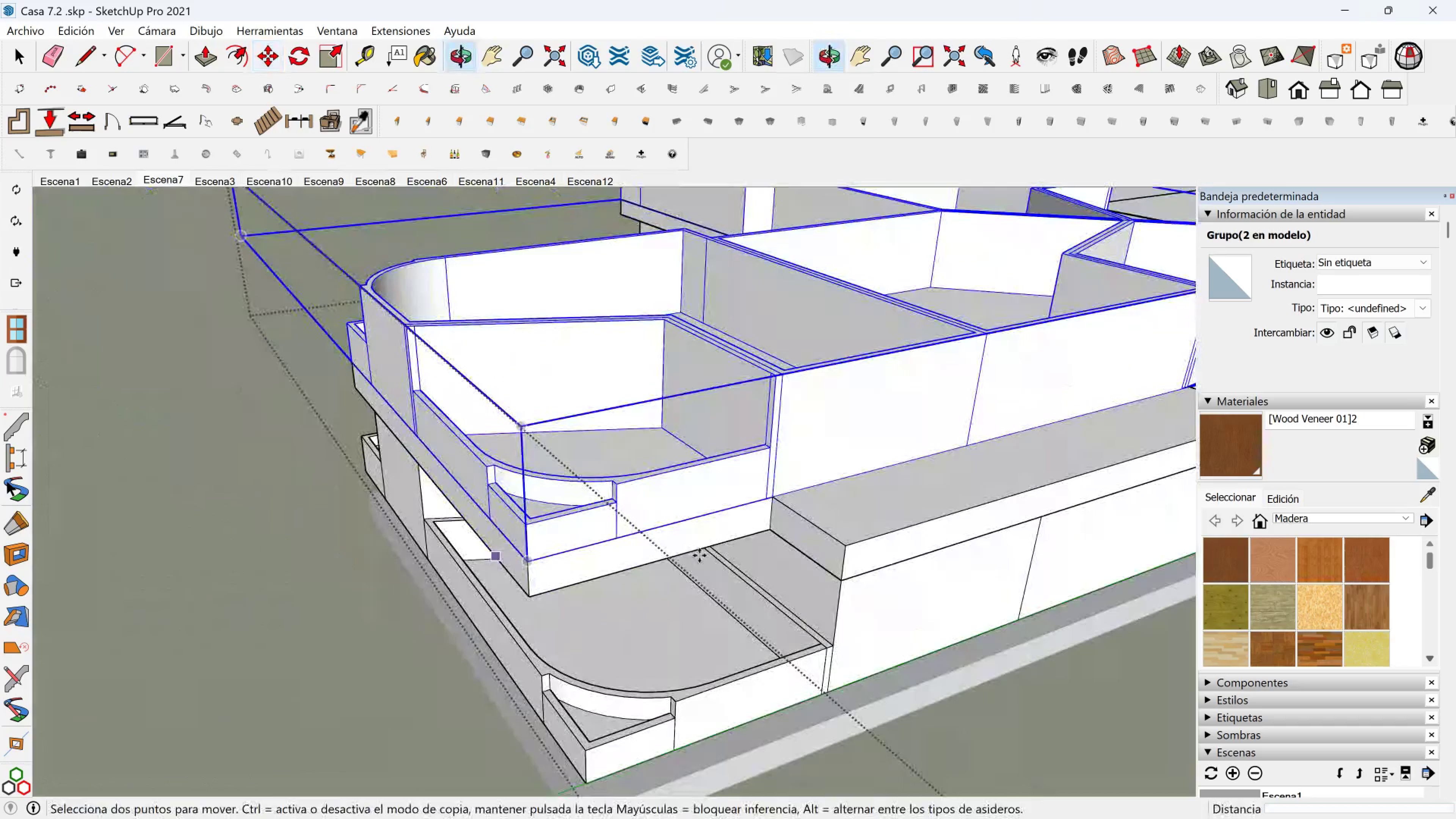 
key(Shift+ShiftLeft)
 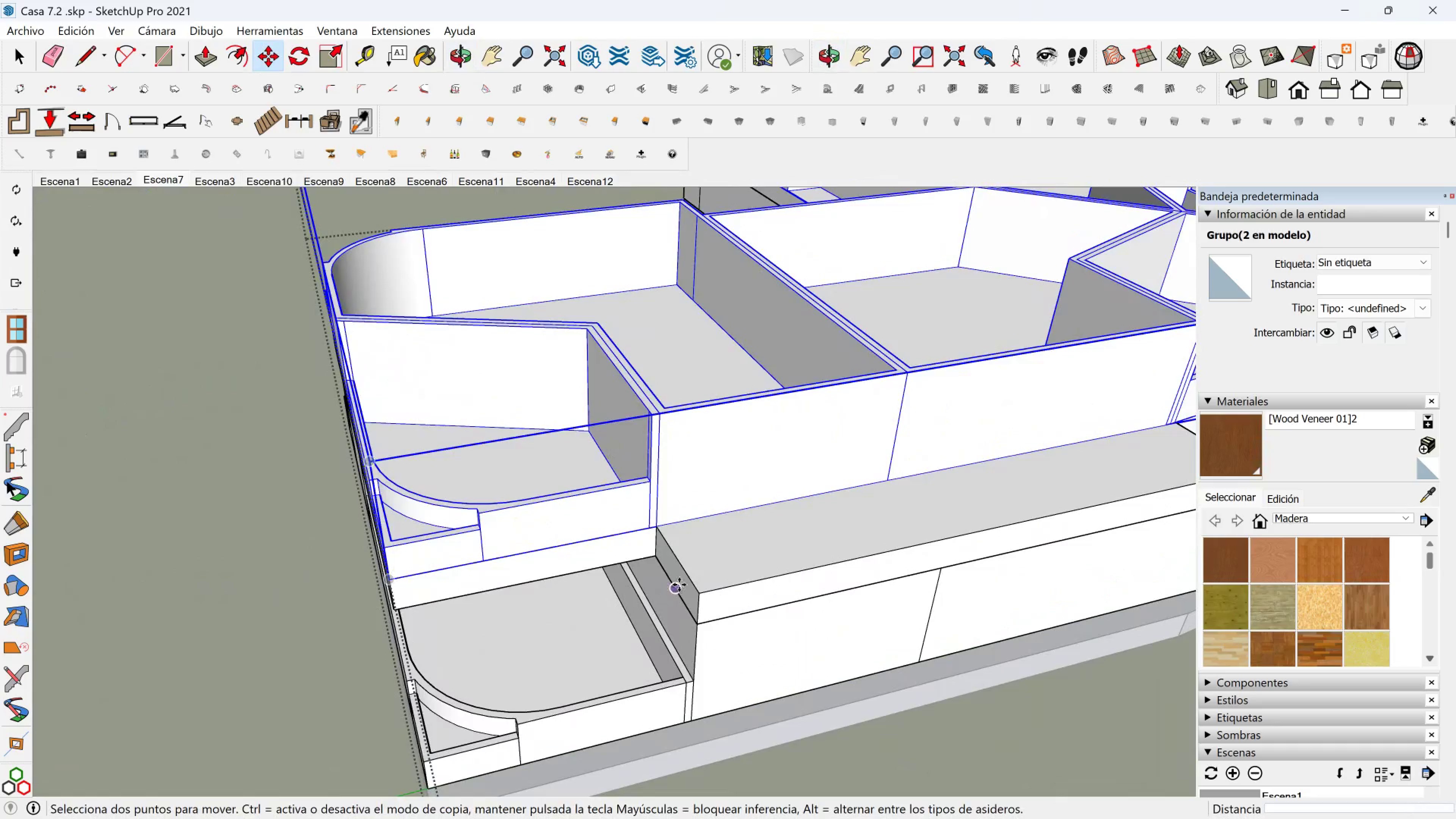 
scroll: coordinate [726, 551], scroll_direction: down, amount: 7.0
 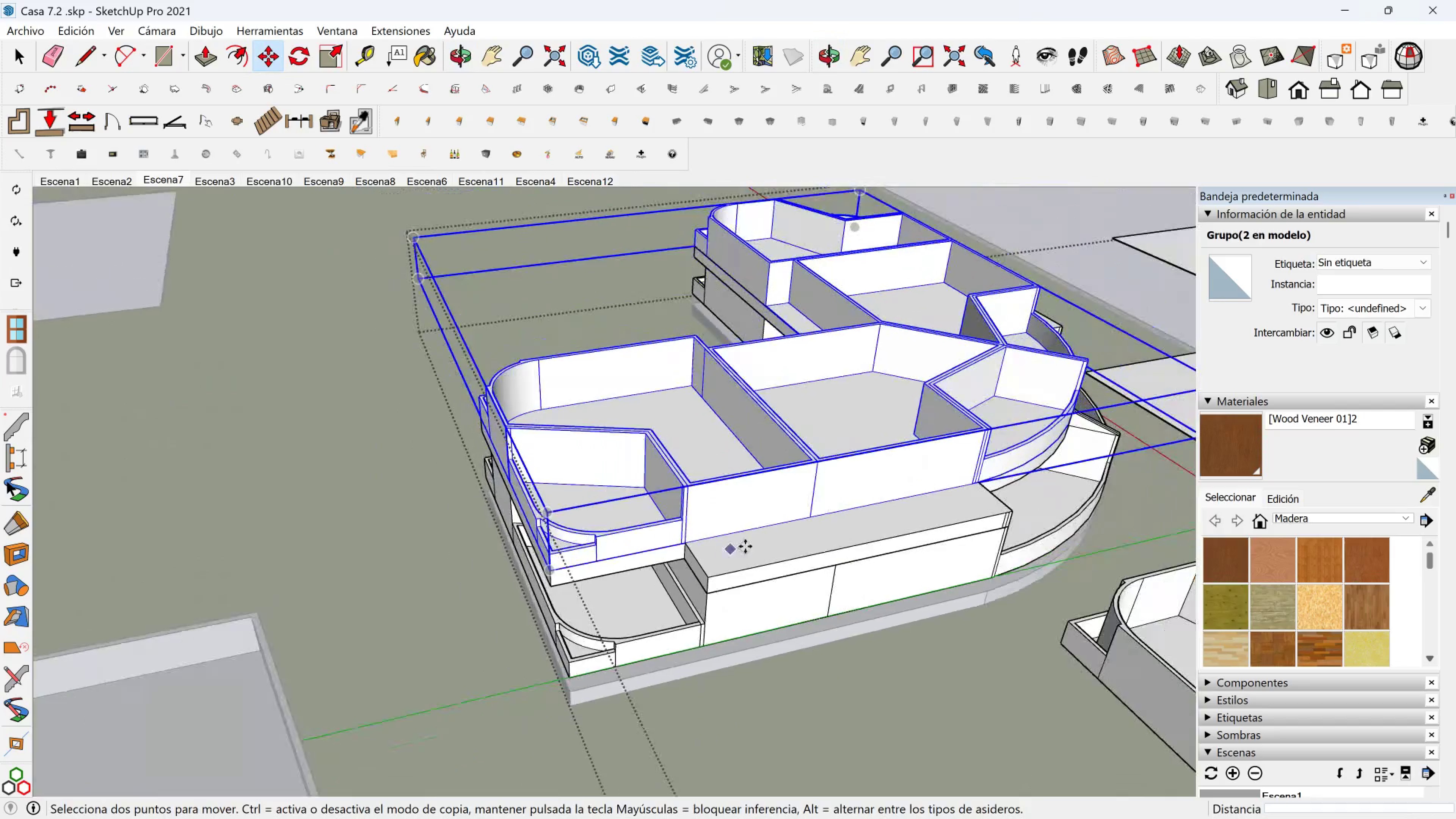 
key(Shift+ShiftLeft)
 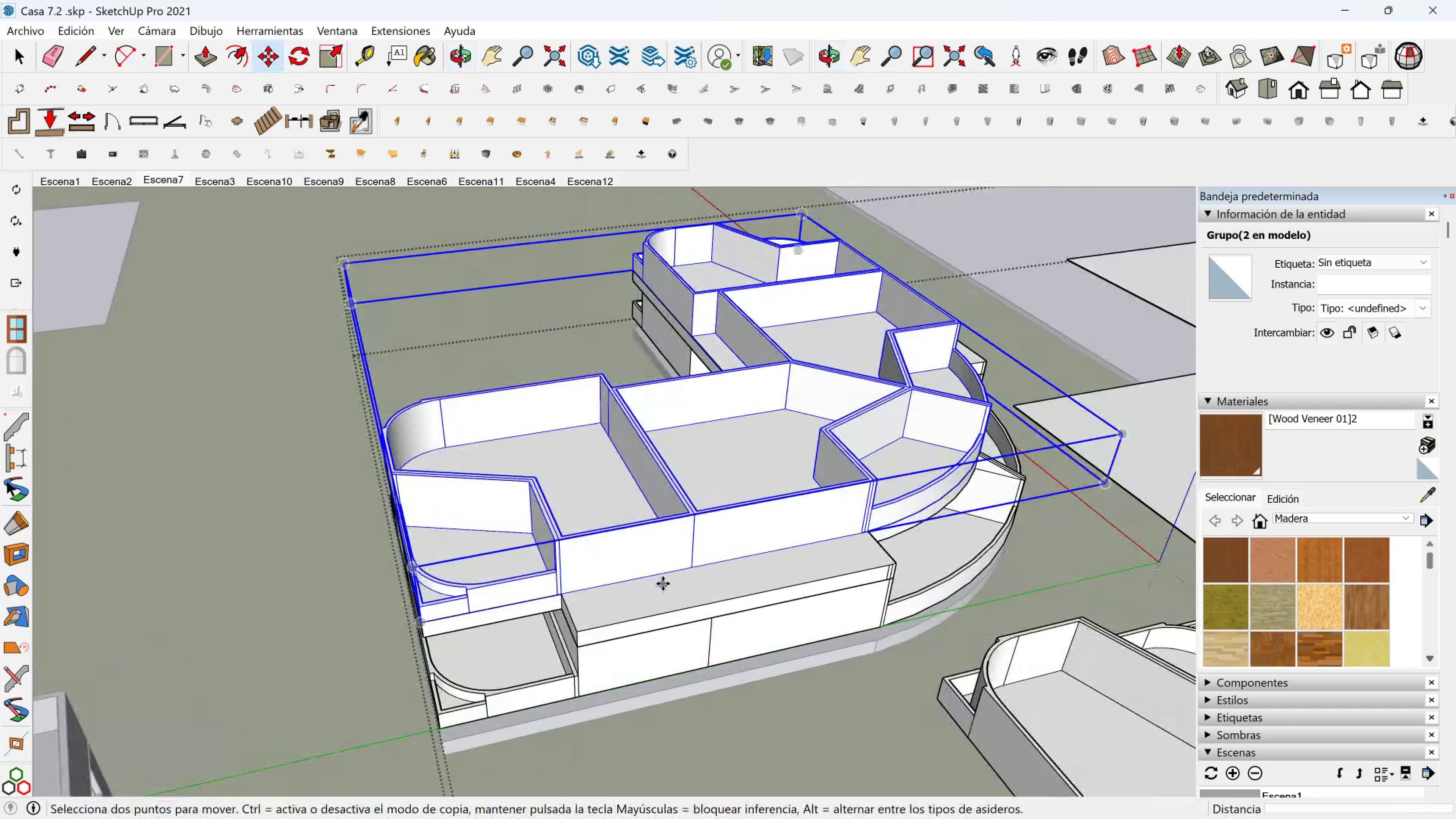 
key(Space)
 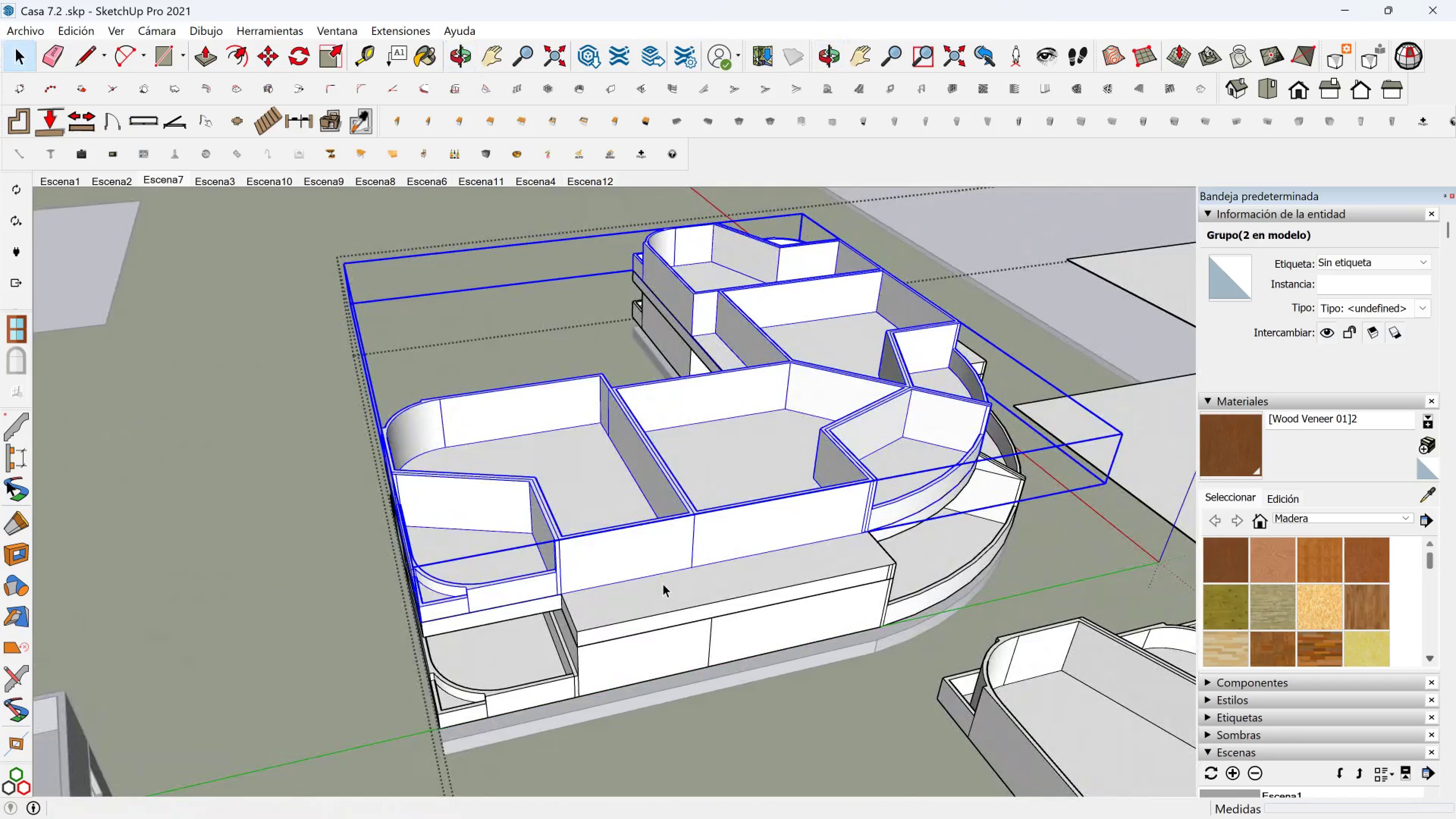 
scroll: coordinate [677, 538], scroll_direction: down, amount: 4.0
 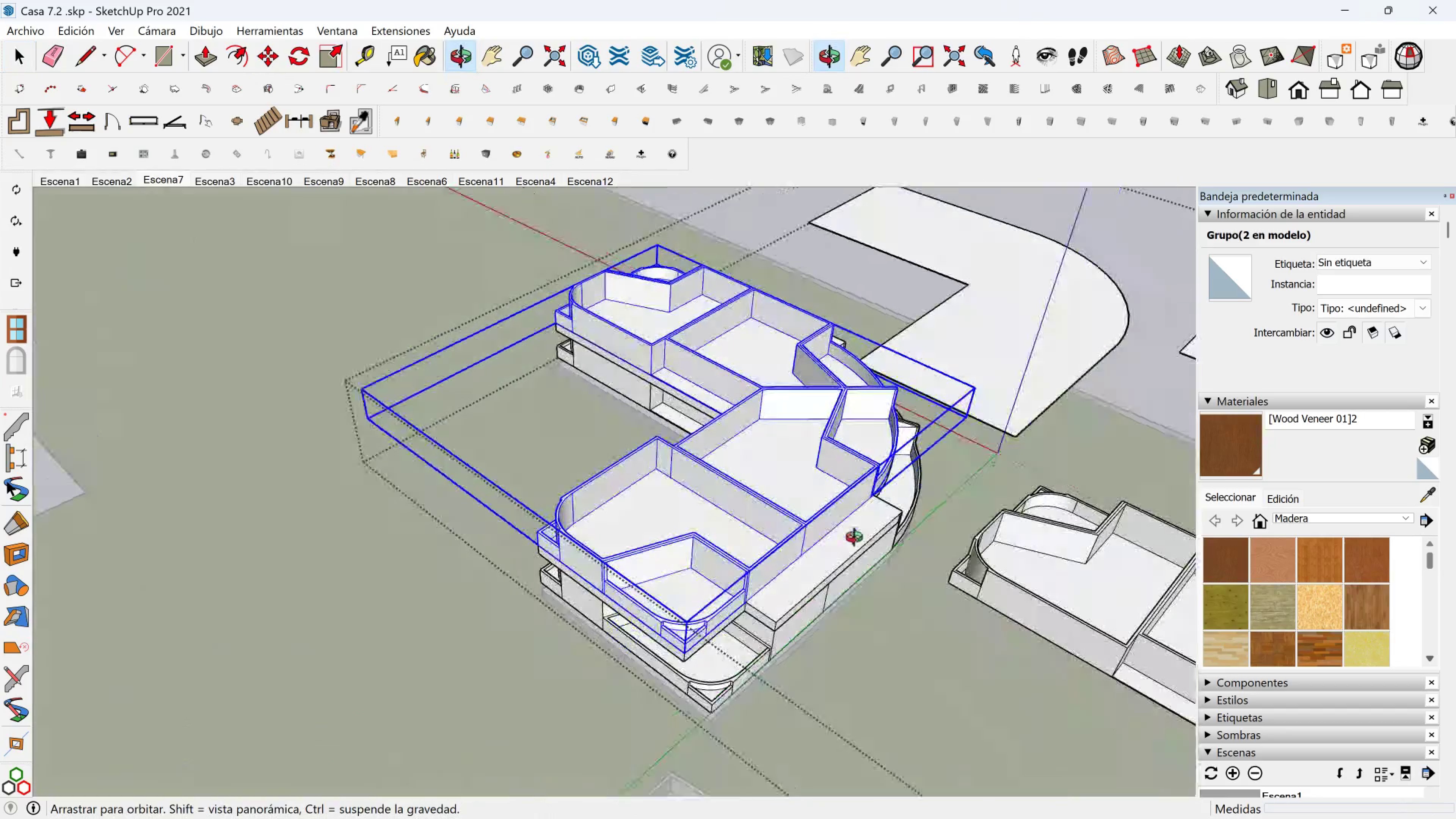 
key(Shift+ShiftLeft)
 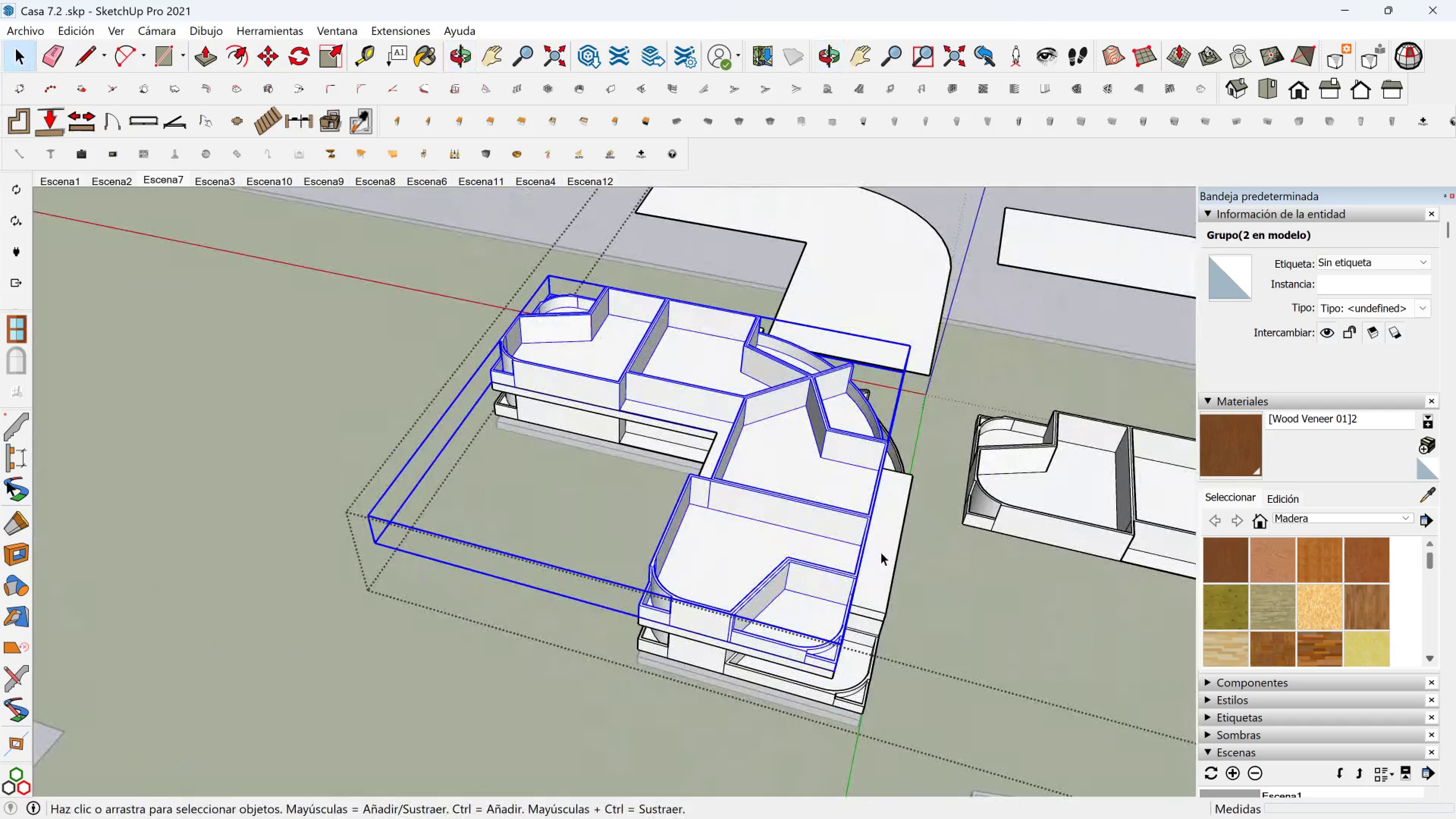 
left_click_drag(start_coordinate=[929, 548], to_coordinate=[932, 548])
 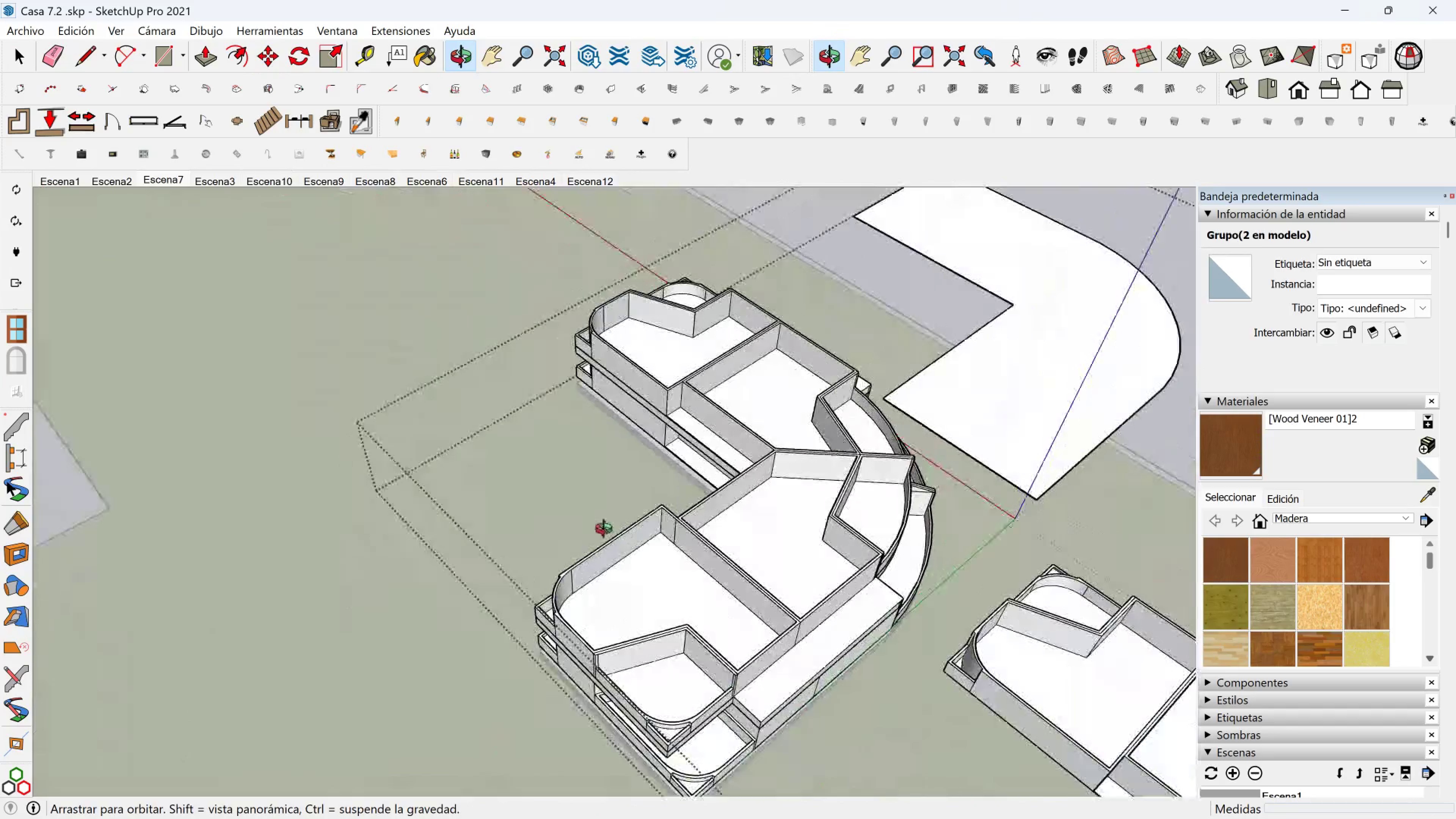 
key(Shift+ShiftLeft)
 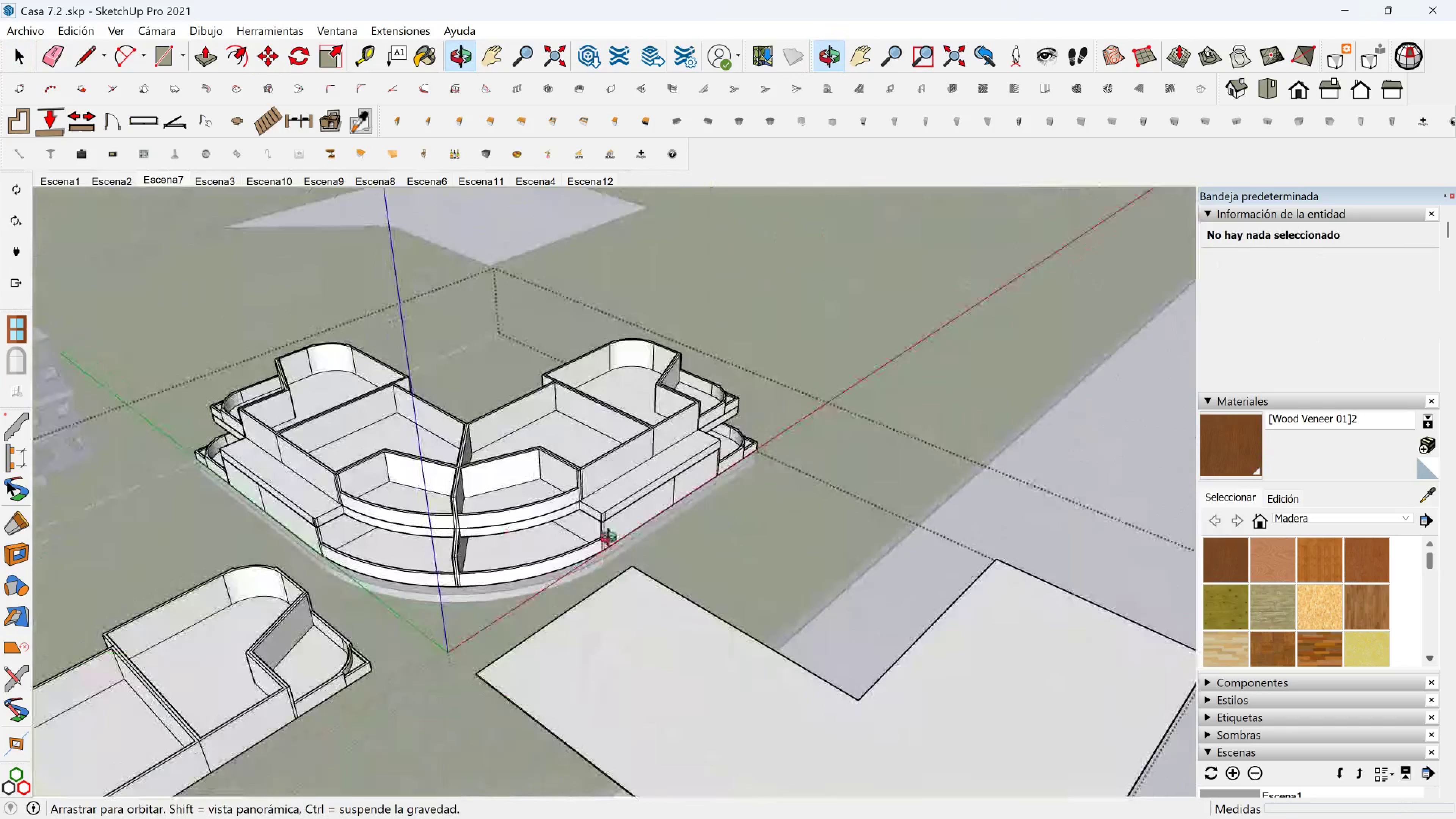 
scroll: coordinate [667, 578], scroll_direction: down, amount: 6.0
 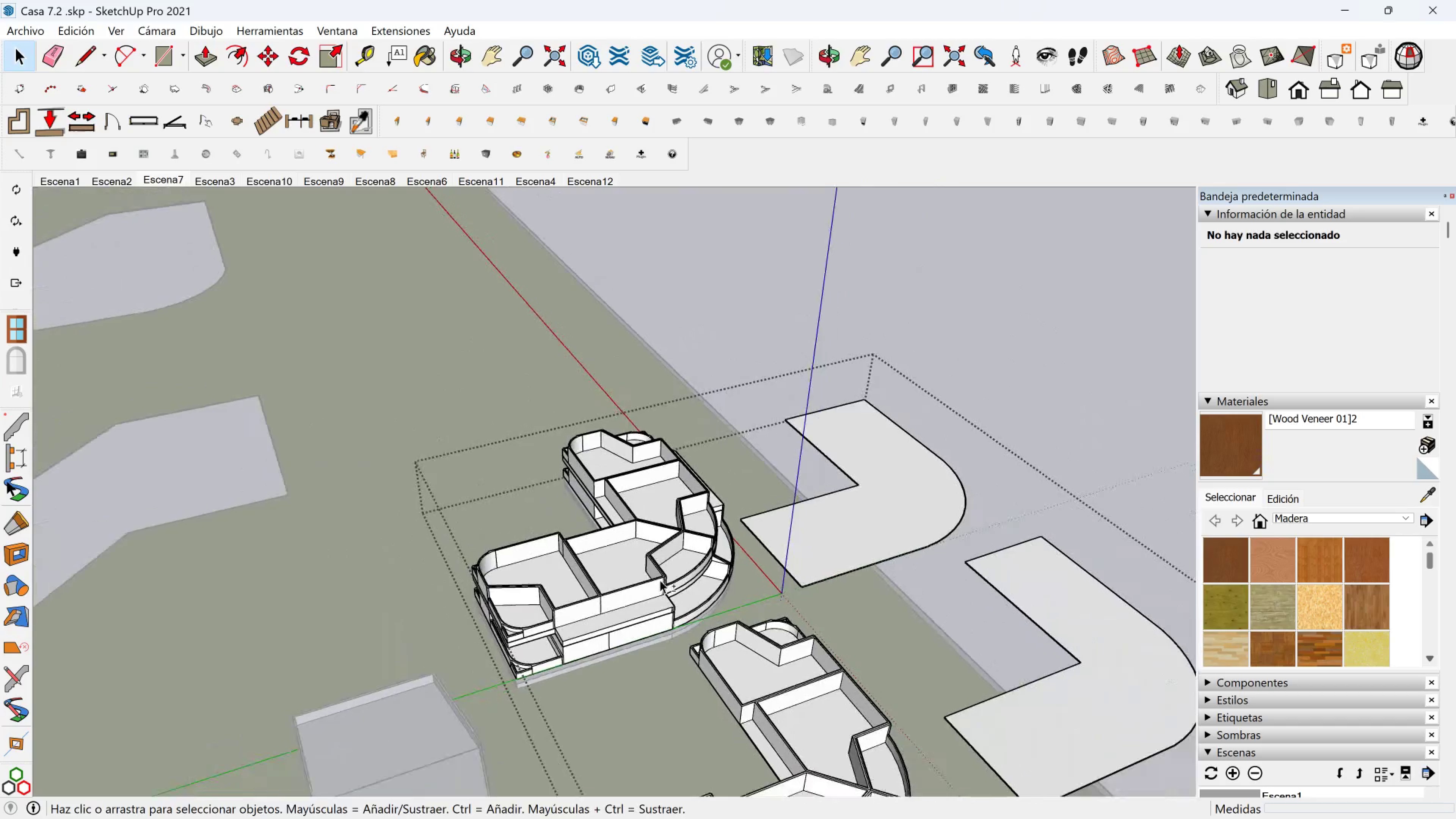 
hold_key(key=ShiftLeft, duration=0.51)
 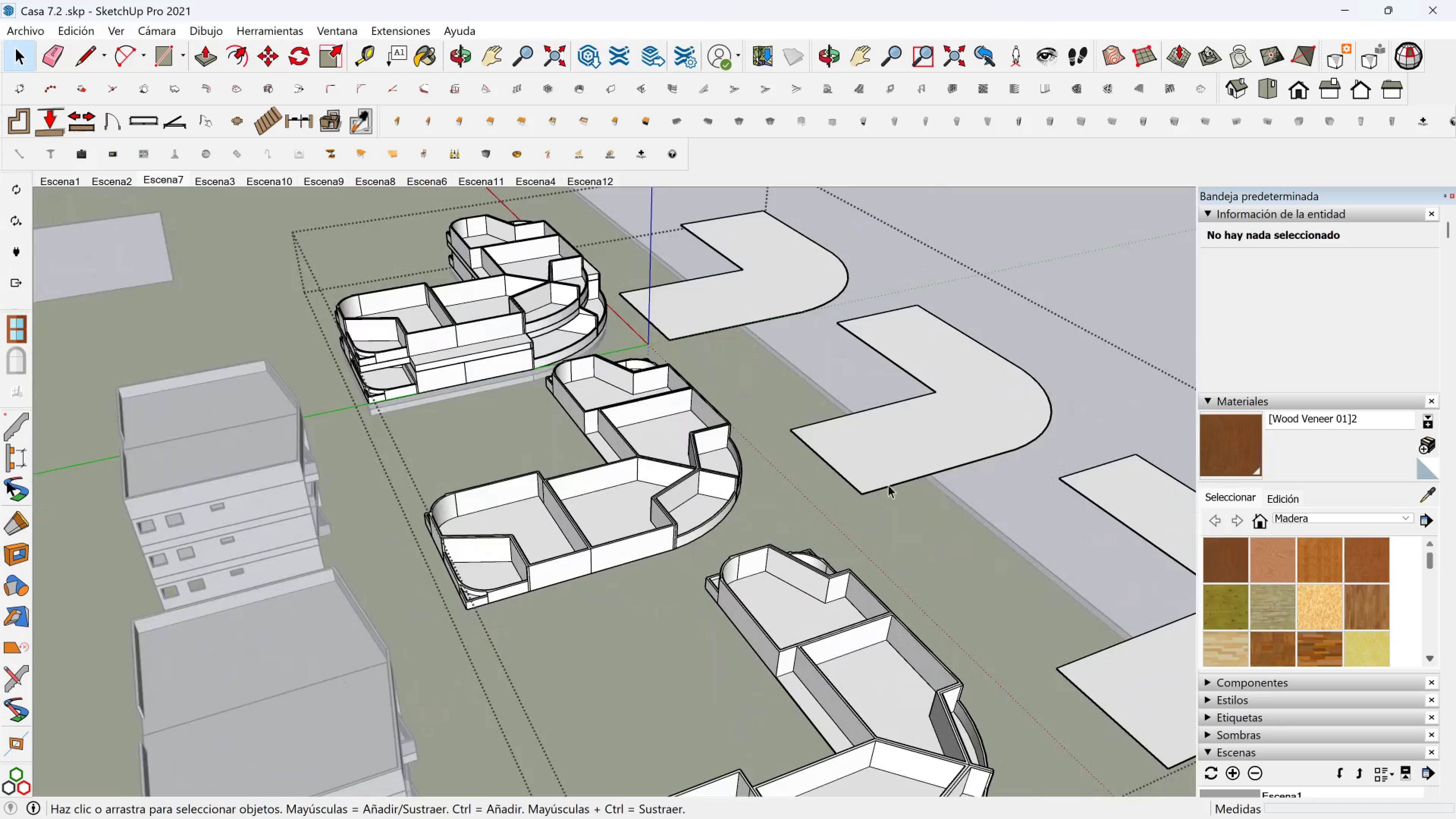 
scroll: coordinate [985, 506], scroll_direction: down, amount: 2.0
 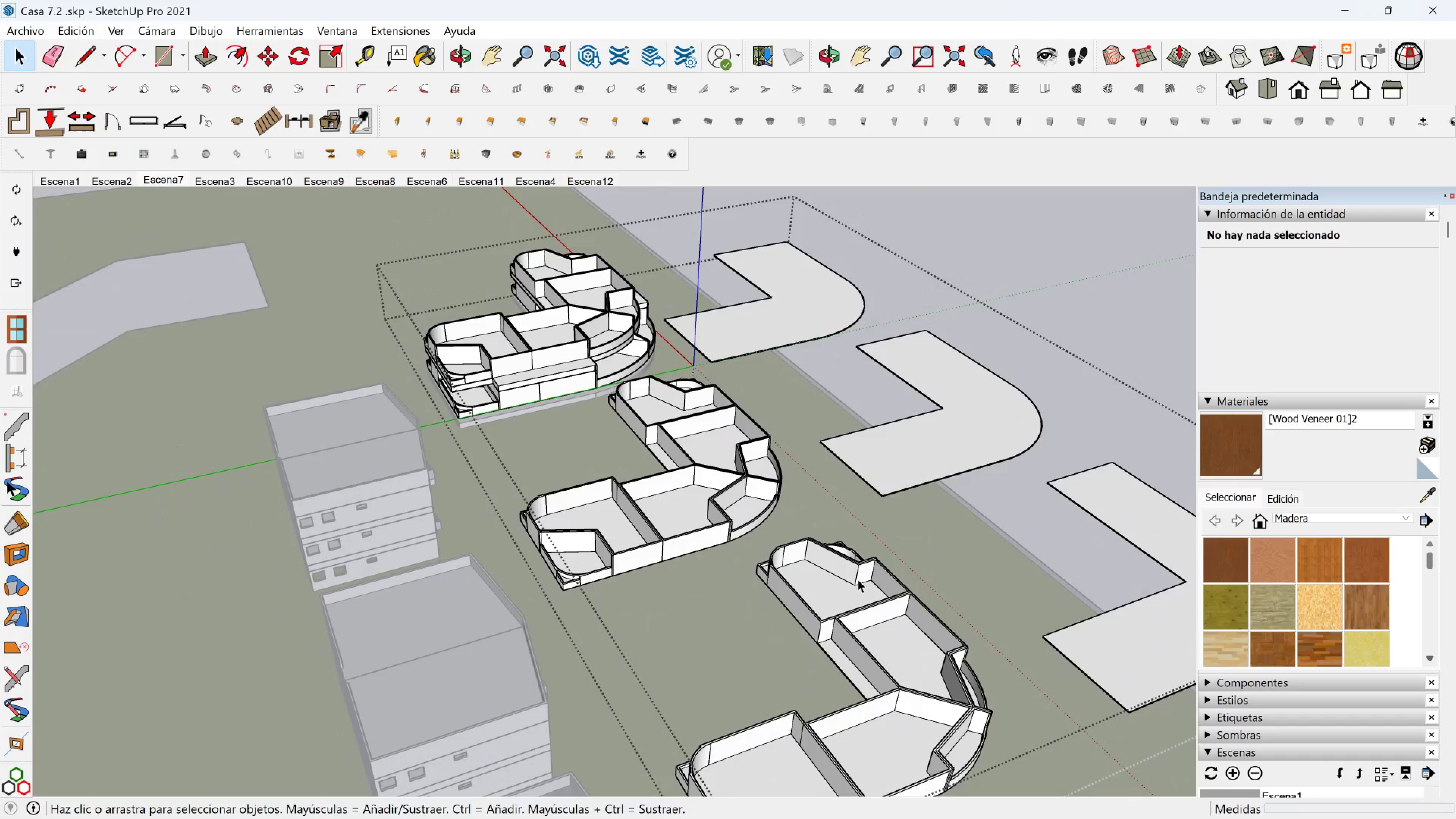 
key(Shift+ShiftLeft)
 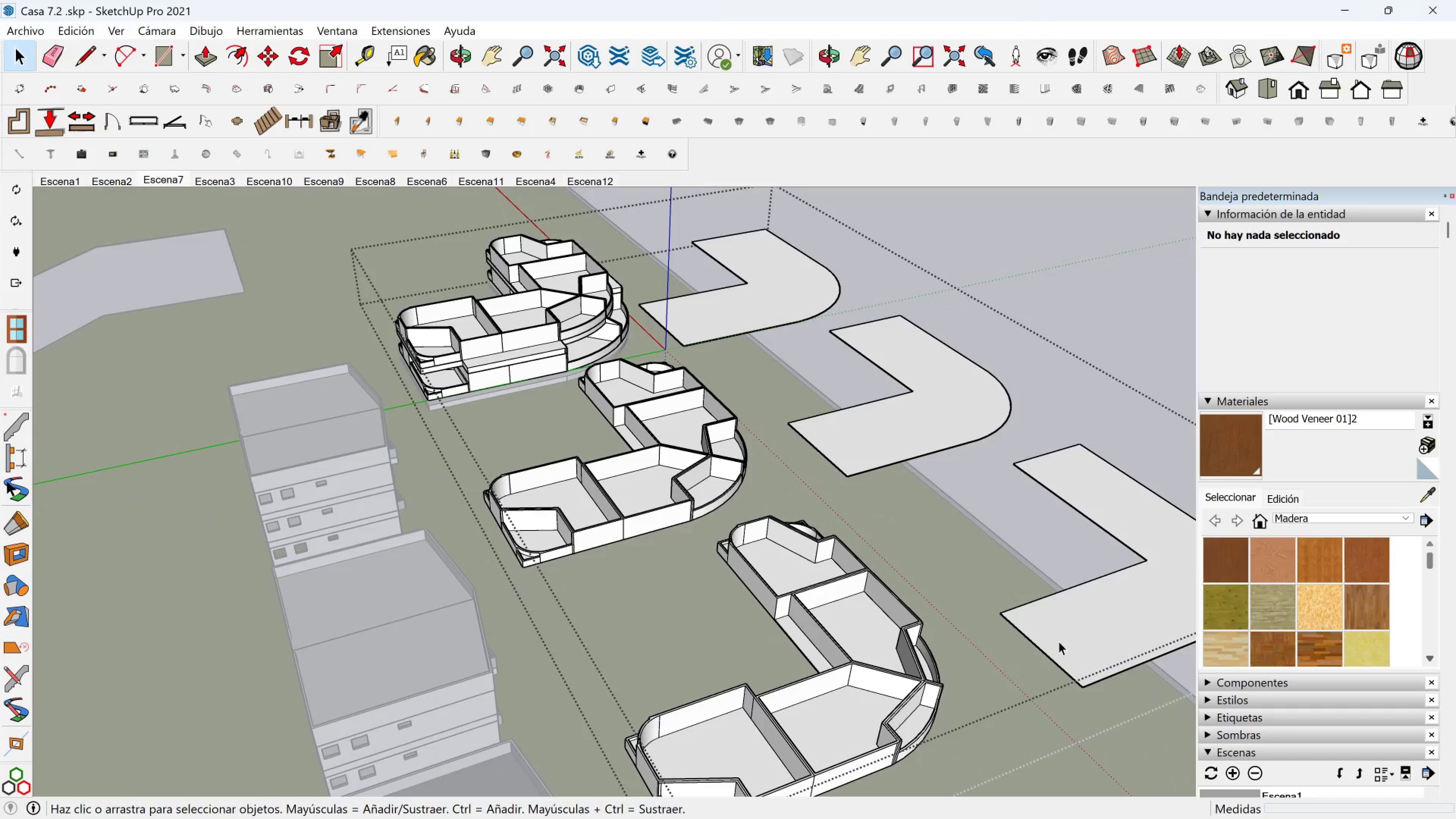 
left_click([1066, 639])
 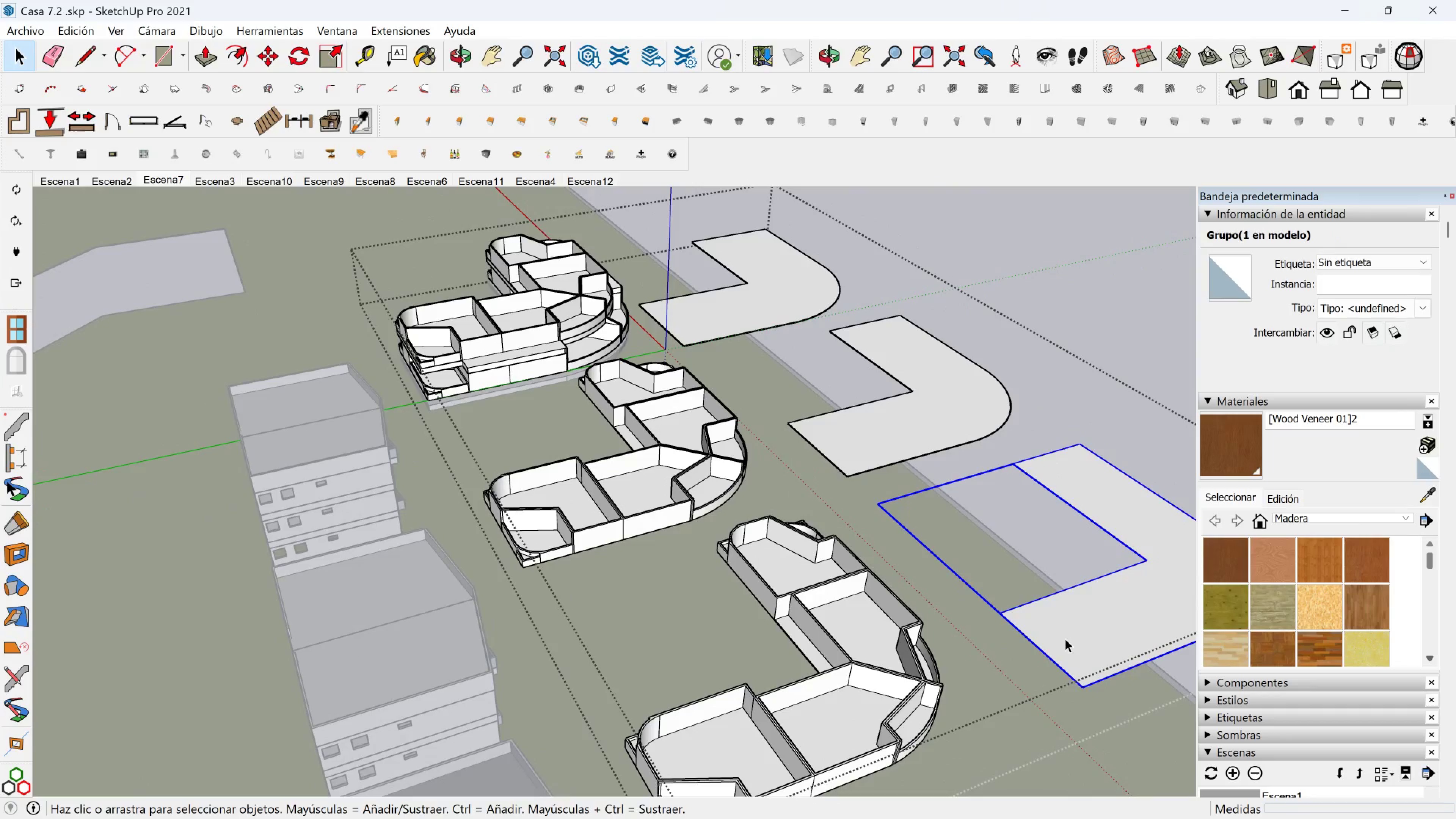 
key(M)
 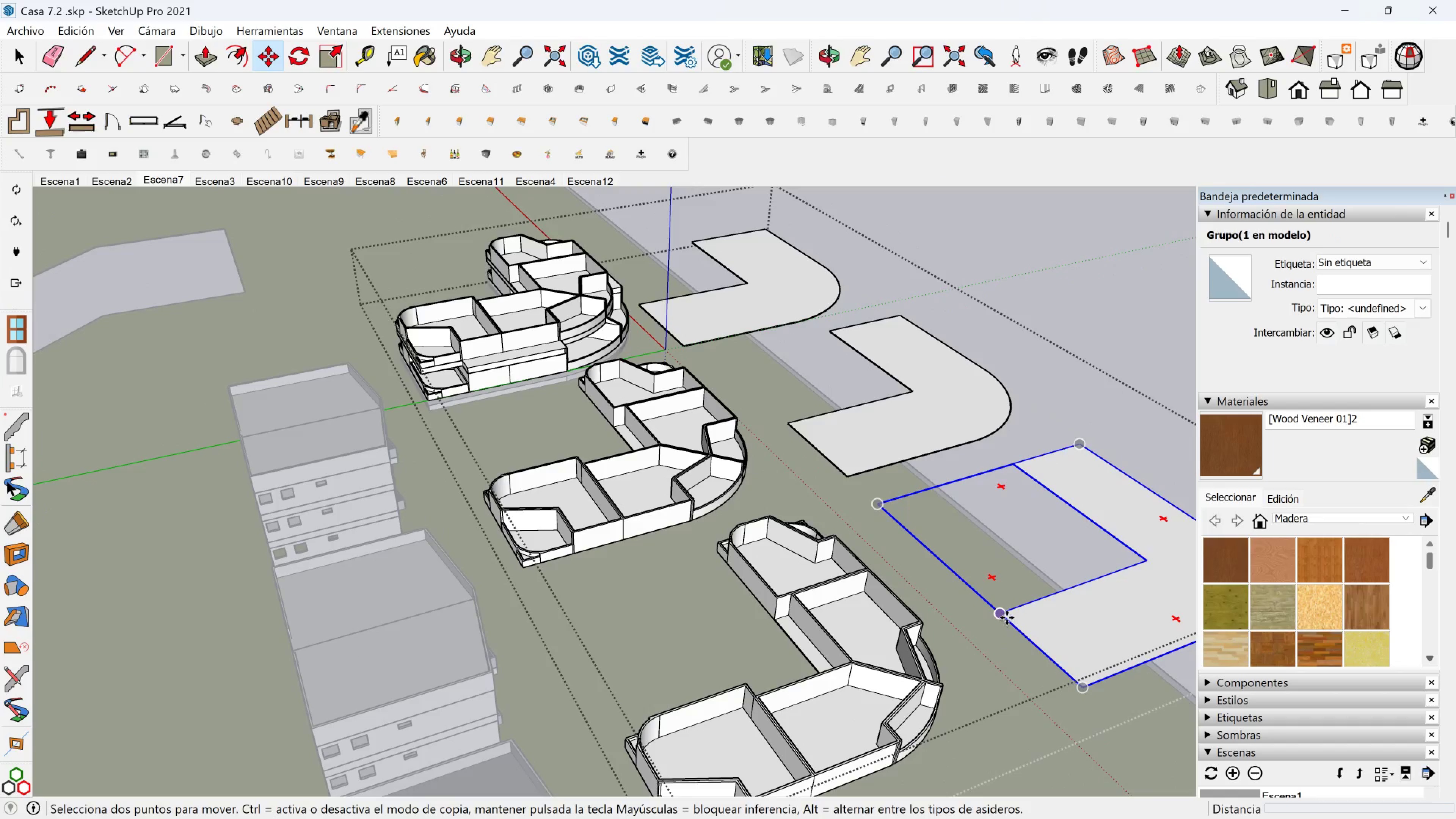 
key(Control+ControlLeft)
 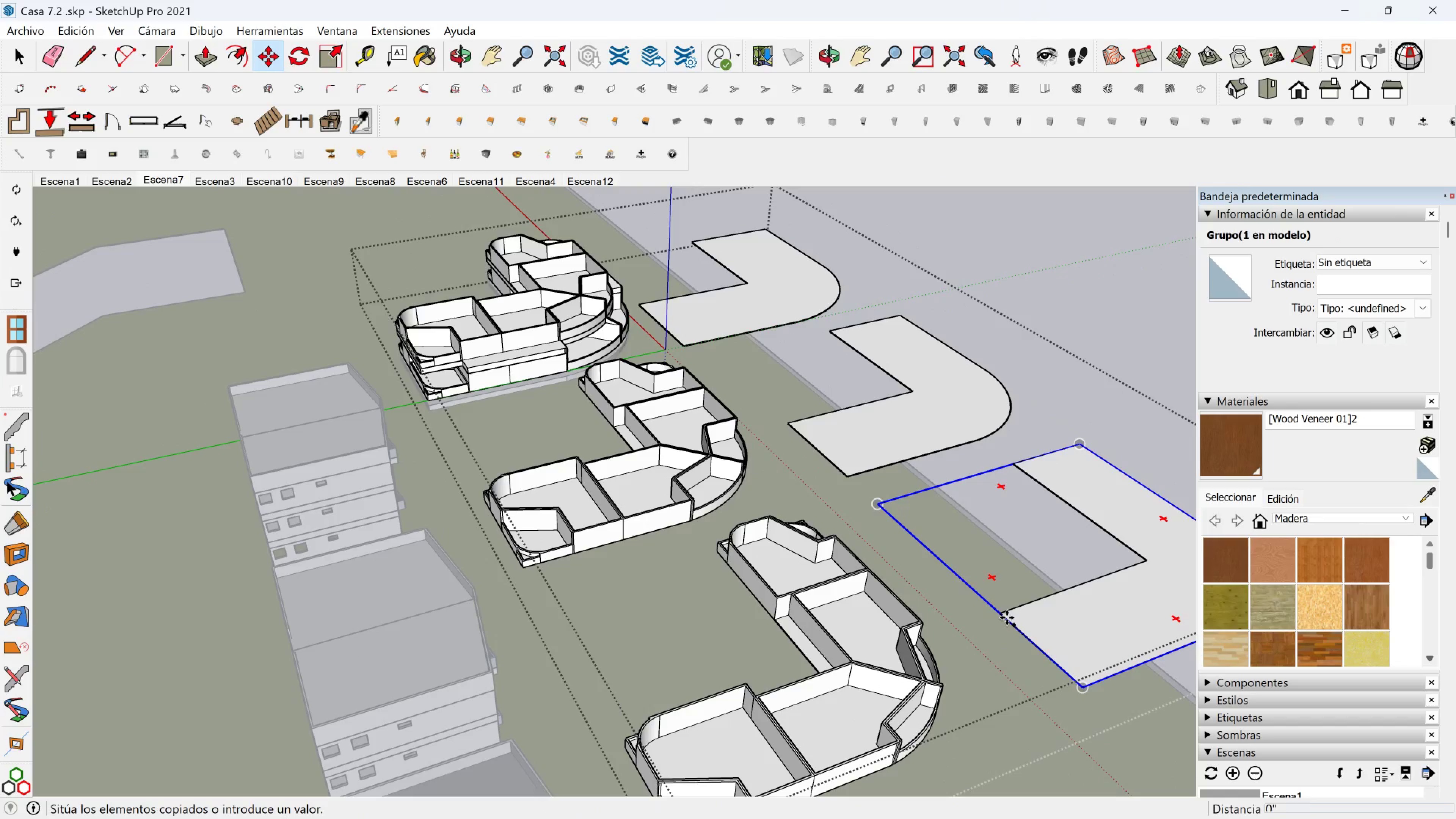 
left_click([1007, 618])
 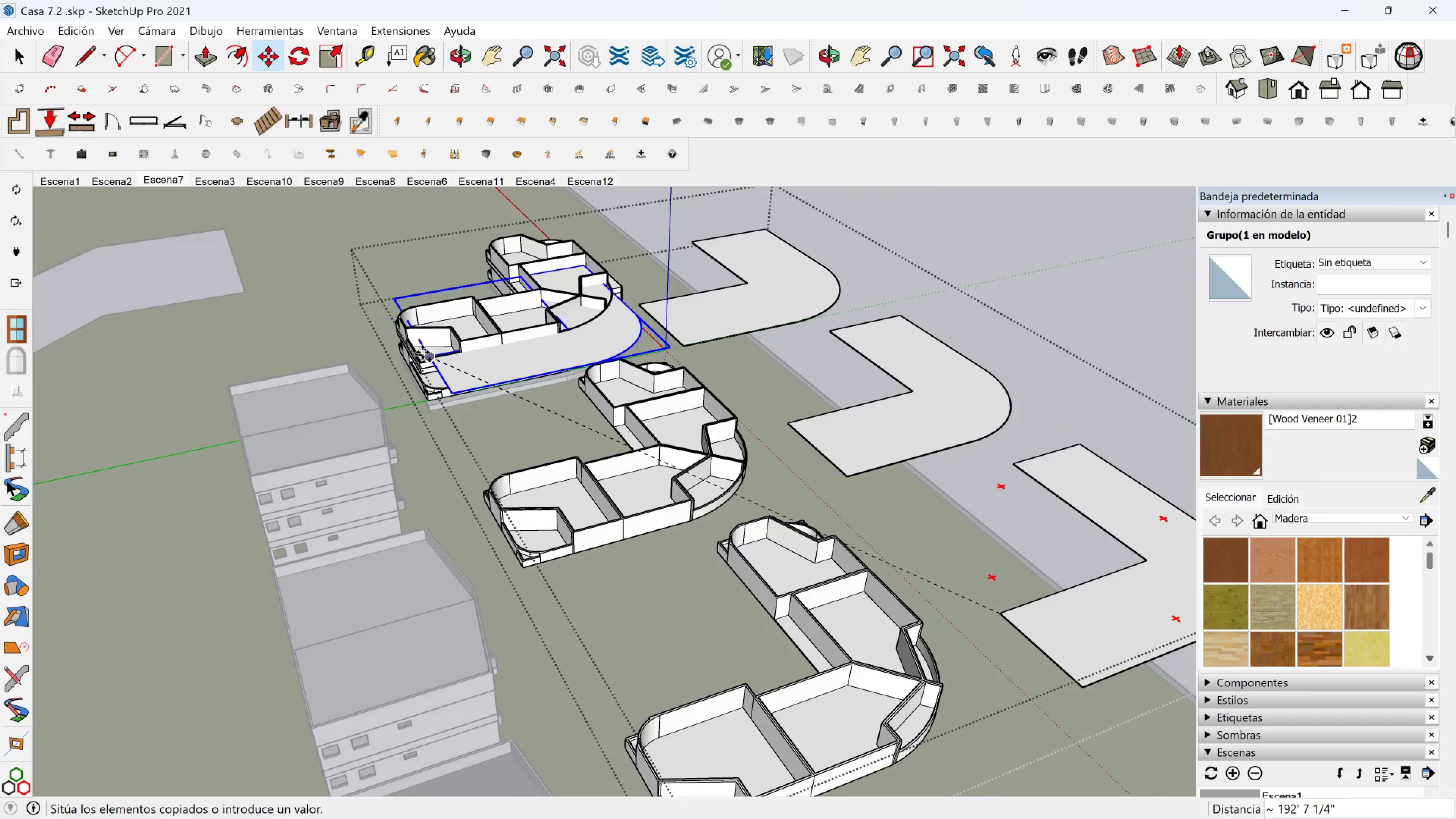 
scroll: coordinate [436, 297], scroll_direction: up, amount: 6.0
 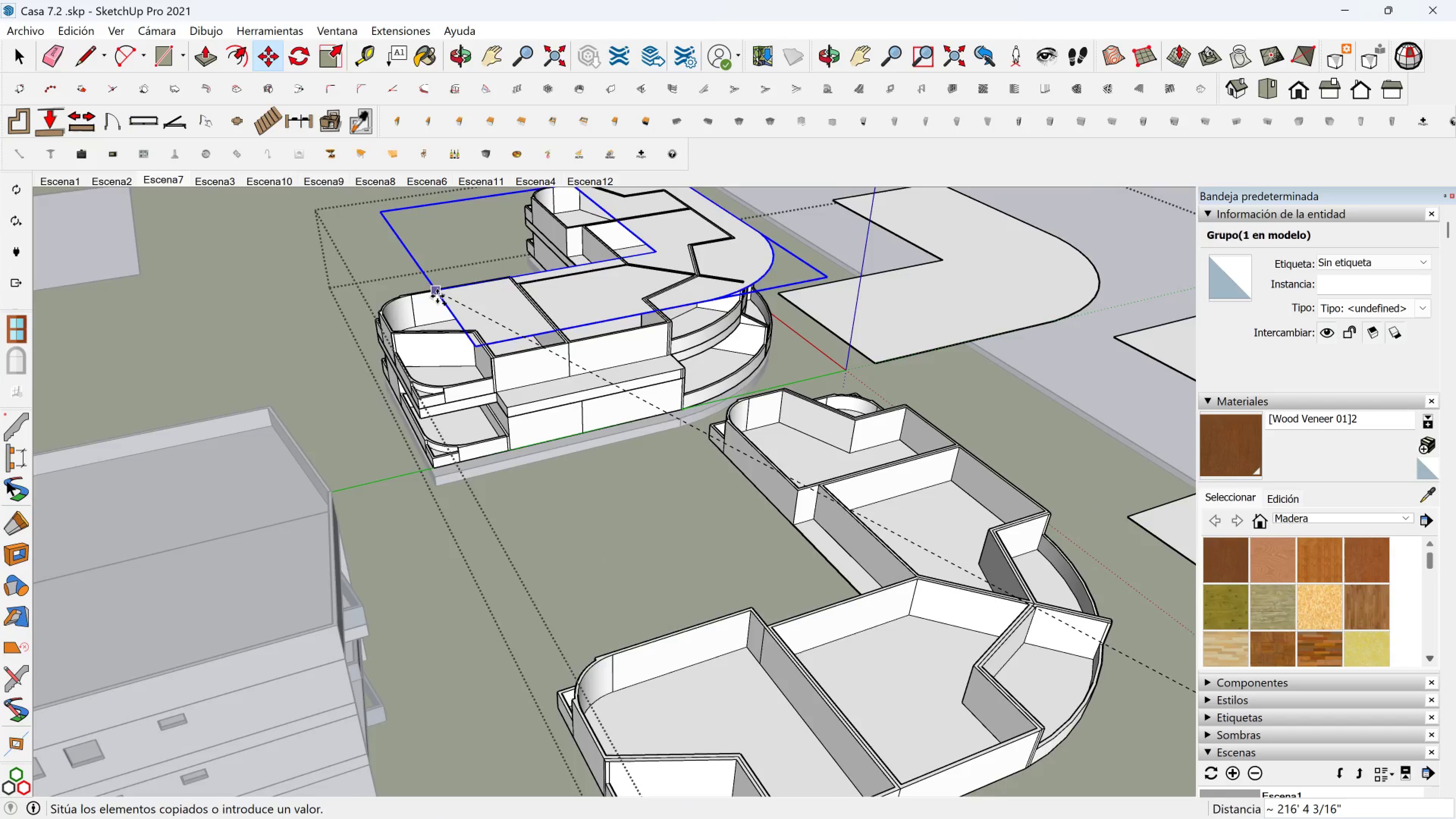 
key(Shift+ShiftLeft)
 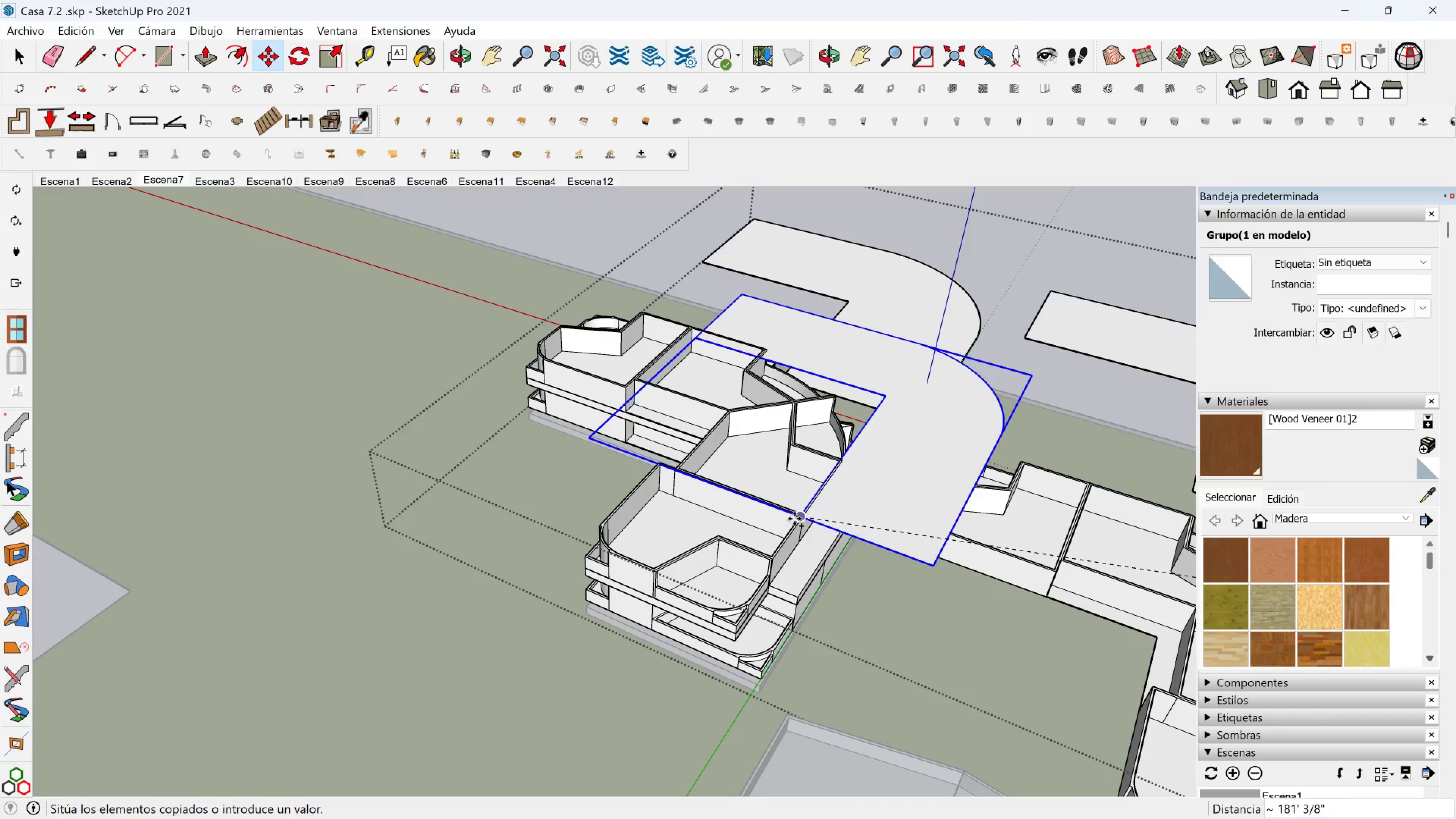 
scroll: coordinate [561, 532], scroll_direction: up, amount: 13.0
 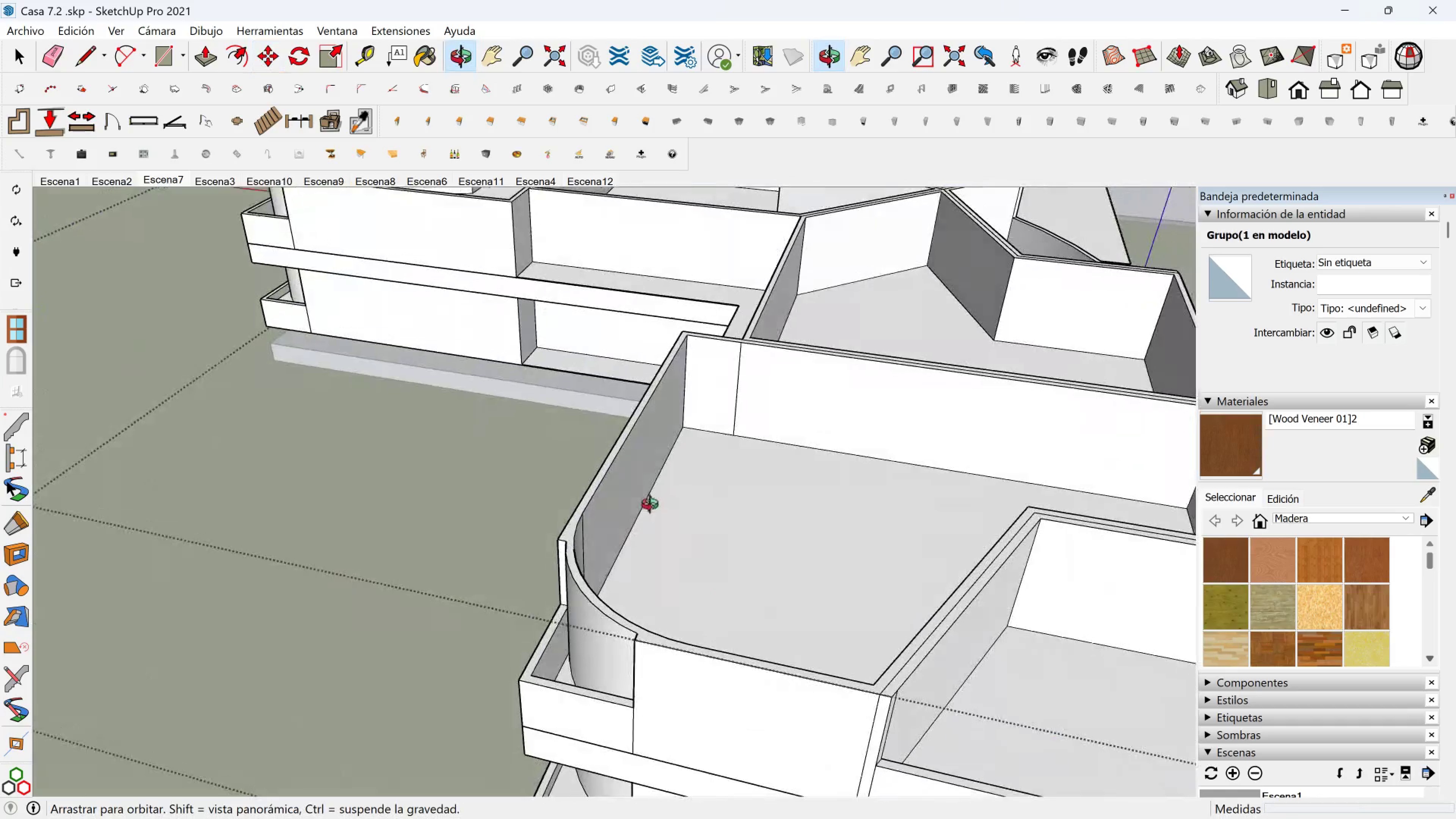 
hold_key(key=ShiftLeft, duration=0.34)
 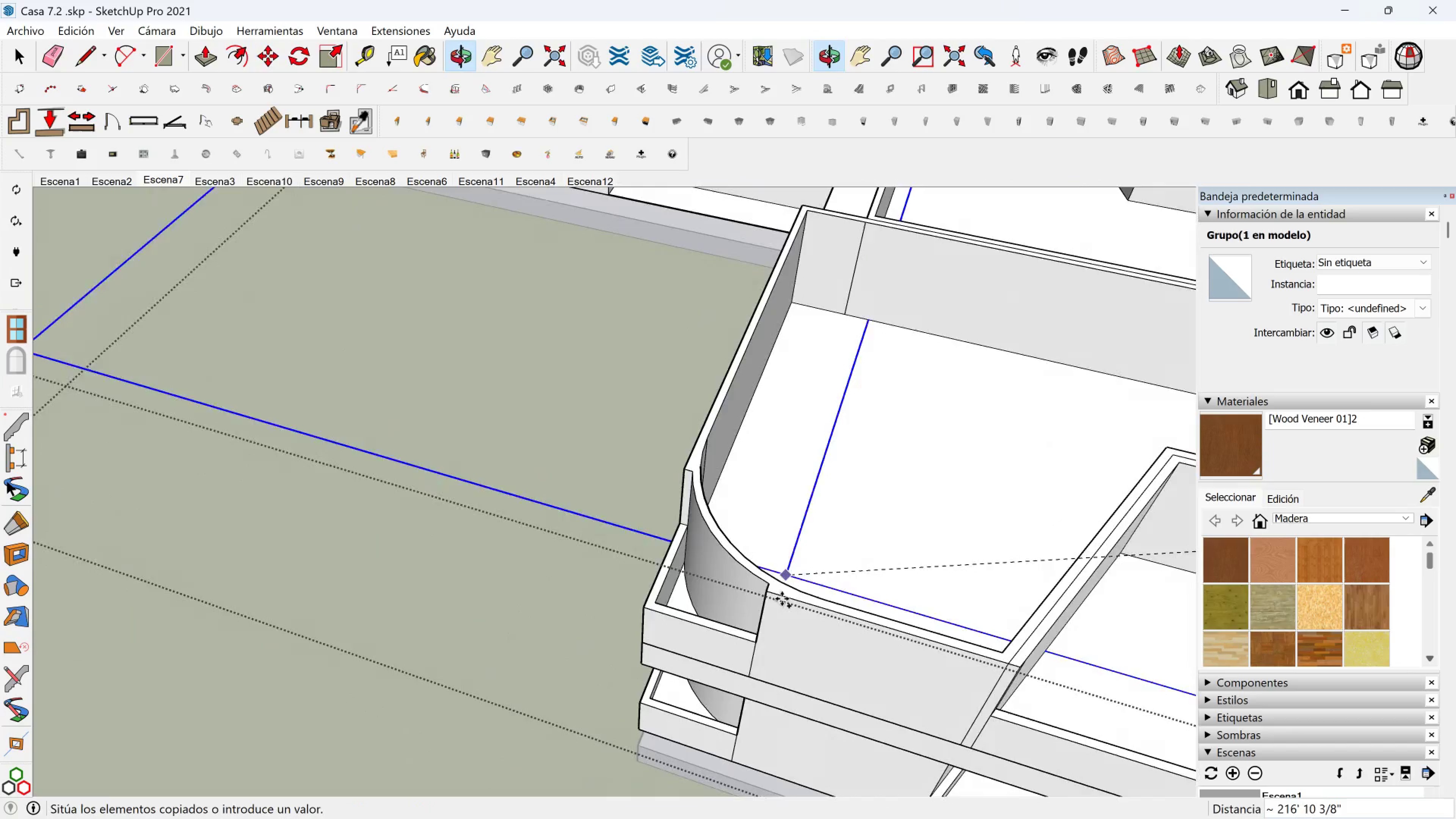 
scroll: coordinate [774, 603], scroll_direction: up, amount: 2.0
 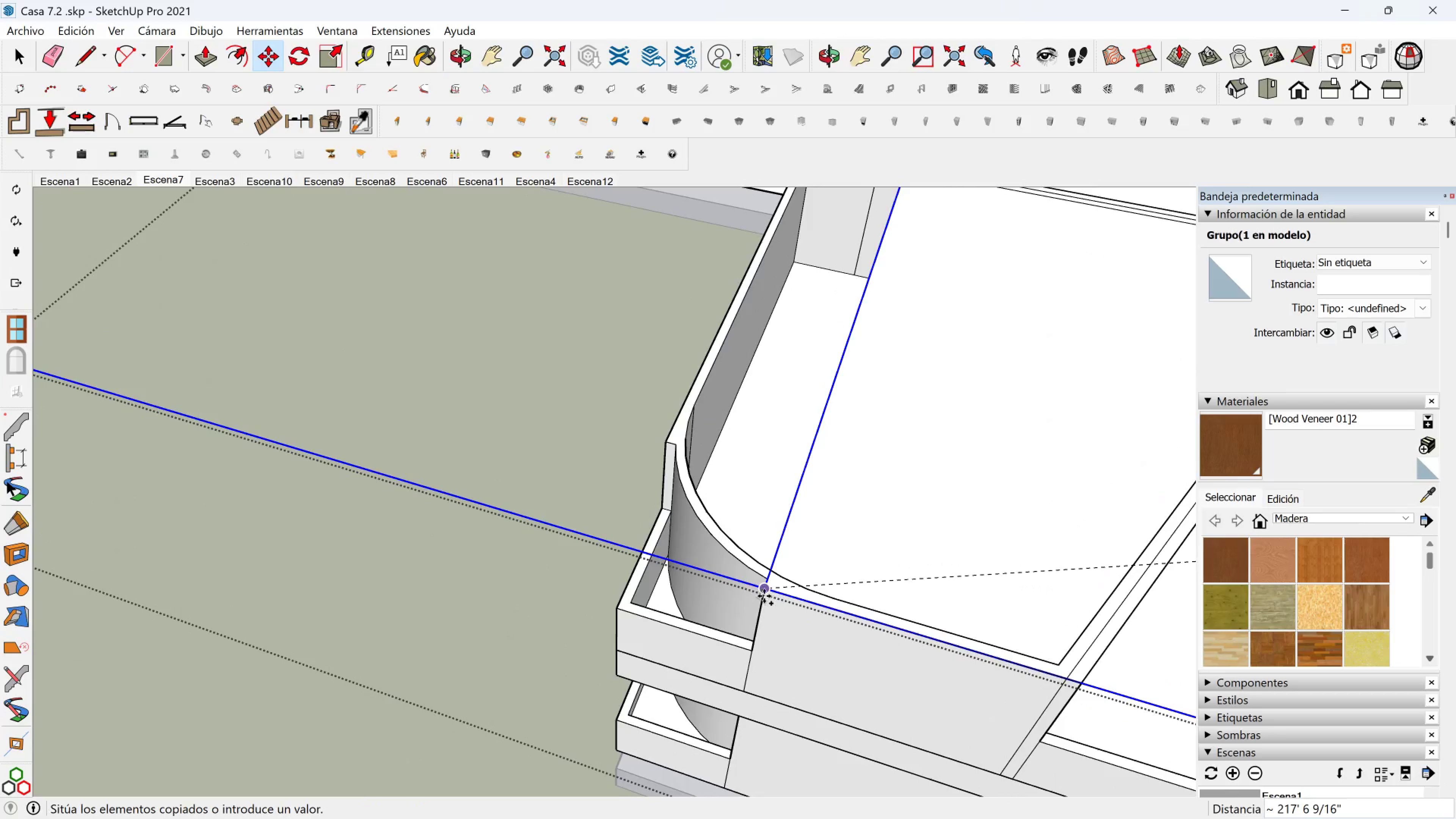 
left_click([764, 596])
 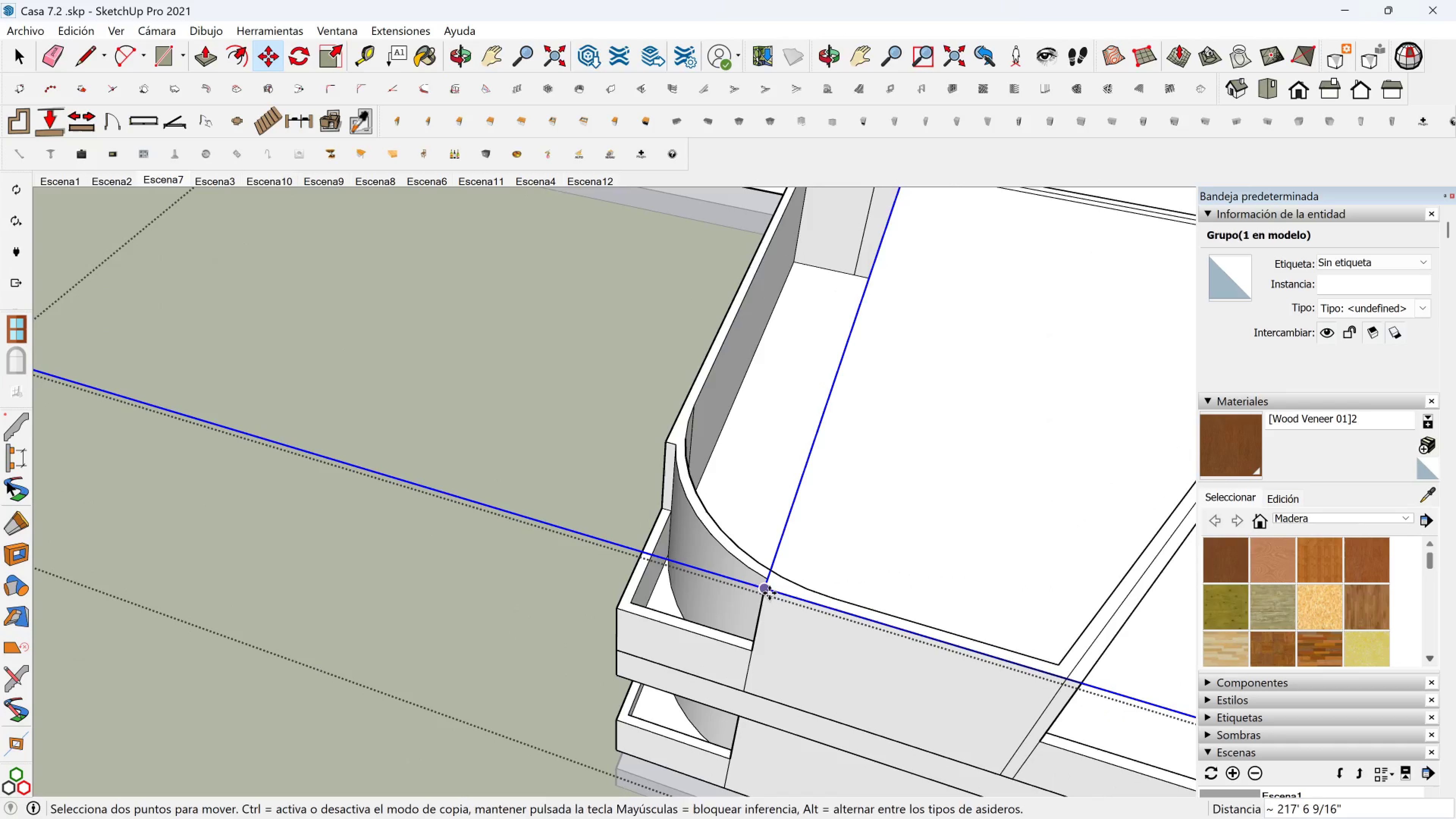 
key(Control+ControlLeft)
 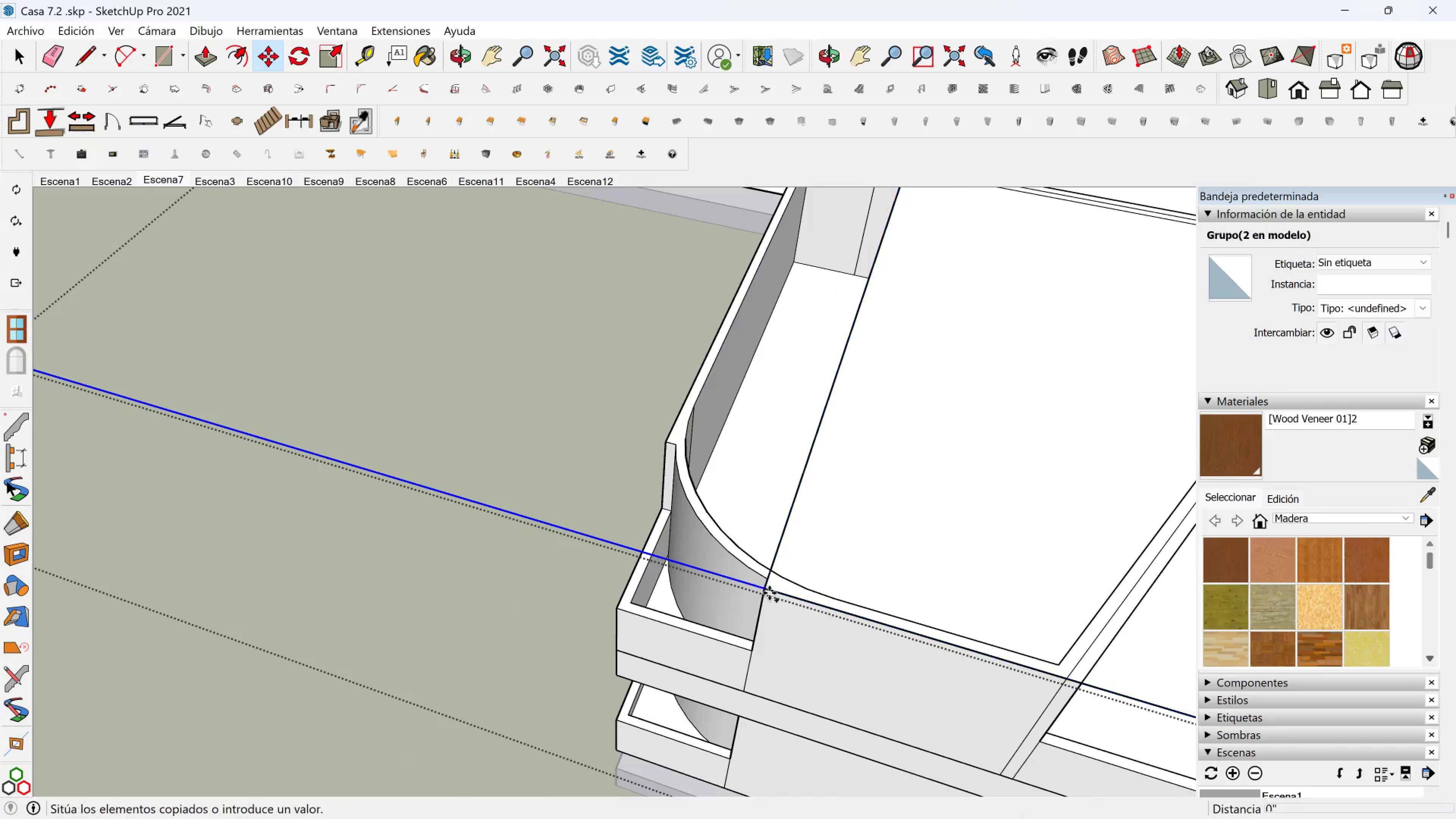 
double_click([769, 593])
 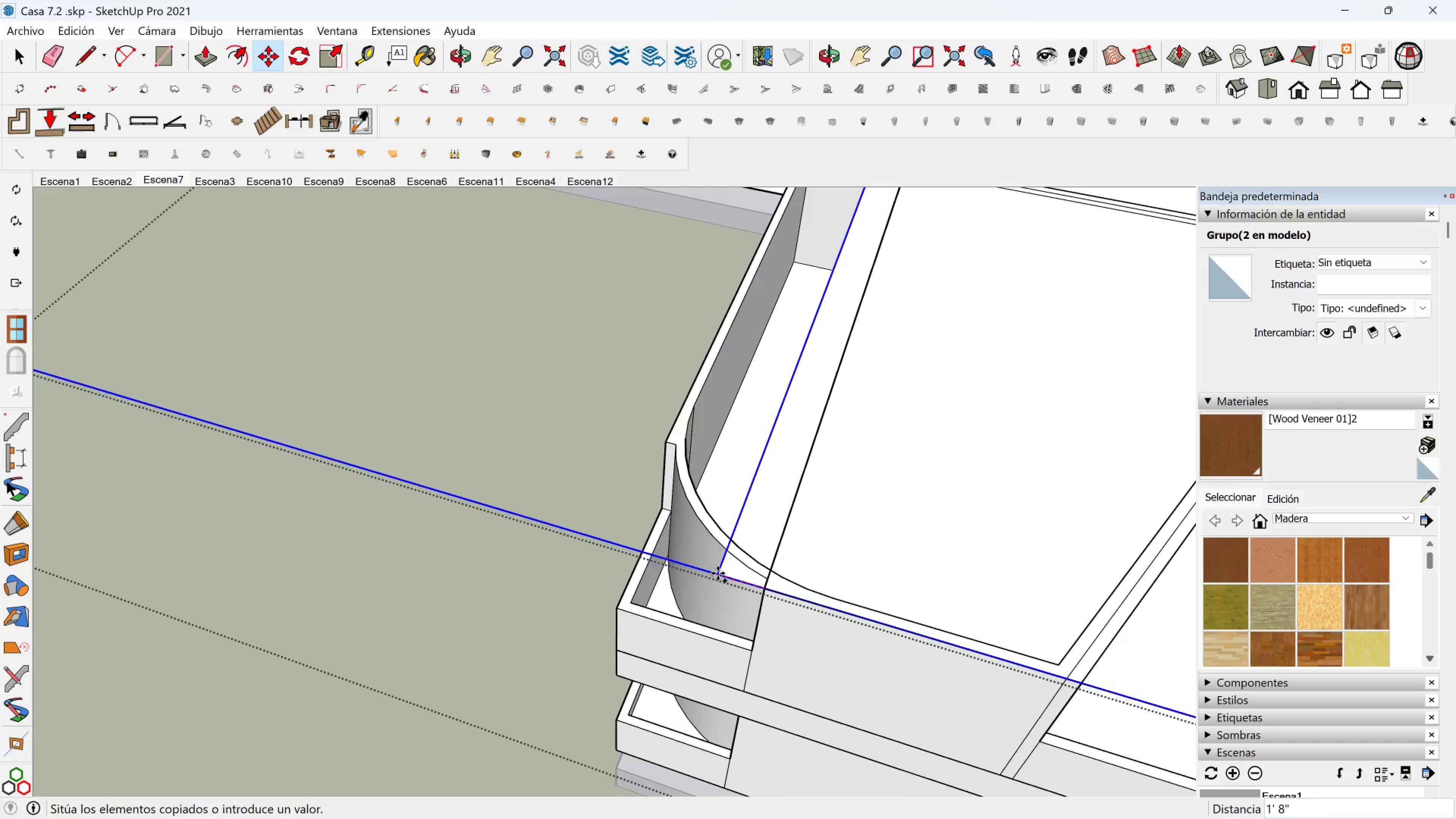 
key(Control+ControlLeft)
 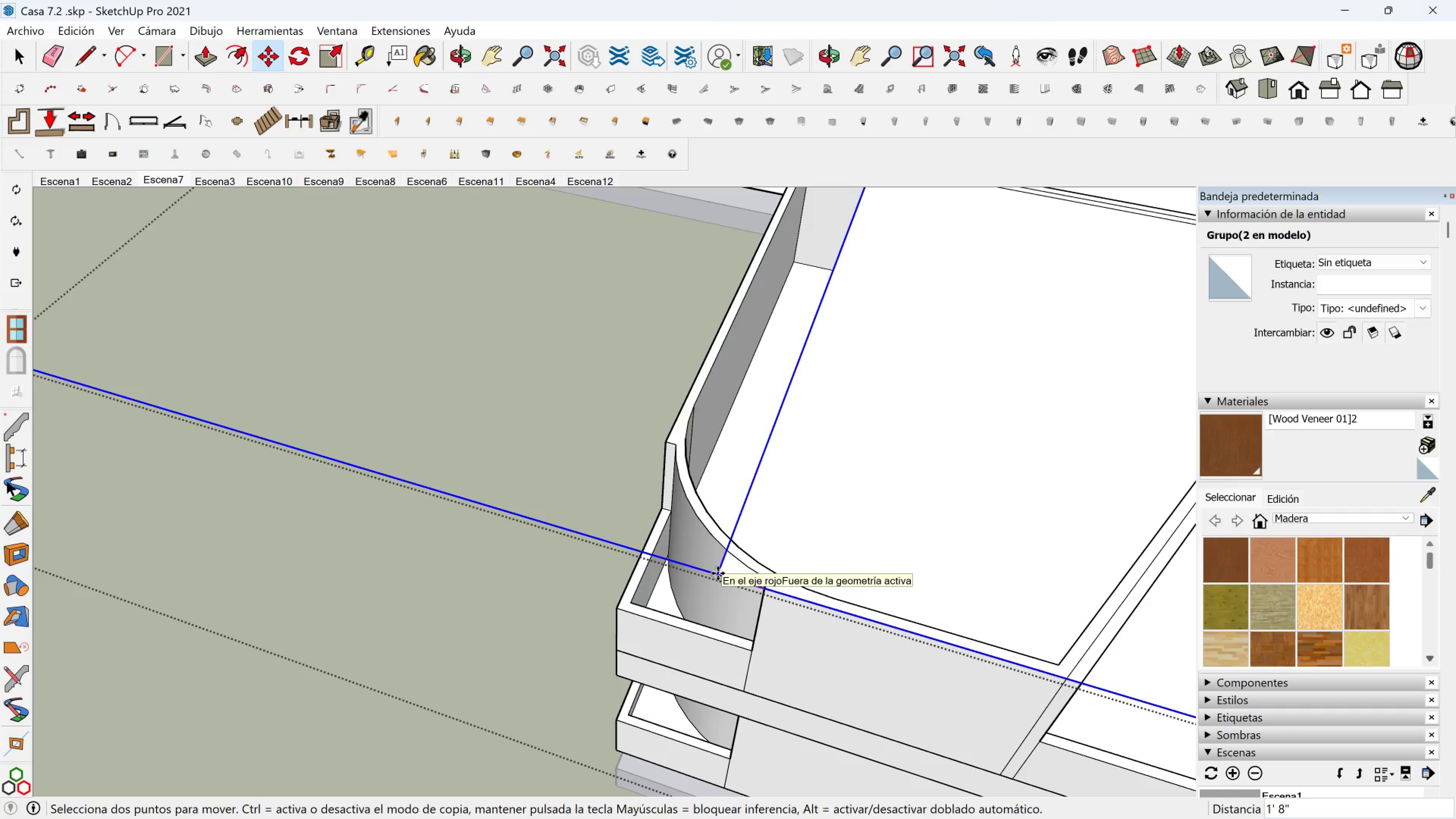 
hold_key(key=ShiftLeft, duration=1.49)
left_click([623, 604])
 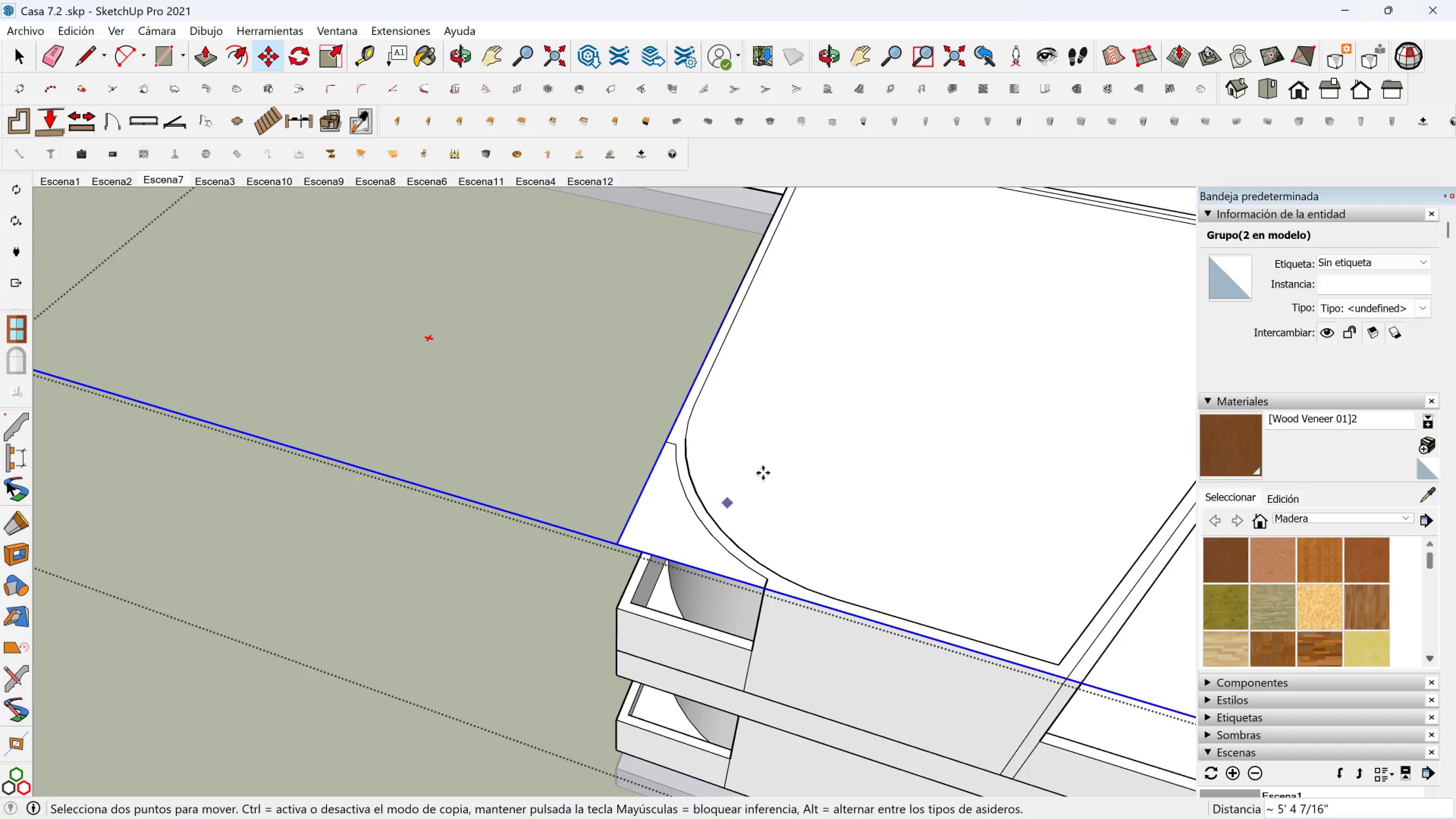 
key(Shift+ShiftLeft)
 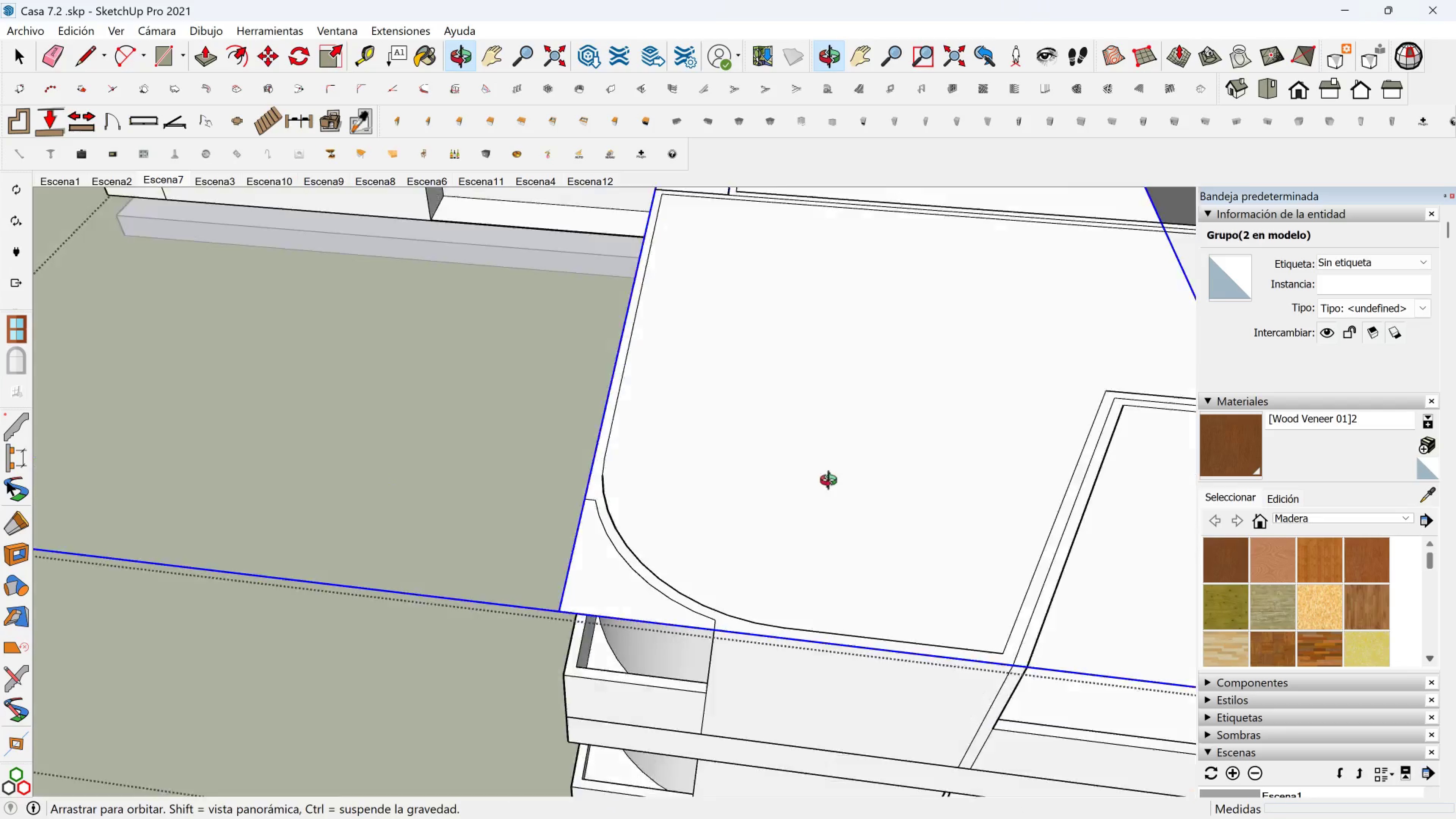 
key(Space)
 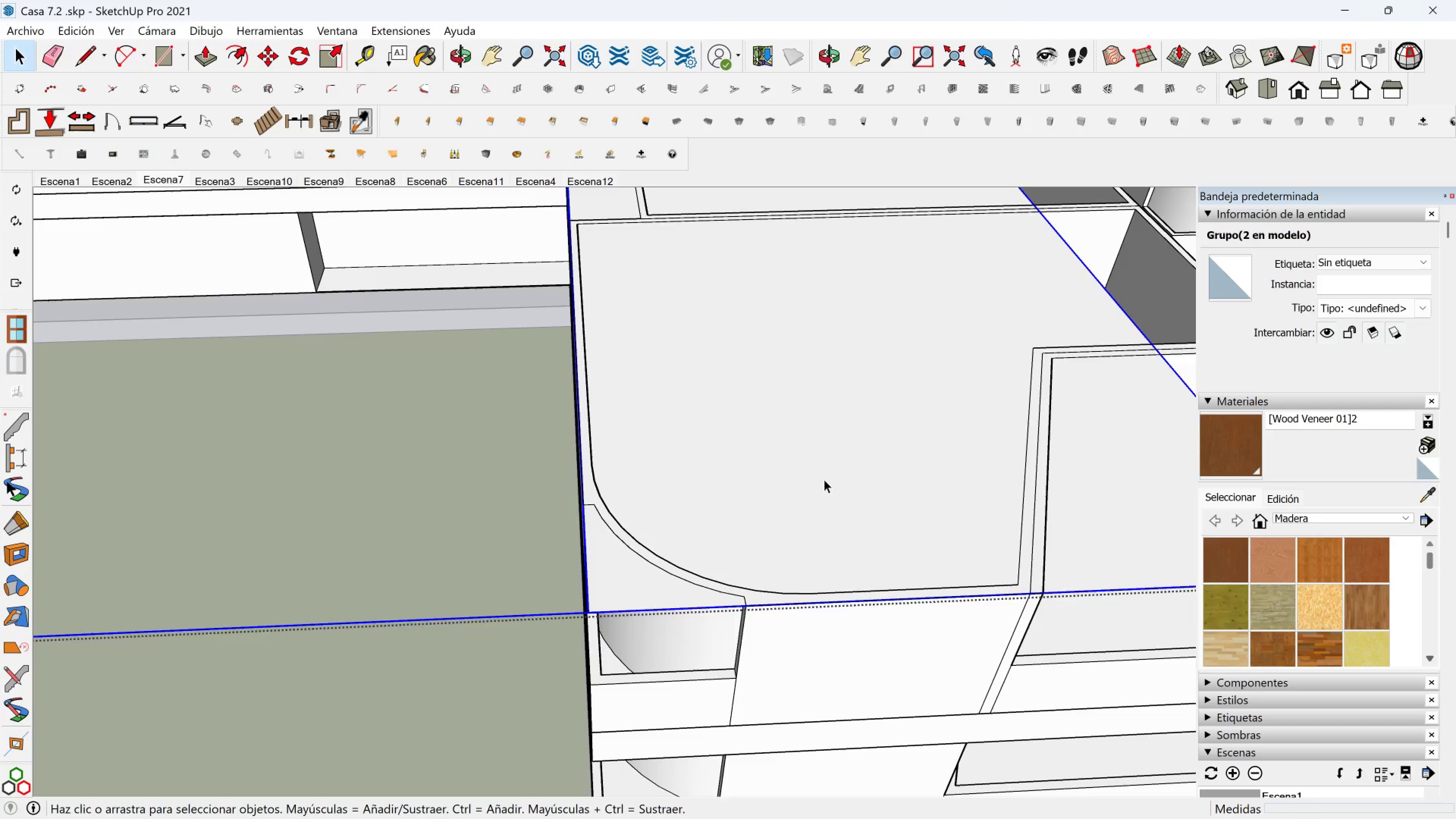 
scroll: coordinate [798, 481], scroll_direction: down, amount: 3.0
 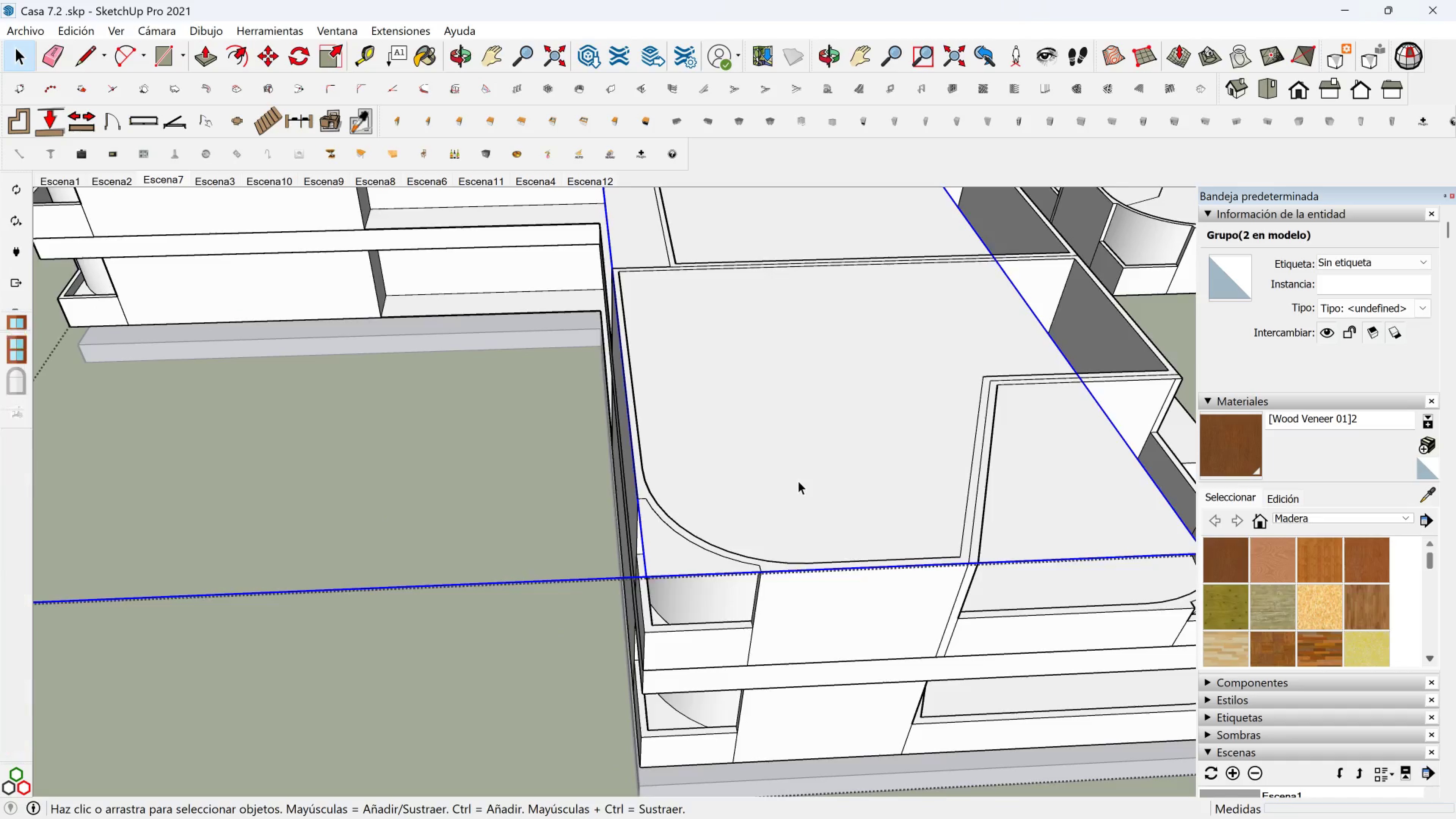 
double_click([798, 481])
 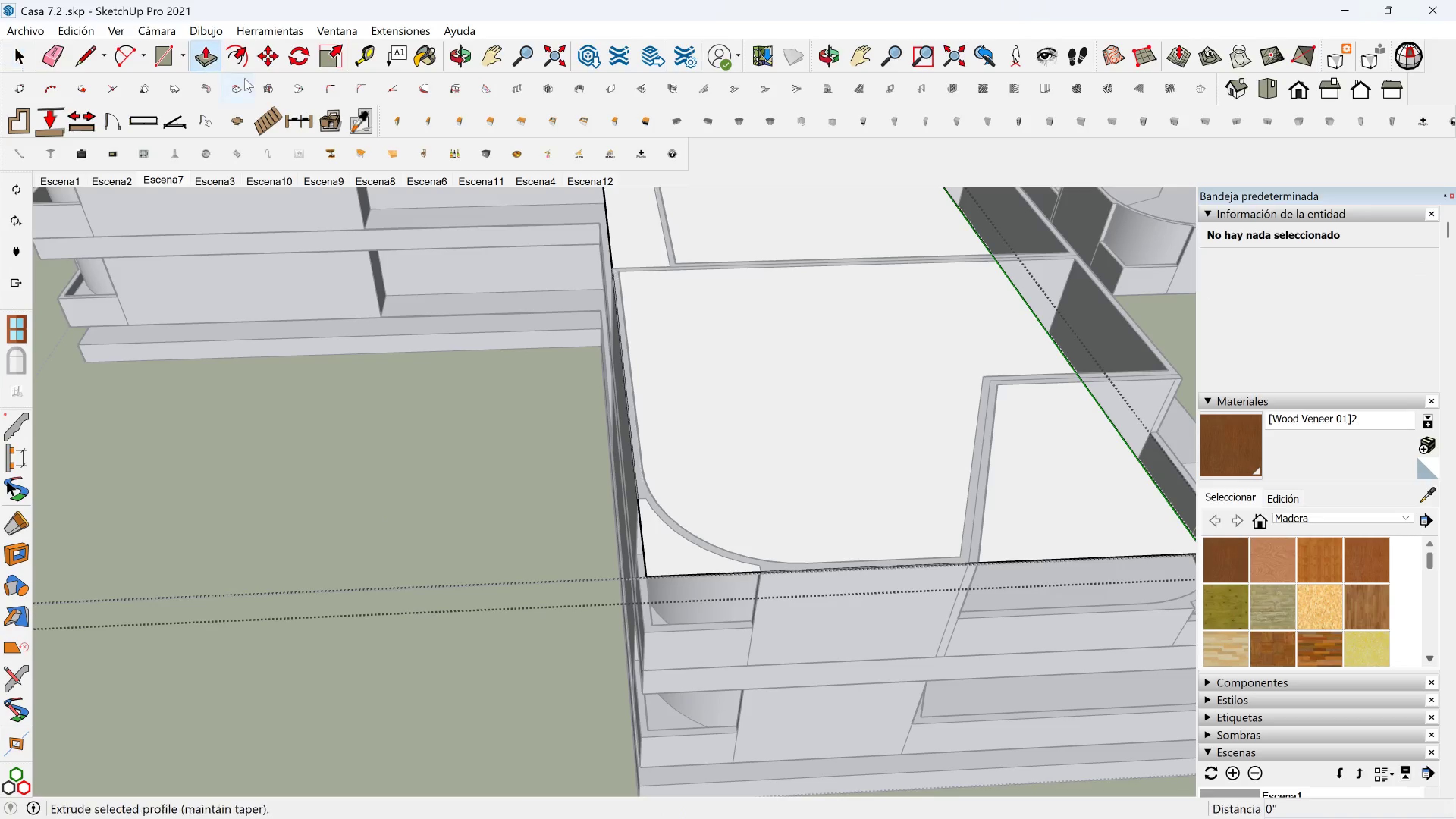 
double_click([750, 491])
 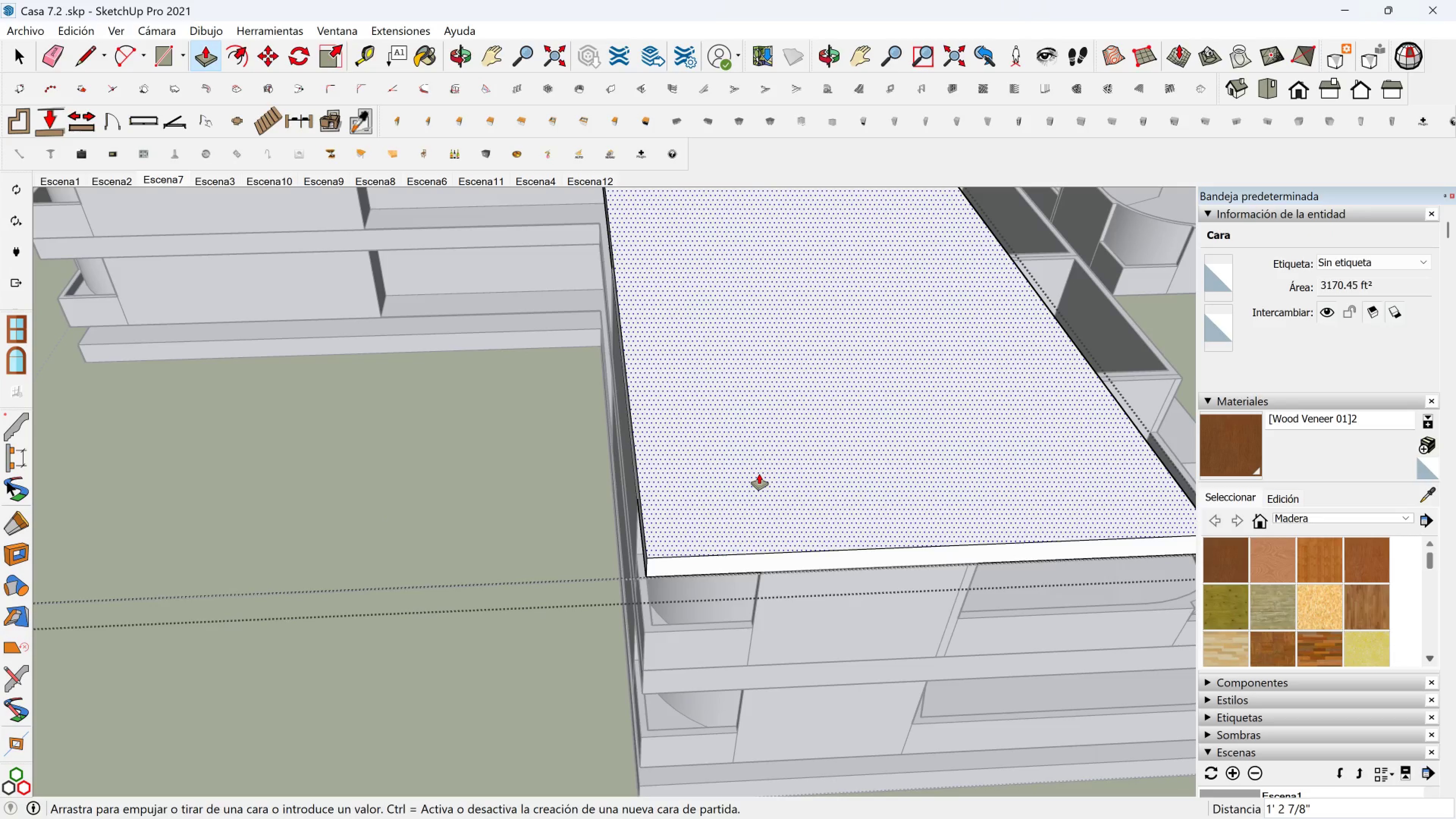 
type(24)
 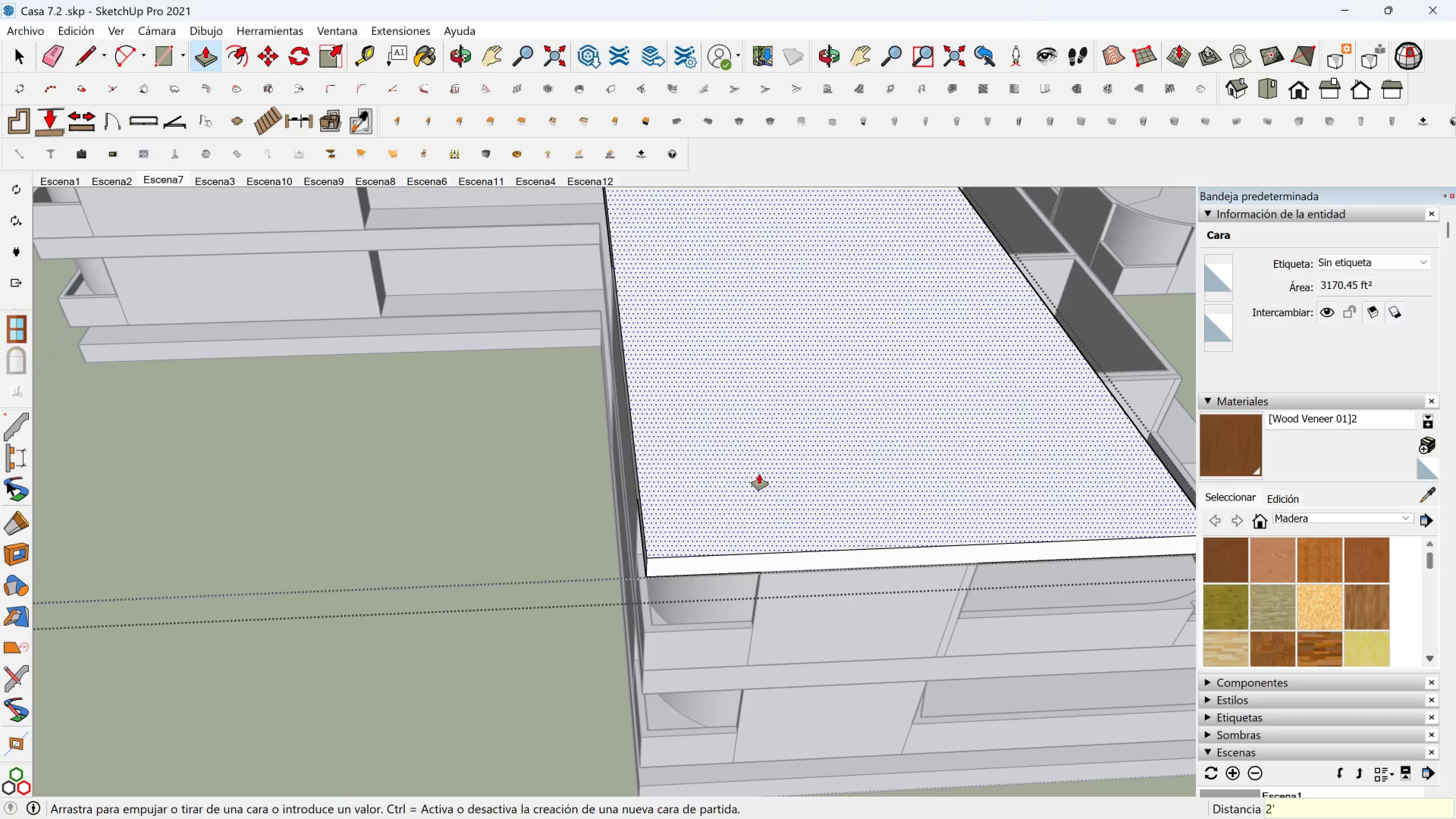 
key(Enter)
 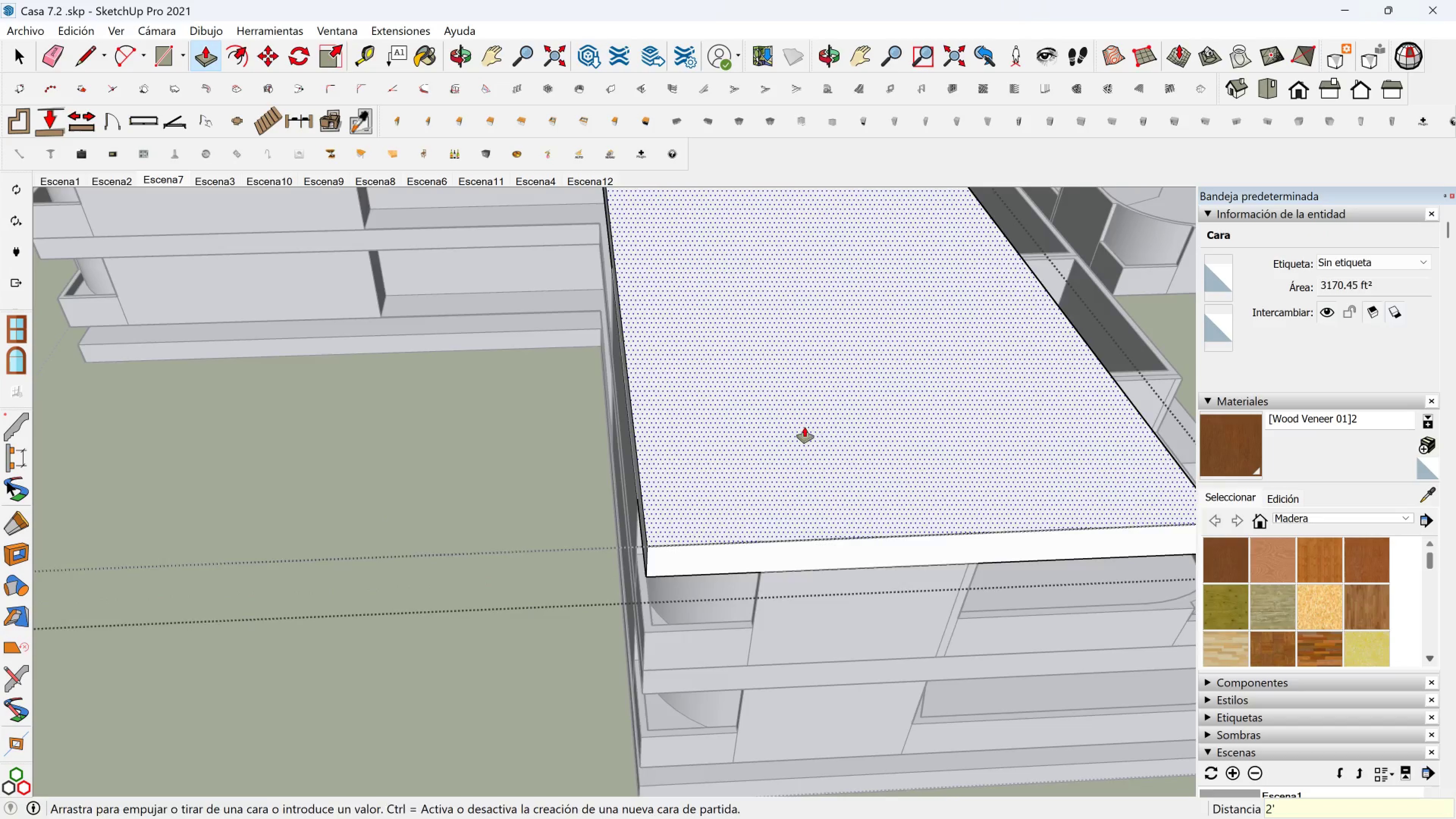 
scroll: coordinate [823, 422], scroll_direction: down, amount: 3.0
 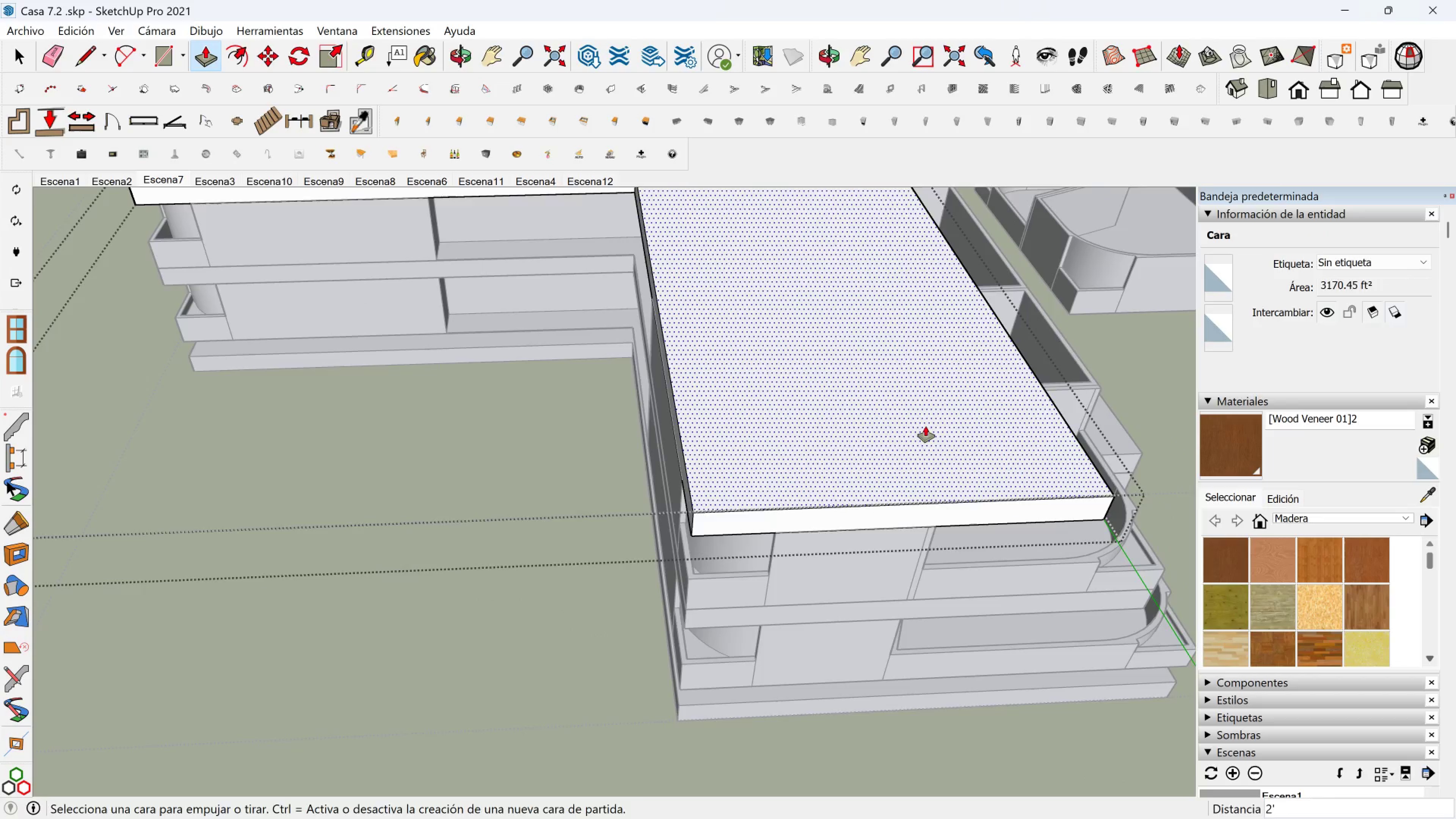 
key(Shift+ShiftLeft)
 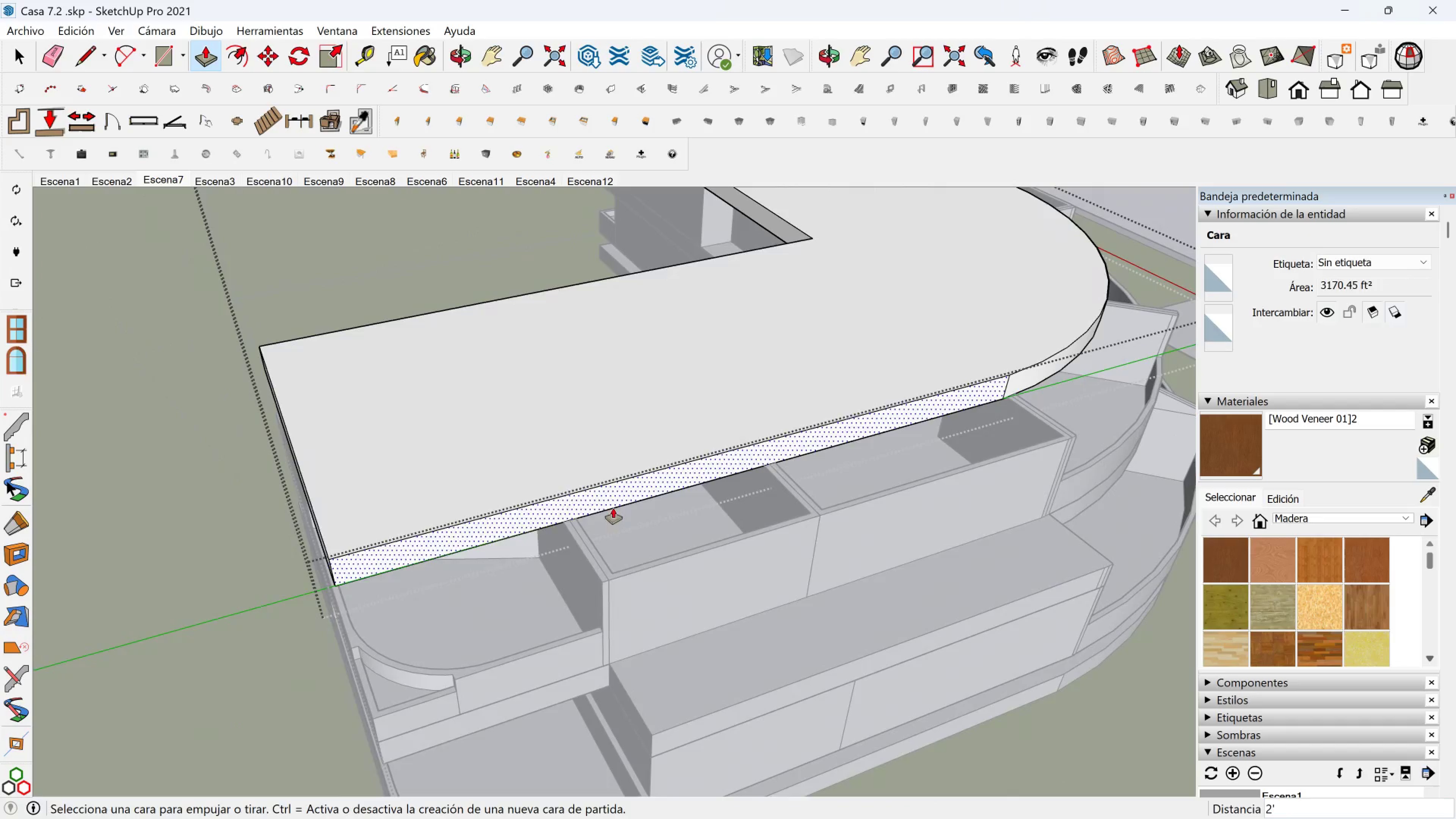 
scroll: coordinate [472, 466], scroll_direction: up, amount: 2.0
 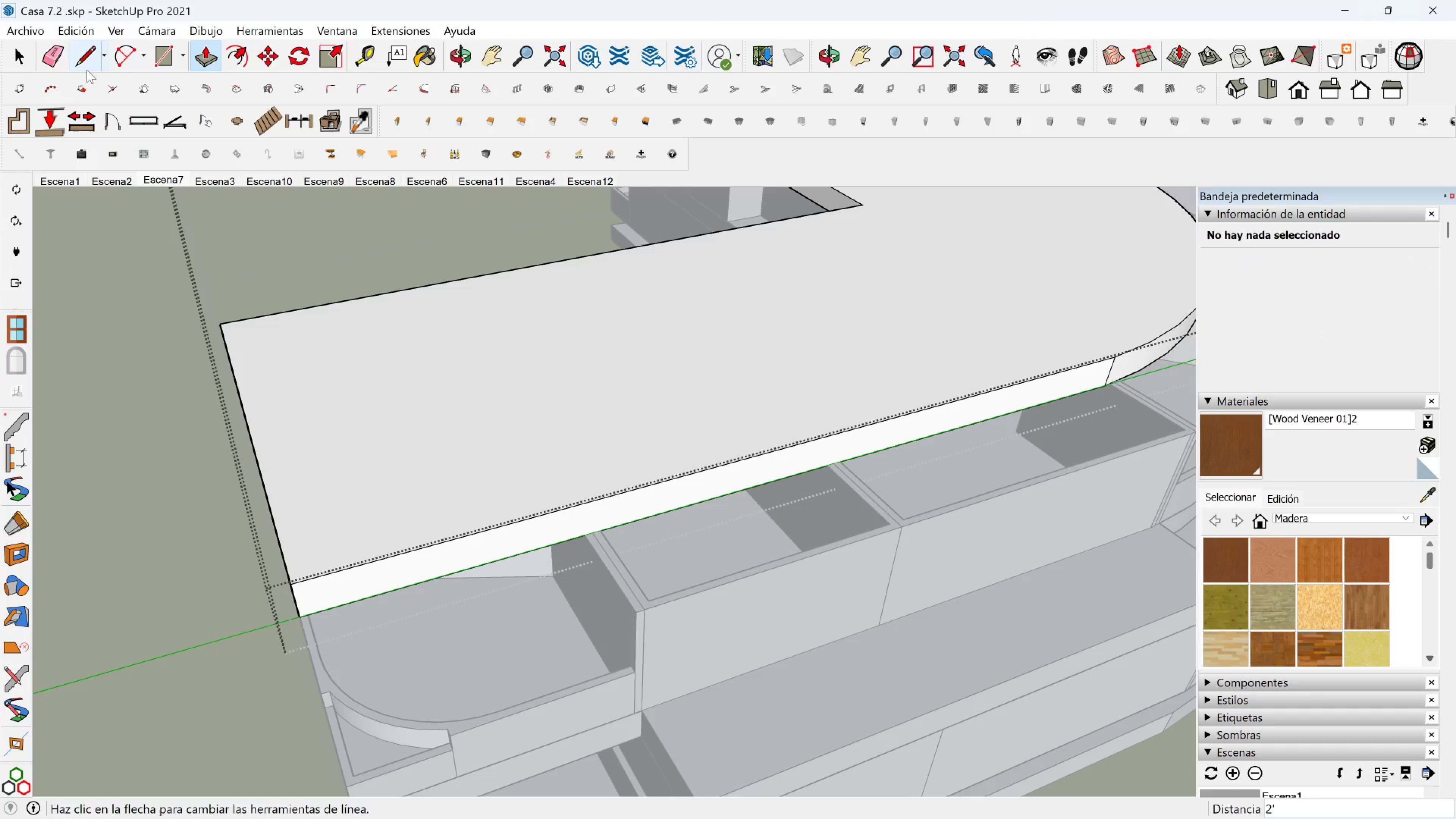 
left_click([85, 59])
 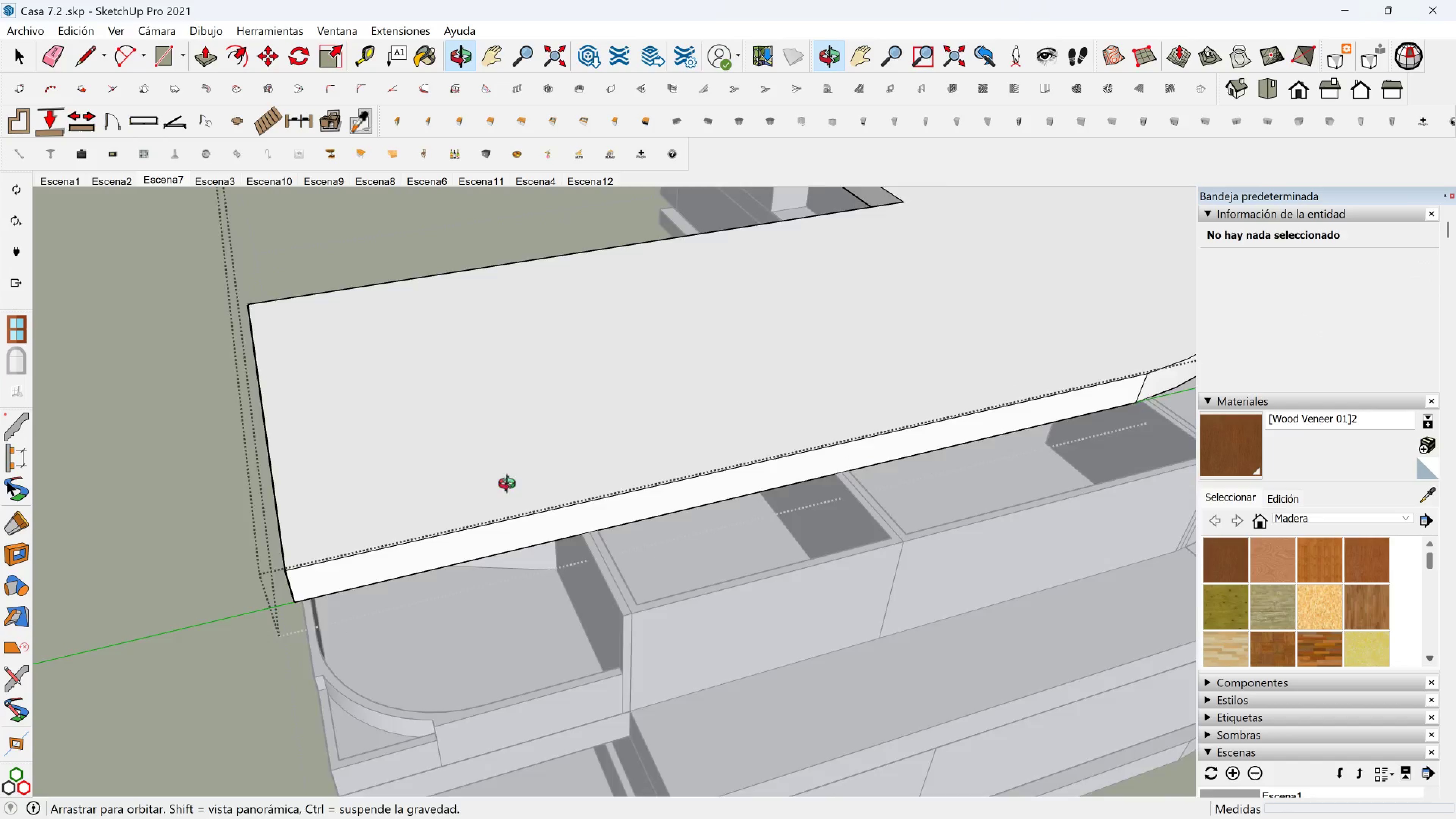 
scroll: coordinate [568, 524], scroll_direction: up, amount: 5.0
 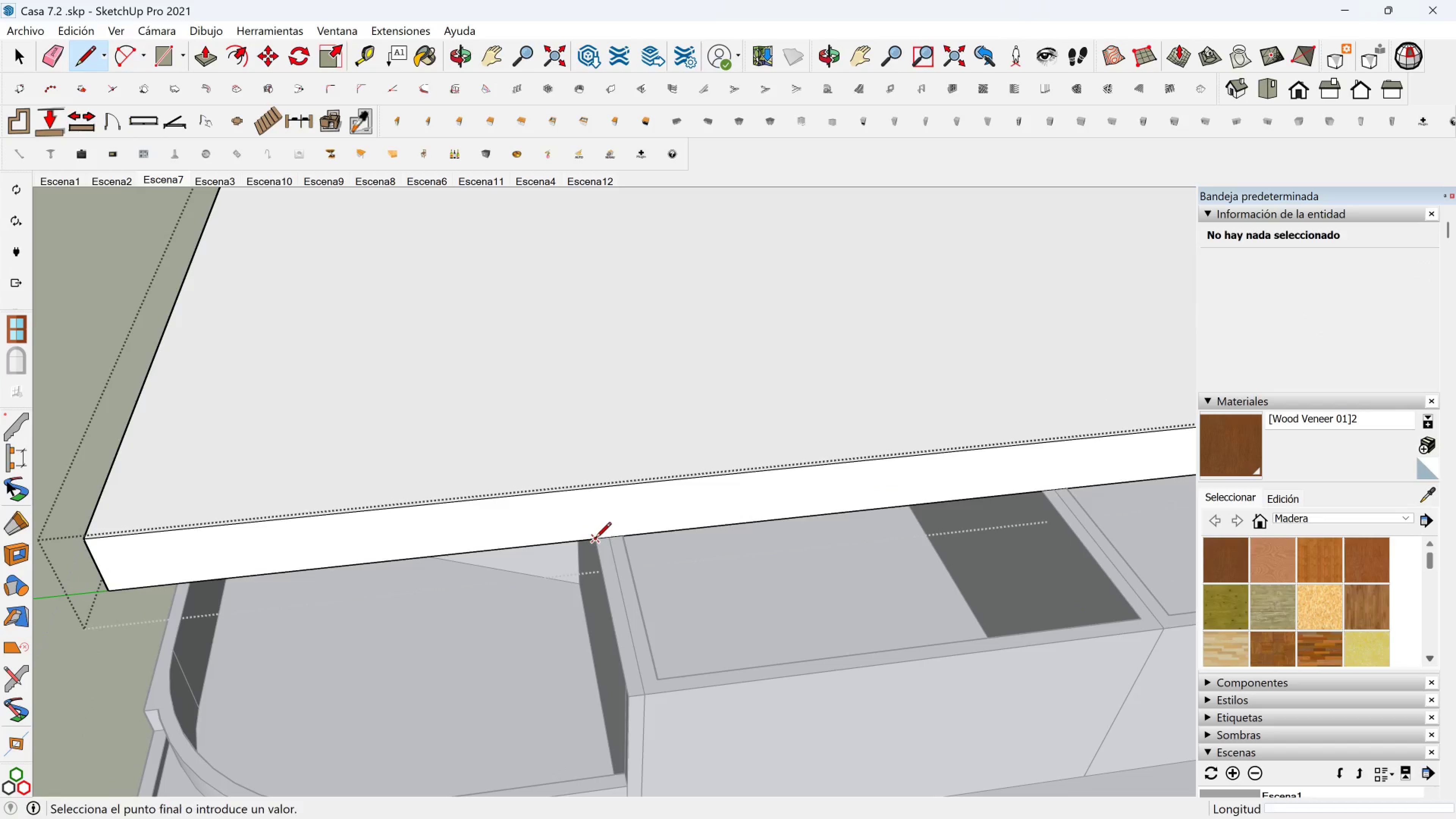 
left_click([595, 539])
 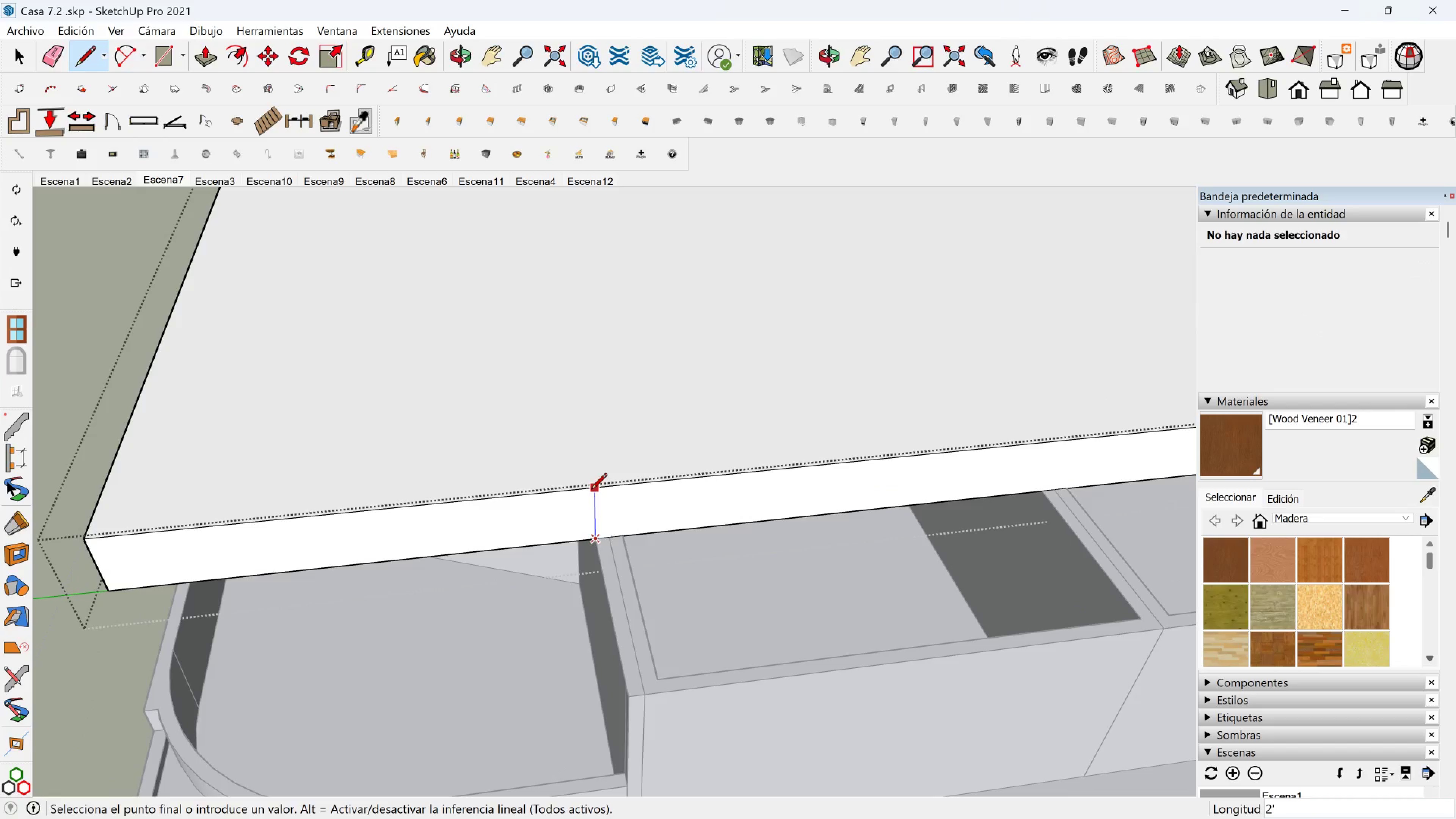 
left_click([595, 489])
 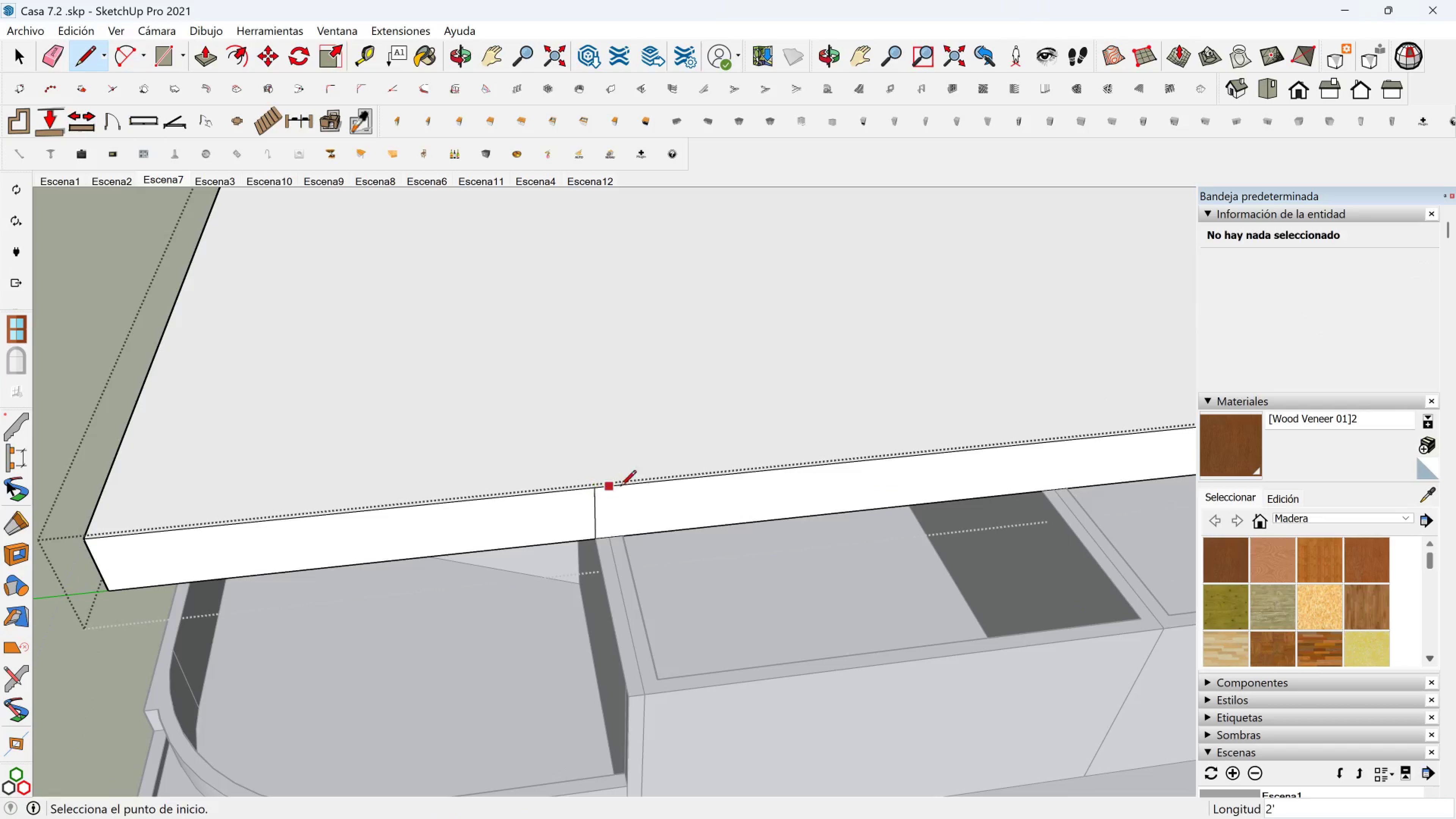 
scroll: coordinate [900, 493], scroll_direction: down, amount: 6.0
 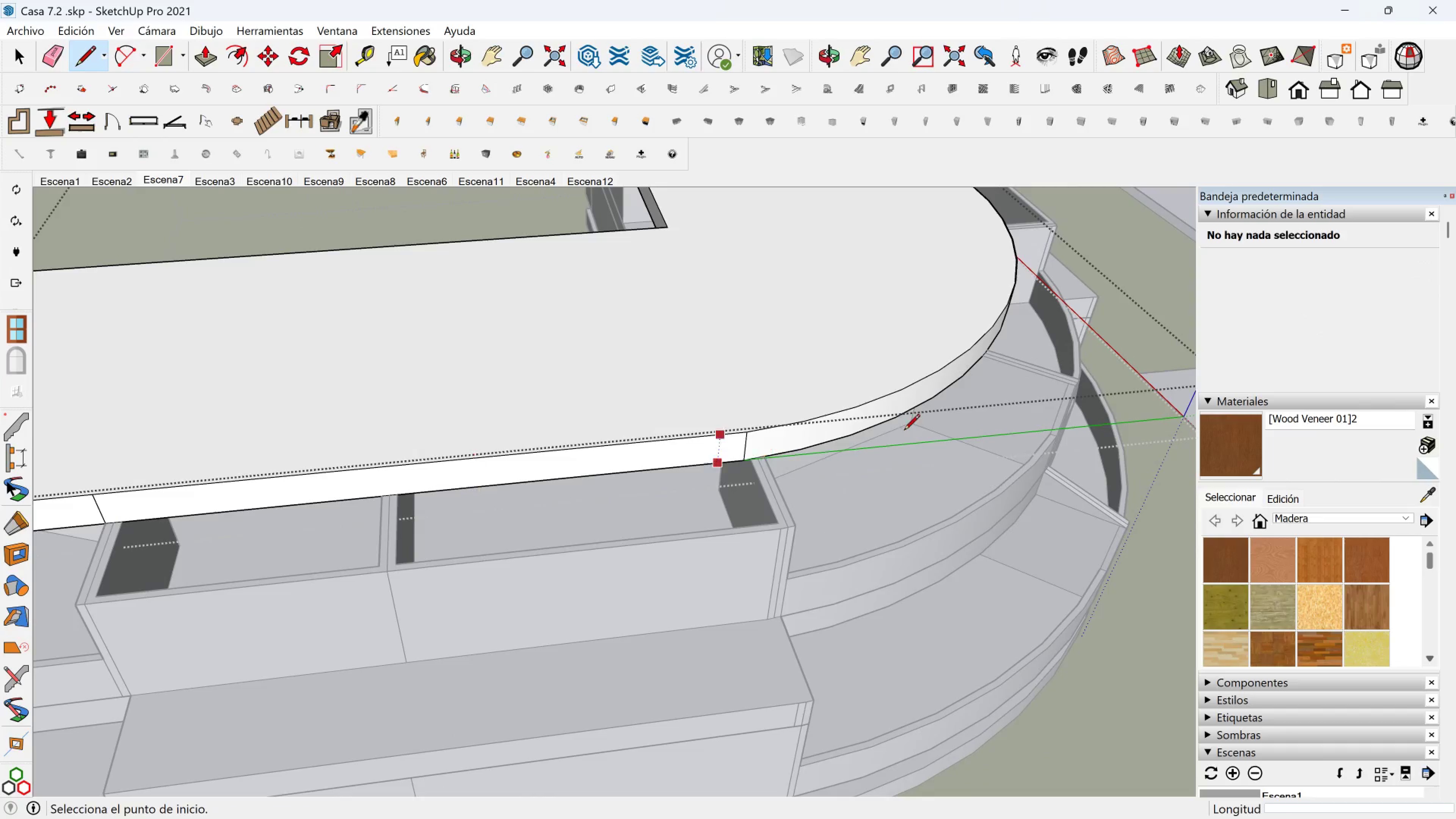 
hold_key(key=ShiftLeft, duration=0.64)
 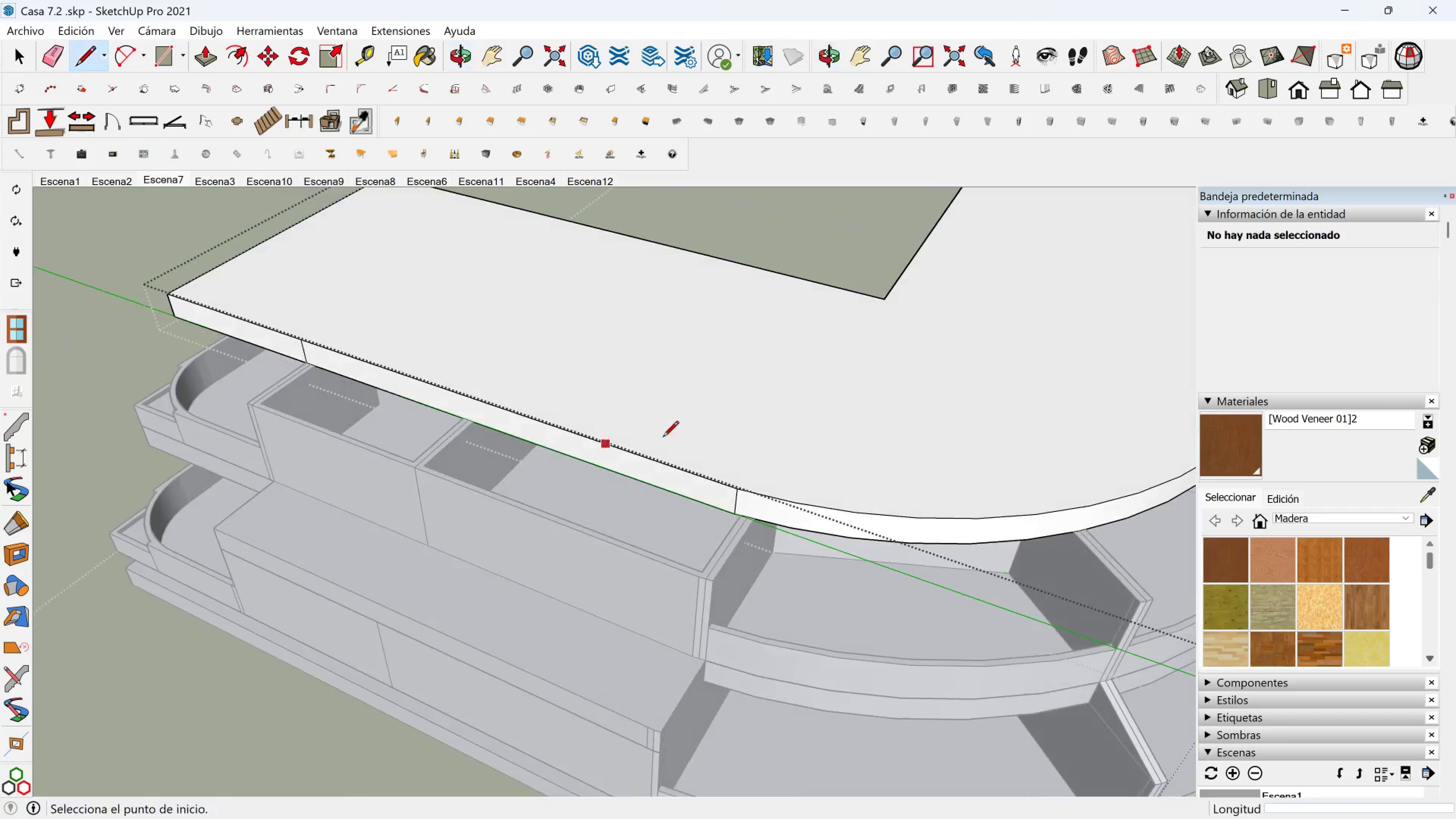 
key(Shift+ShiftLeft)
 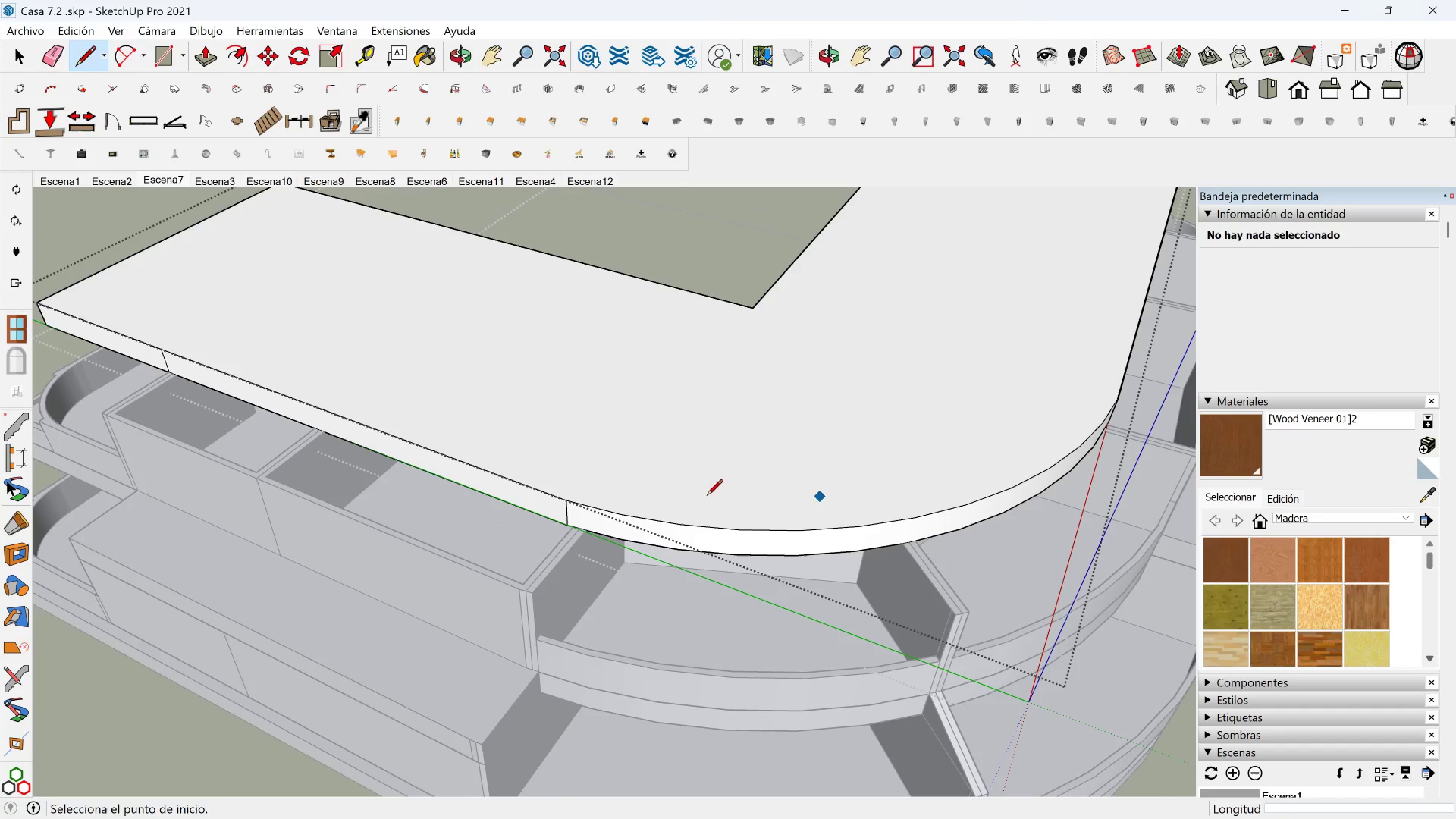 
key(Shift+ShiftLeft)
 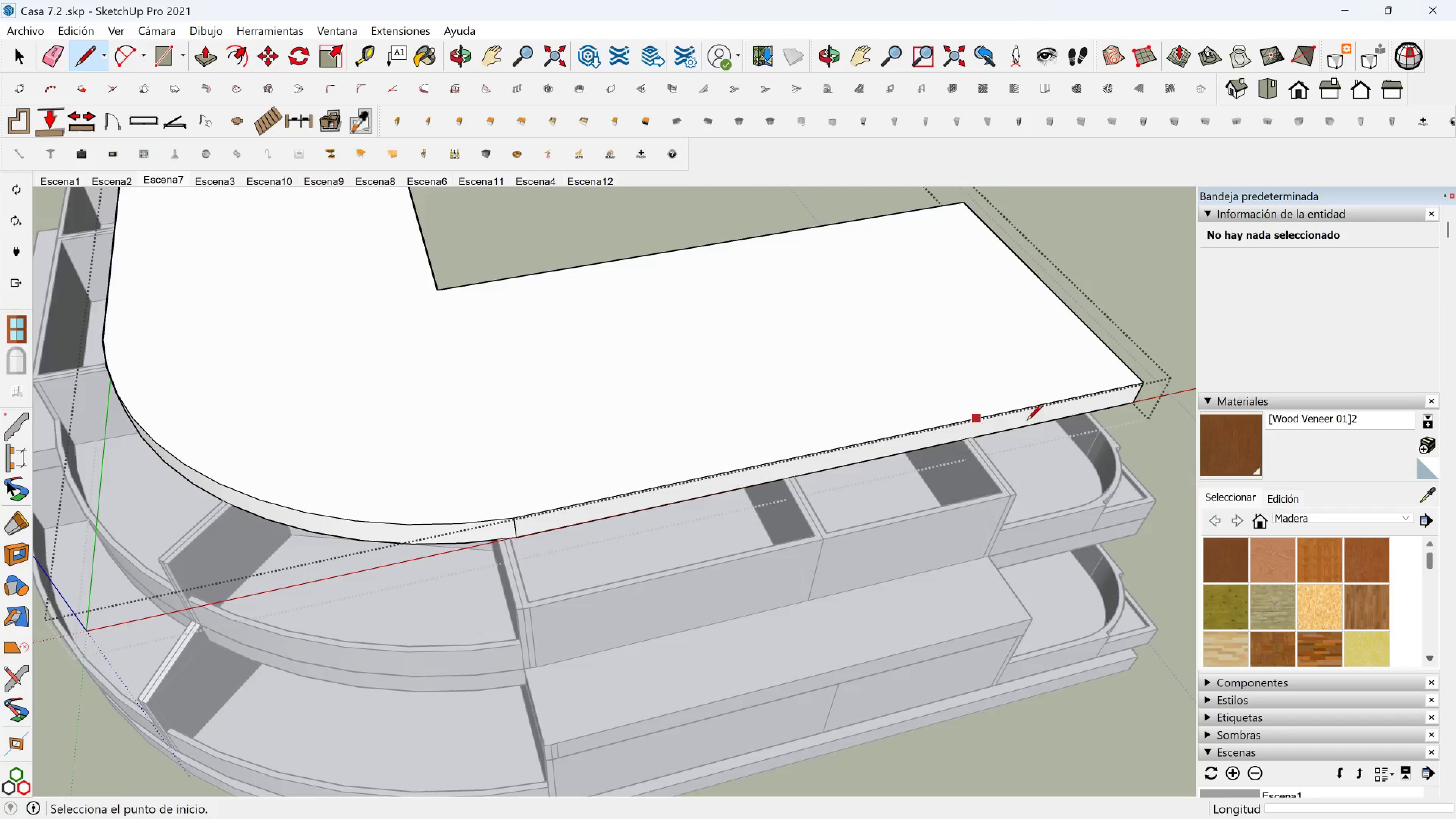 
scroll: coordinate [901, 525], scroll_direction: up, amount: 5.0
 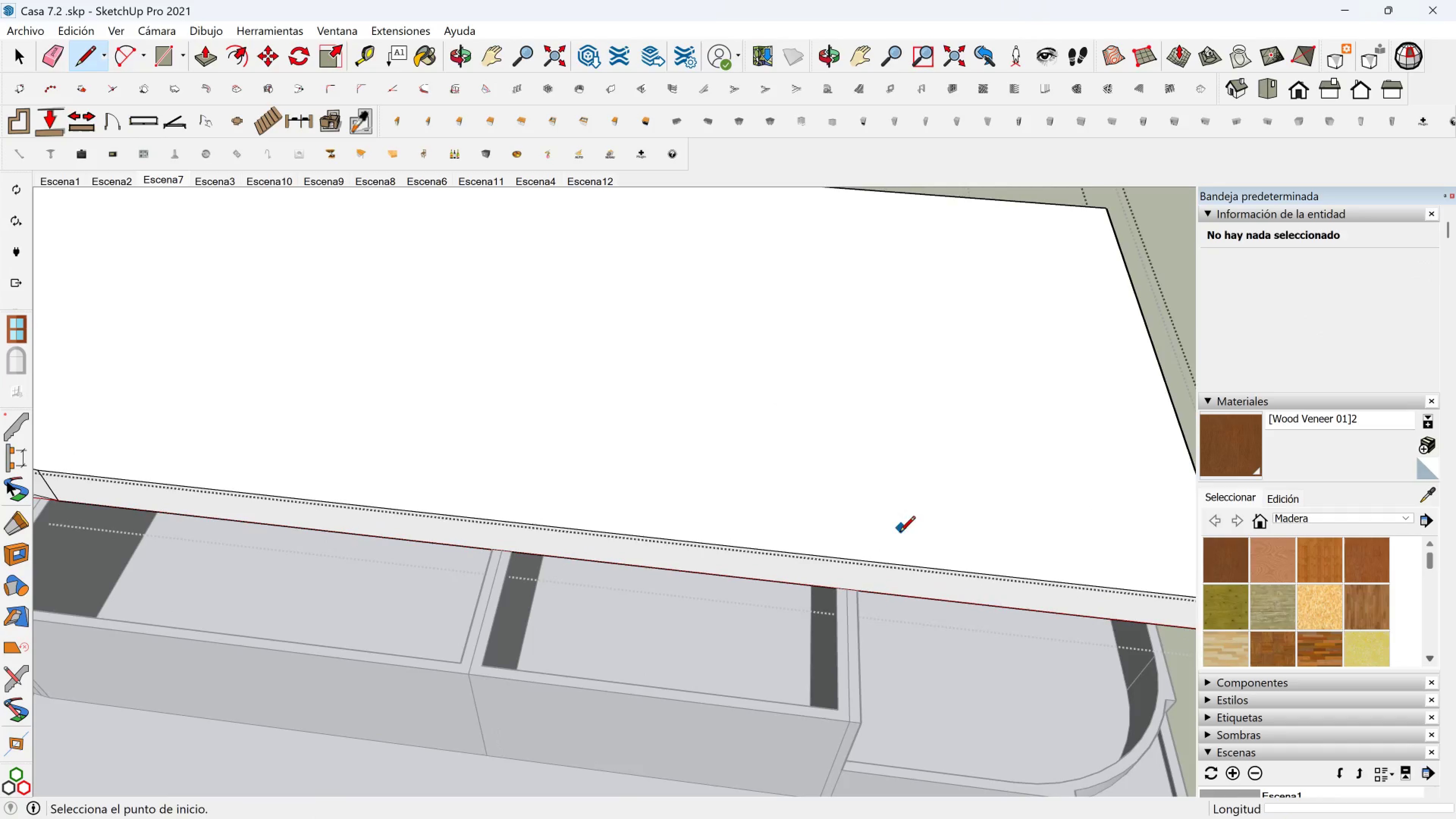 
key(Shift+ShiftLeft)
 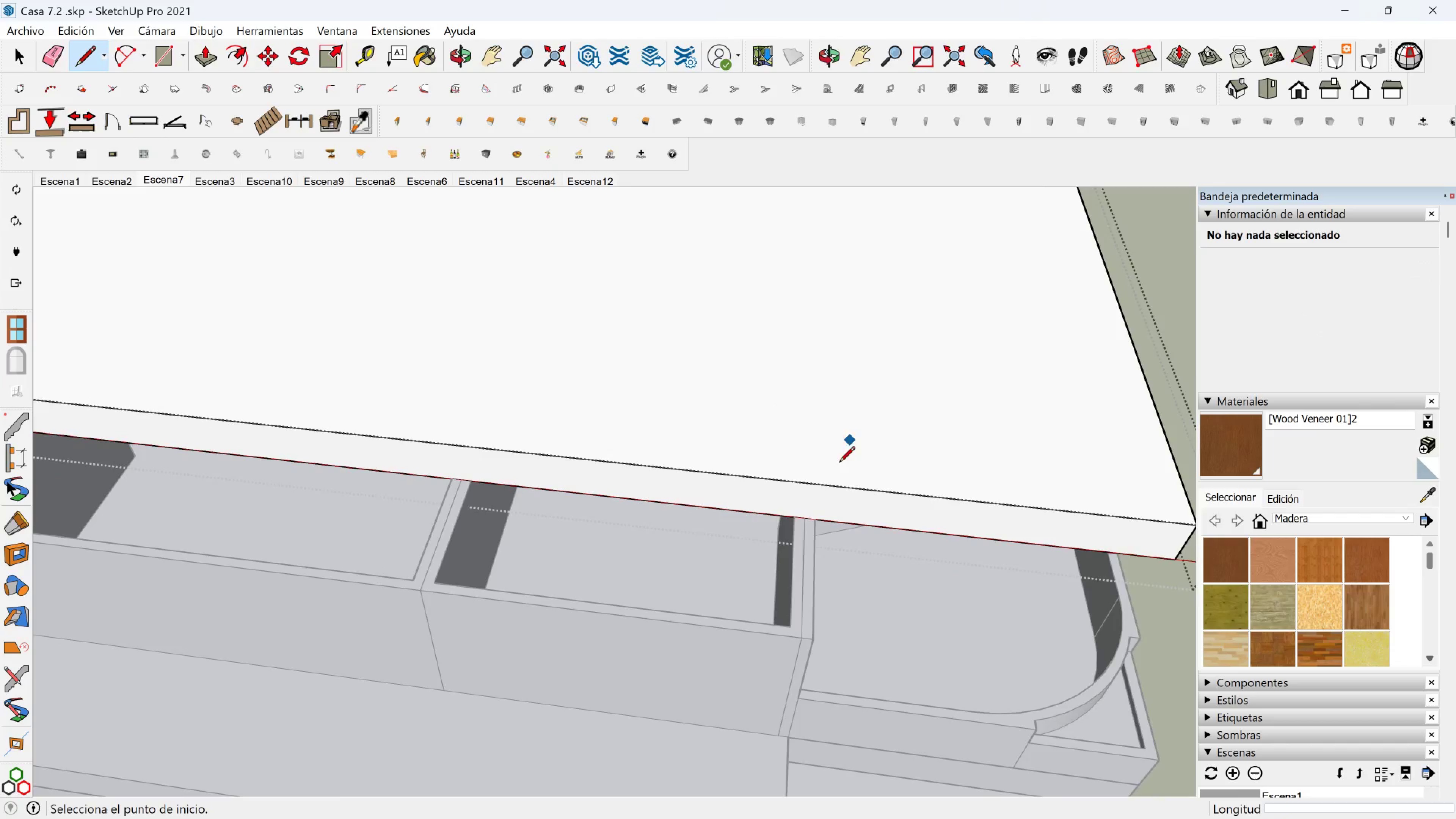 
scroll: coordinate [809, 522], scroll_direction: up, amount: 4.0
 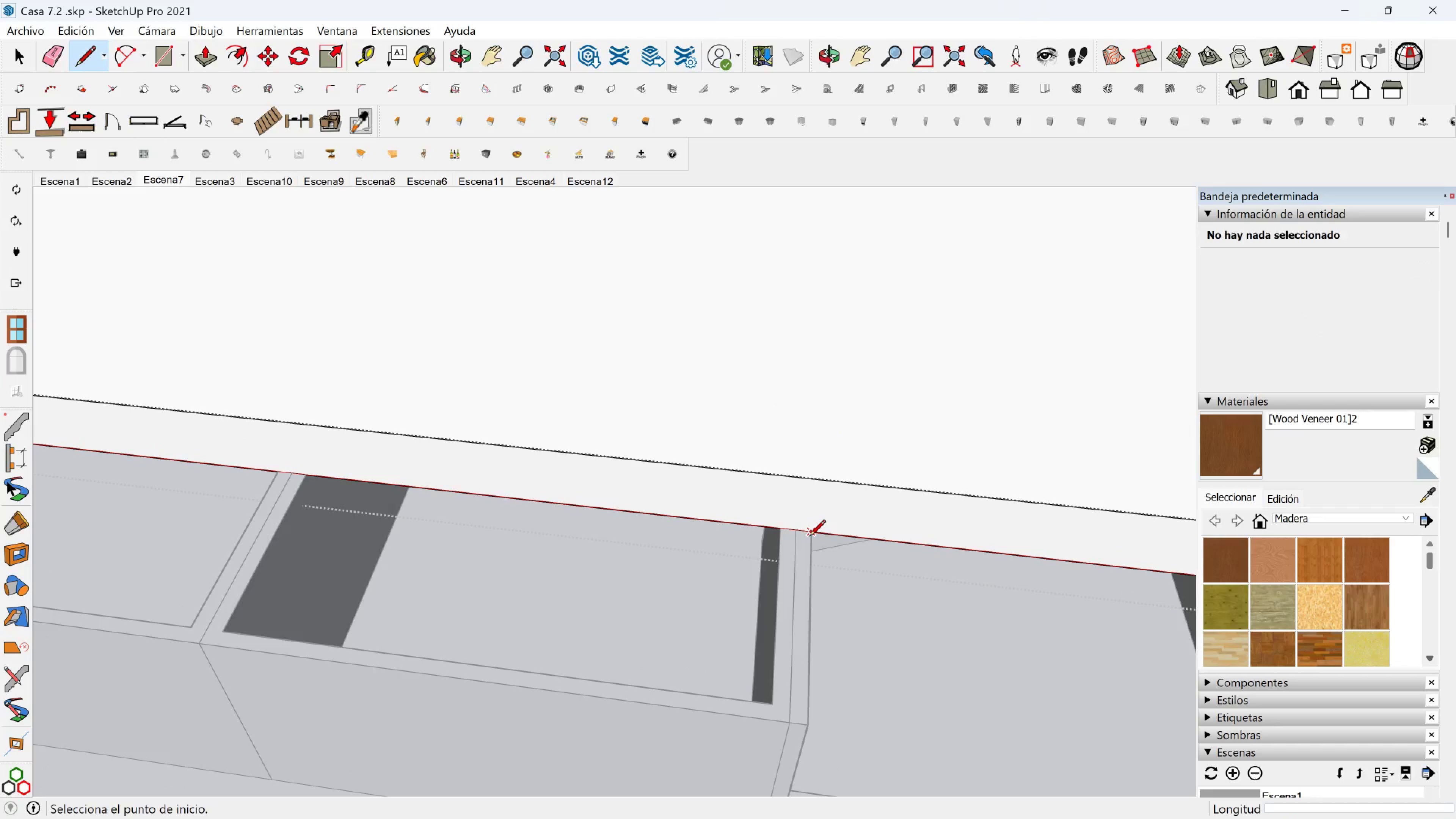 
left_click([810, 537])
 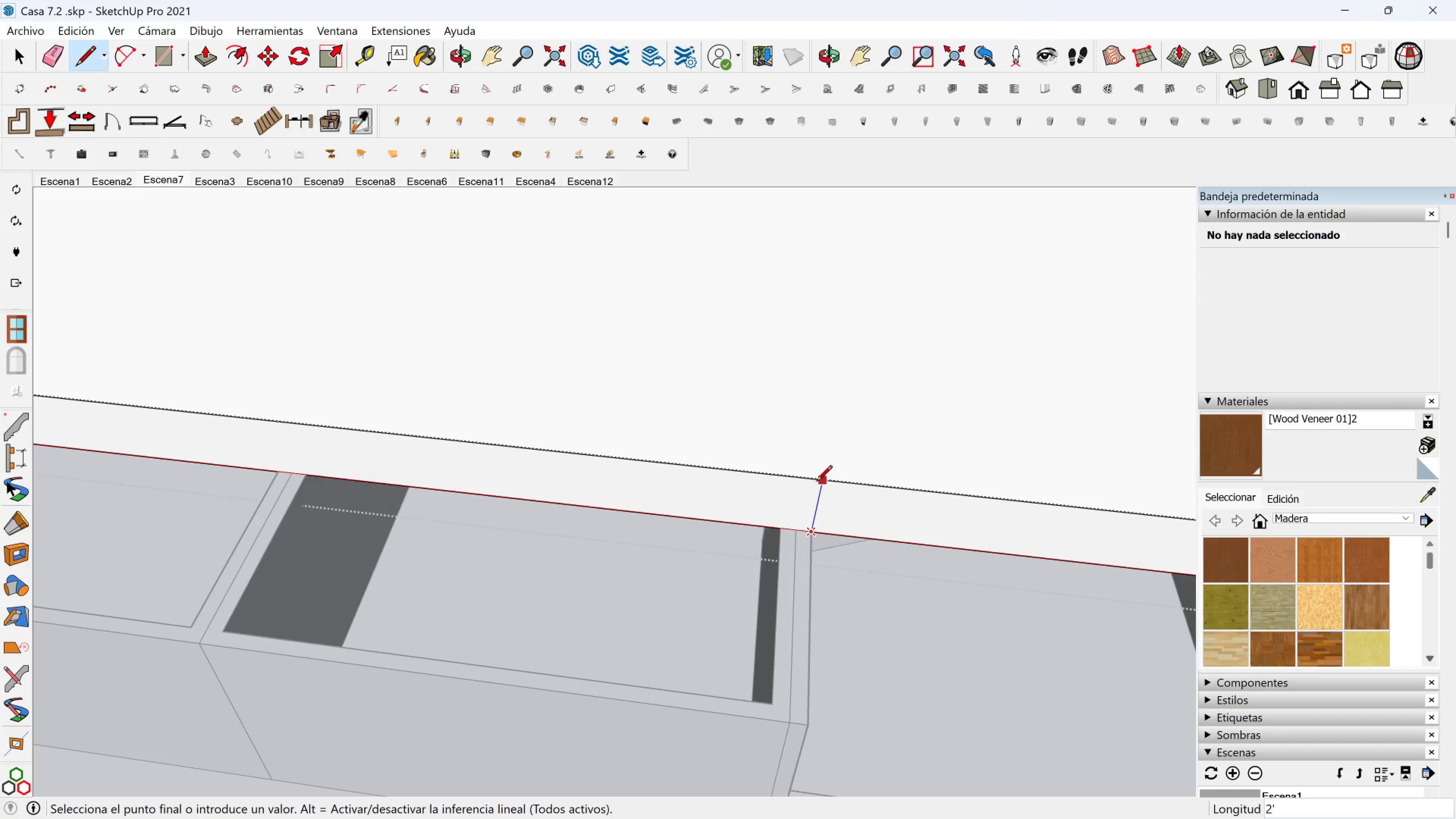 
left_click([821, 482])
 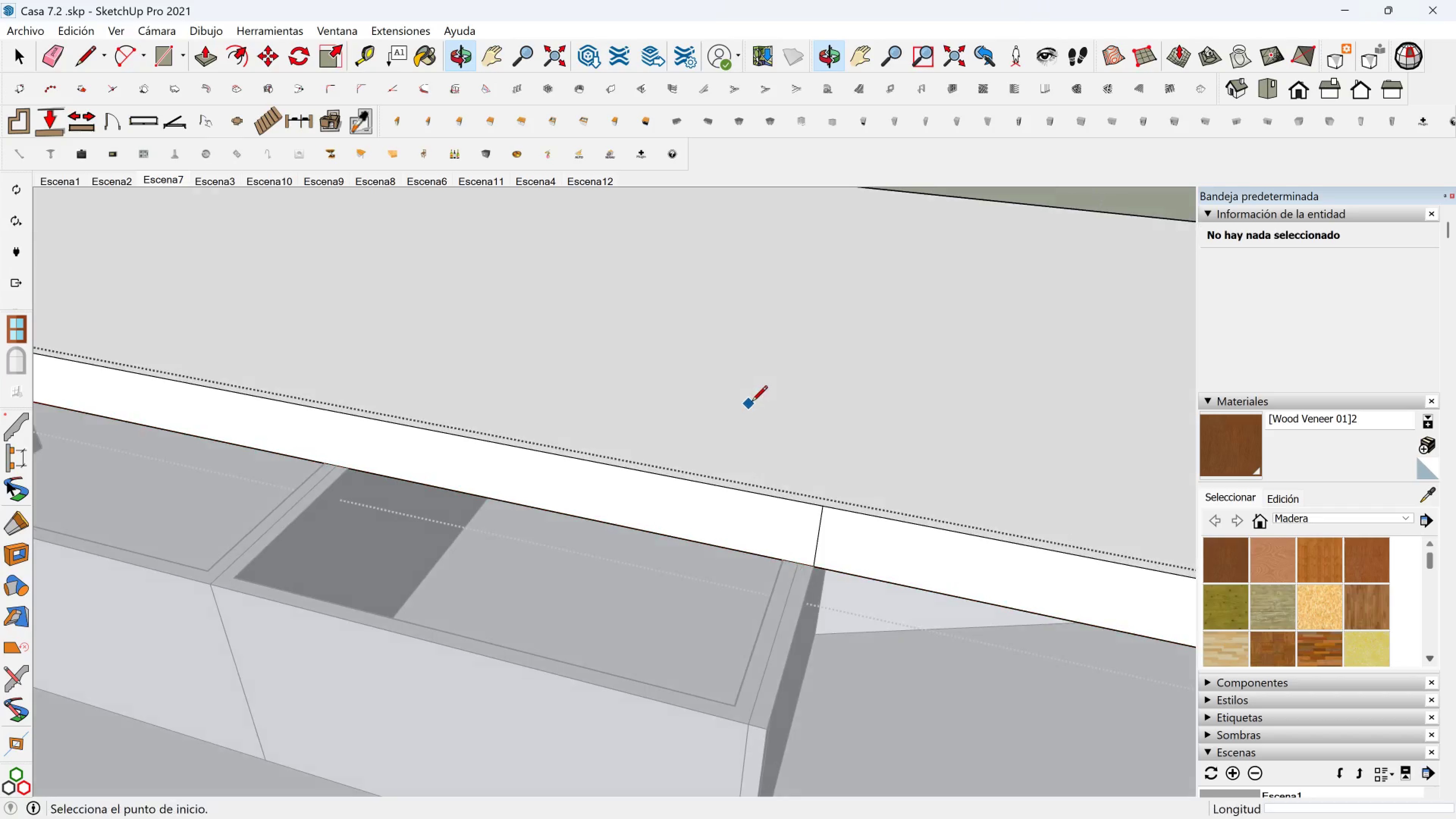 
scroll: coordinate [753, 418], scroll_direction: down, amount: 12.0
 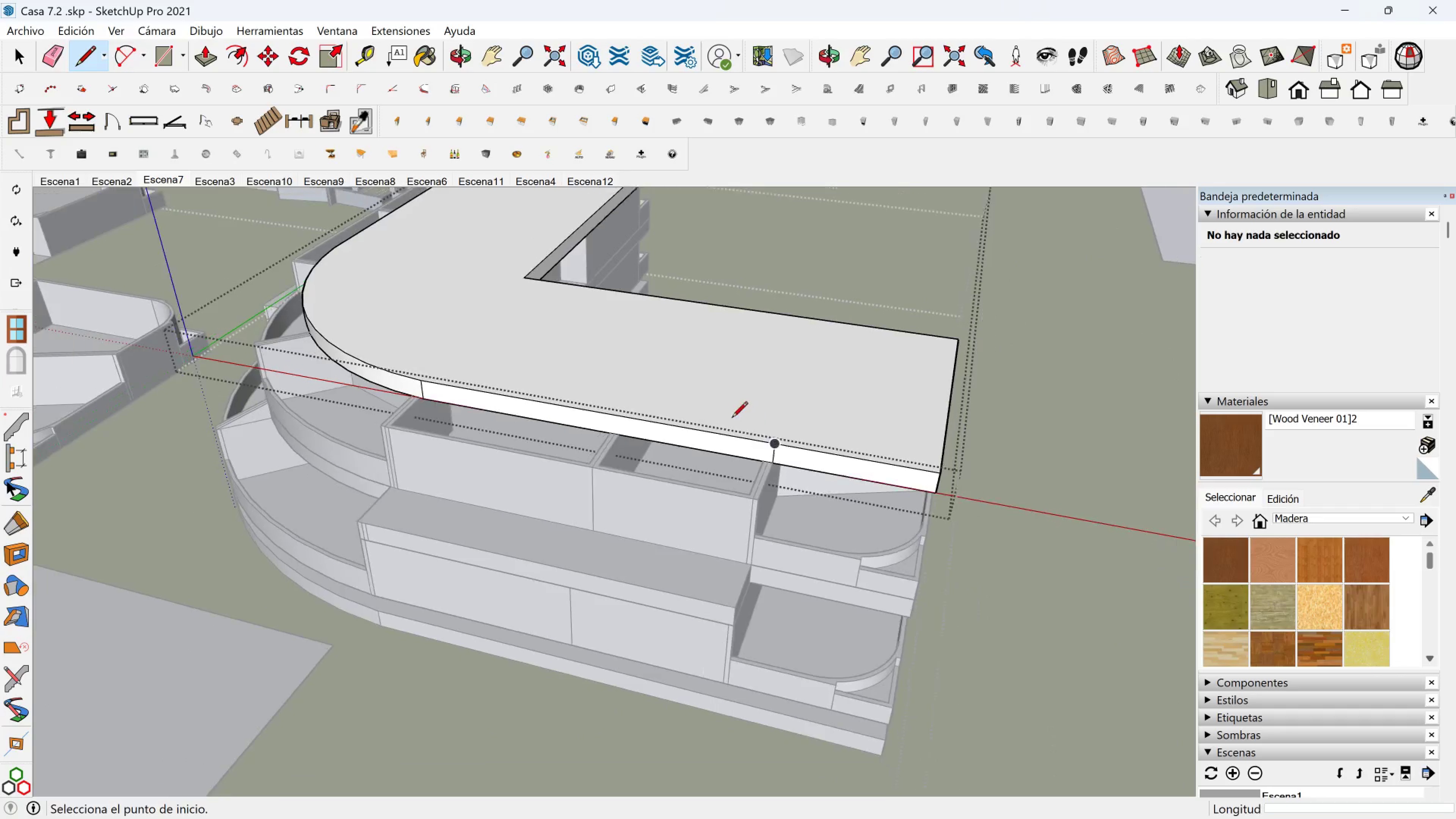 
key(Shift+ShiftLeft)
 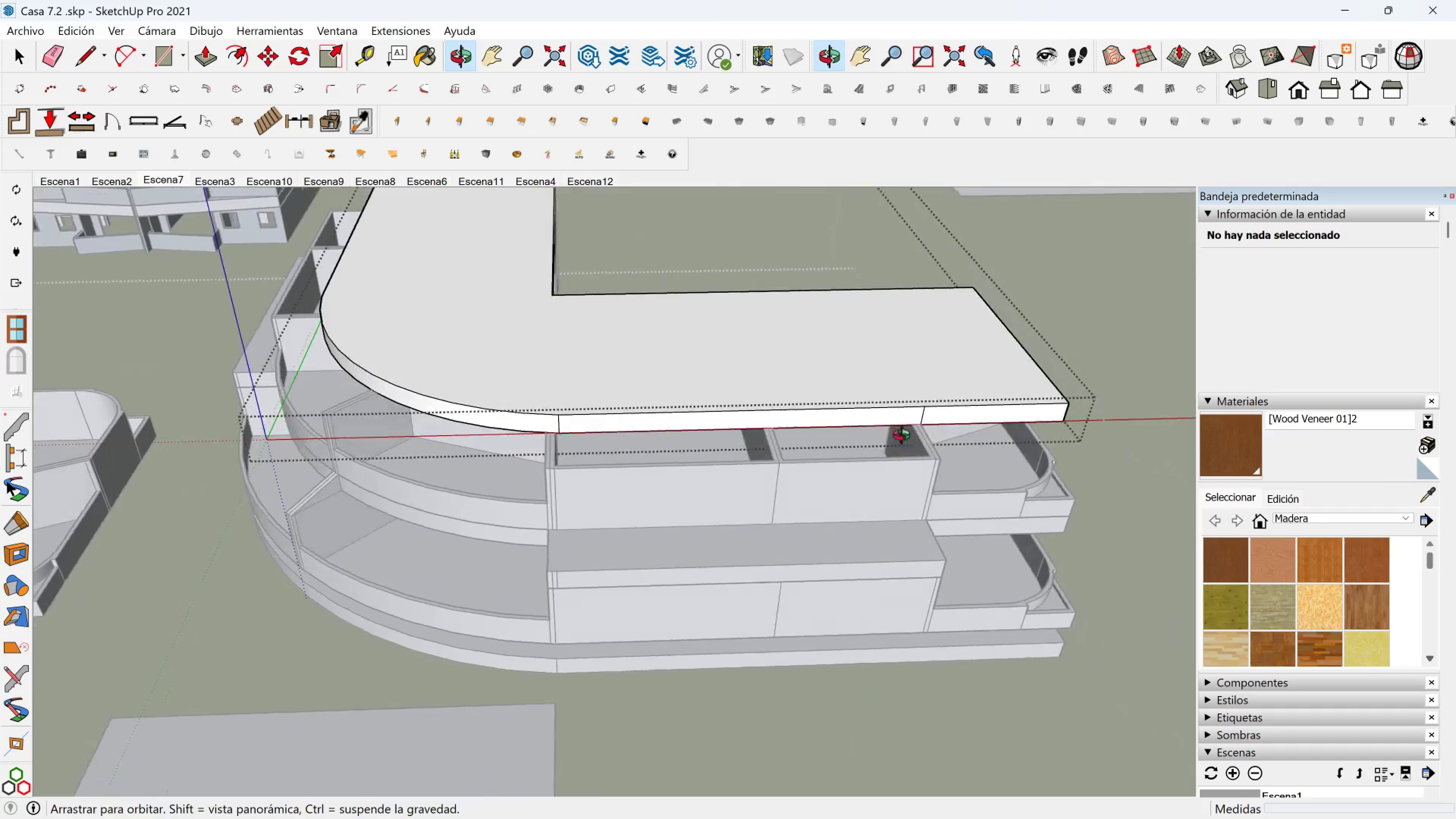 
scroll: coordinate [837, 458], scroll_direction: up, amount: 6.0
 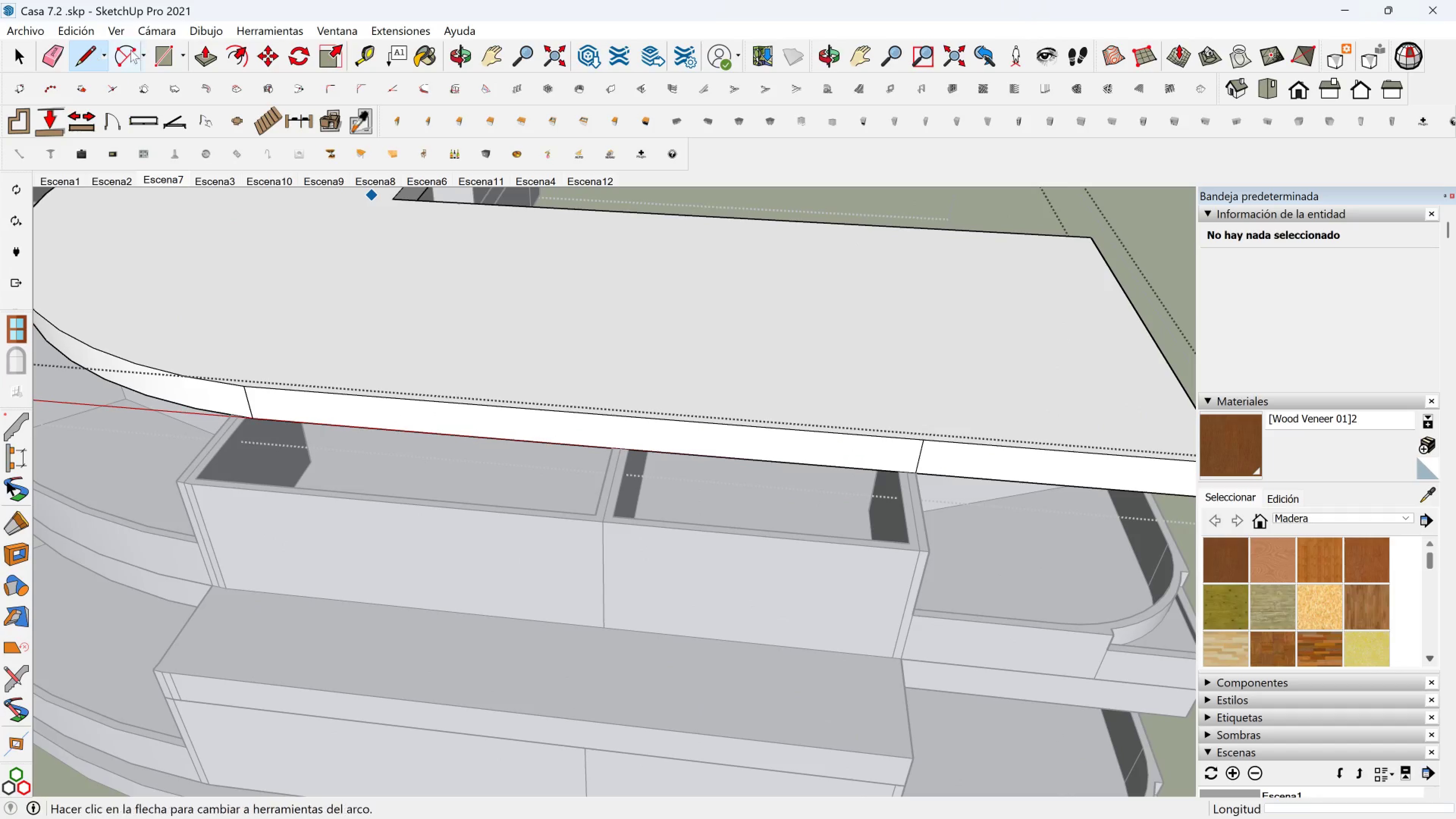 
left_click([205, 50])
 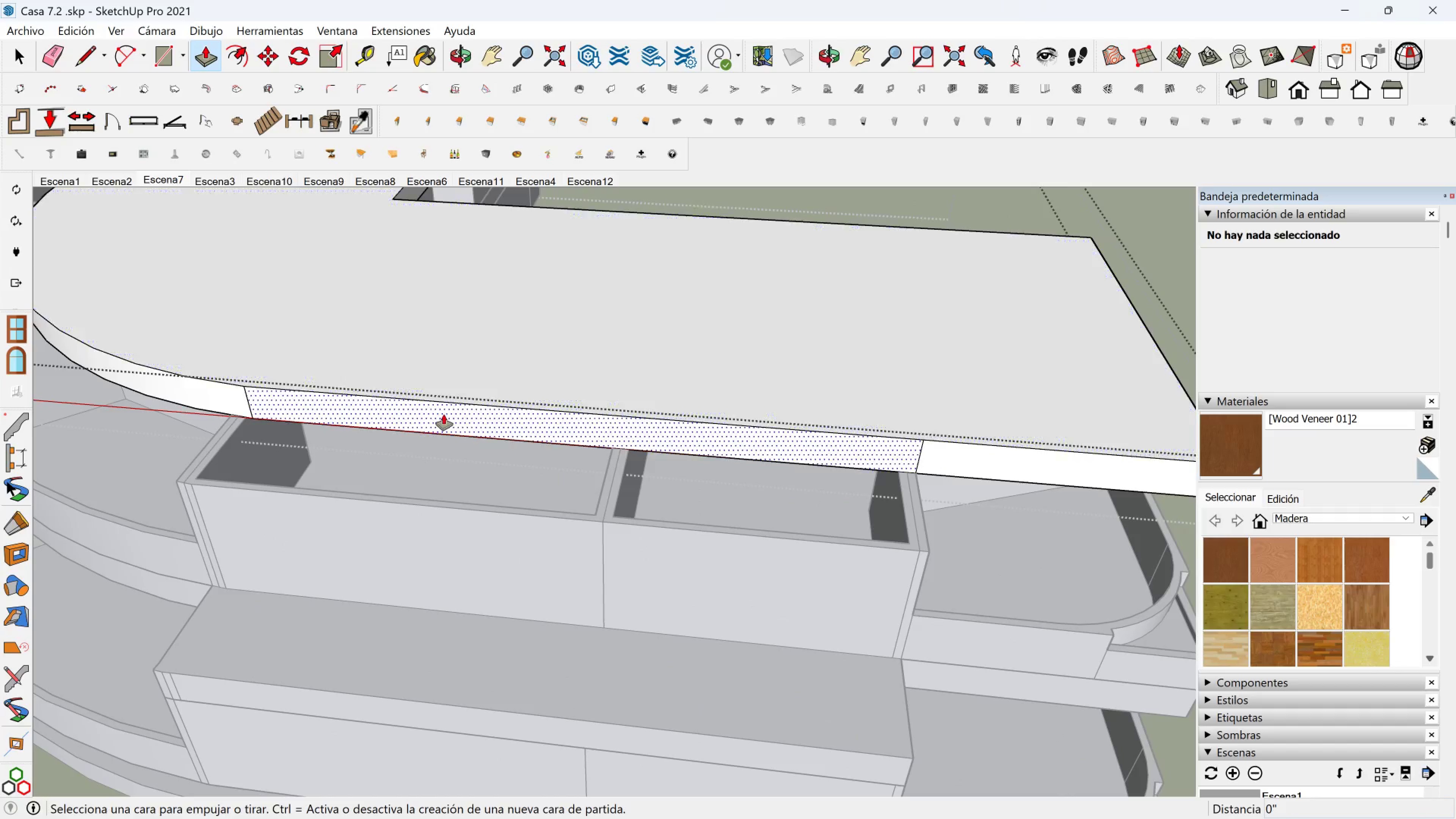 
left_click([444, 414])
 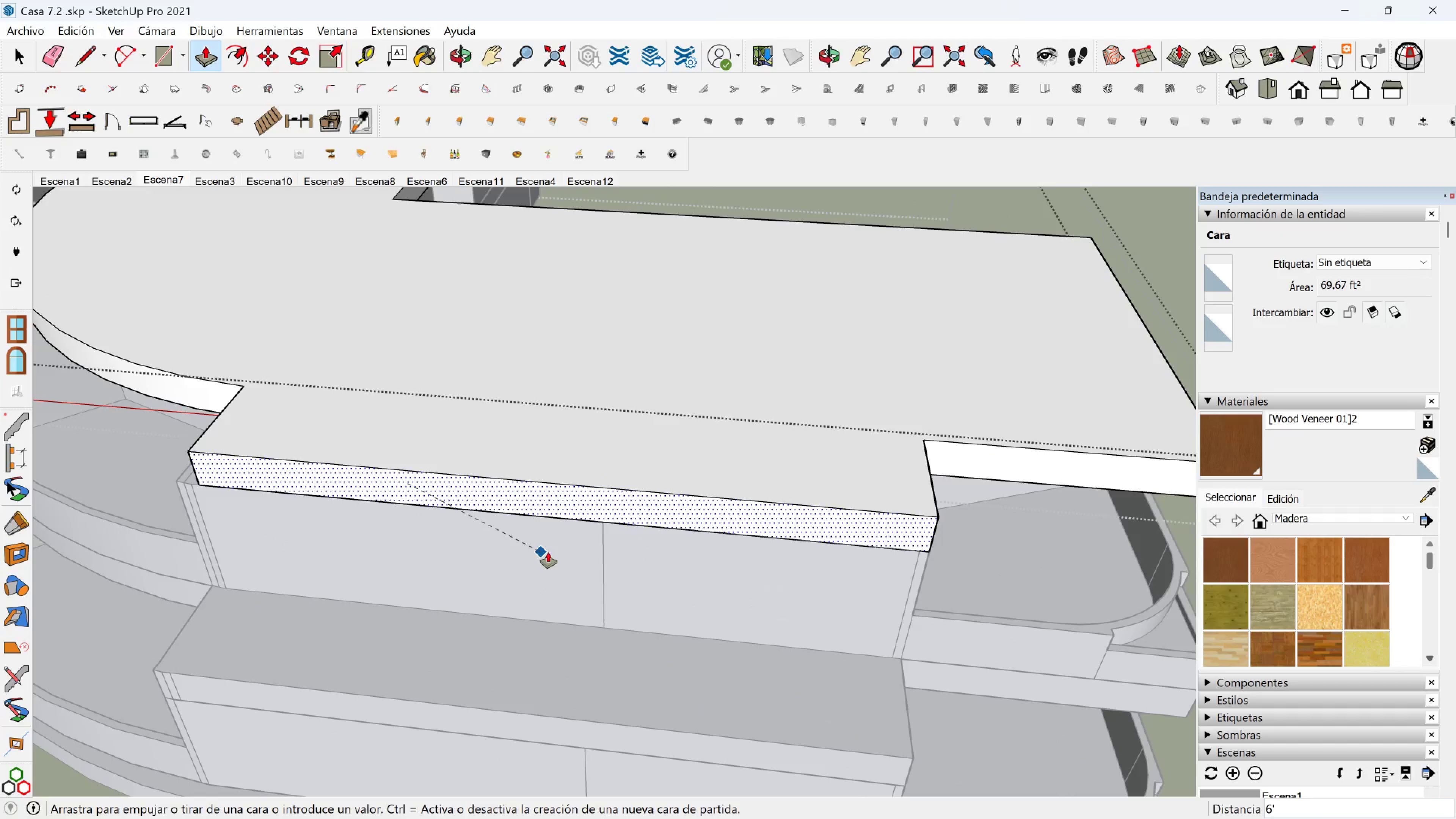 
left_click([549, 552])
 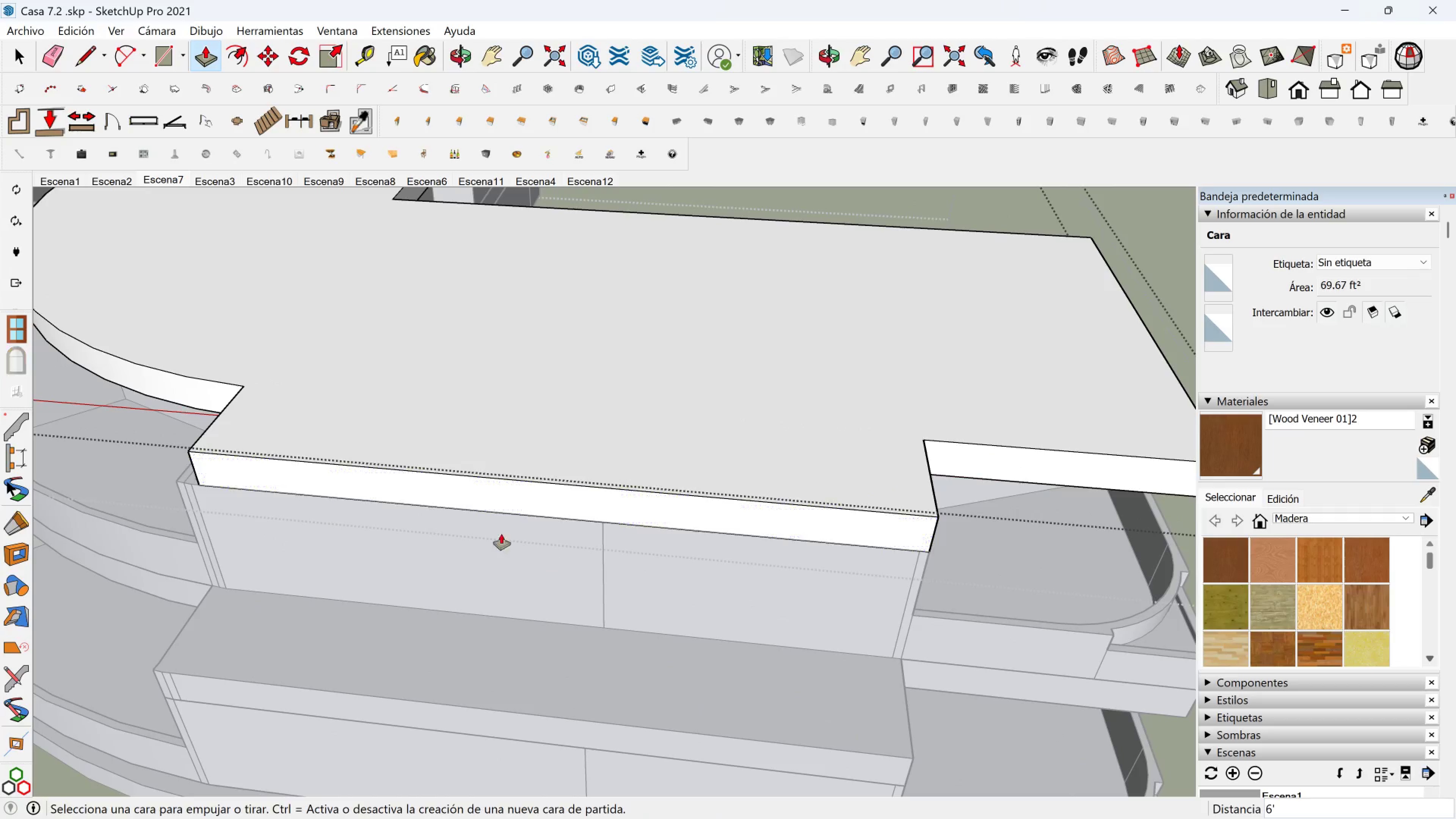 
key(Shift+ShiftLeft)
 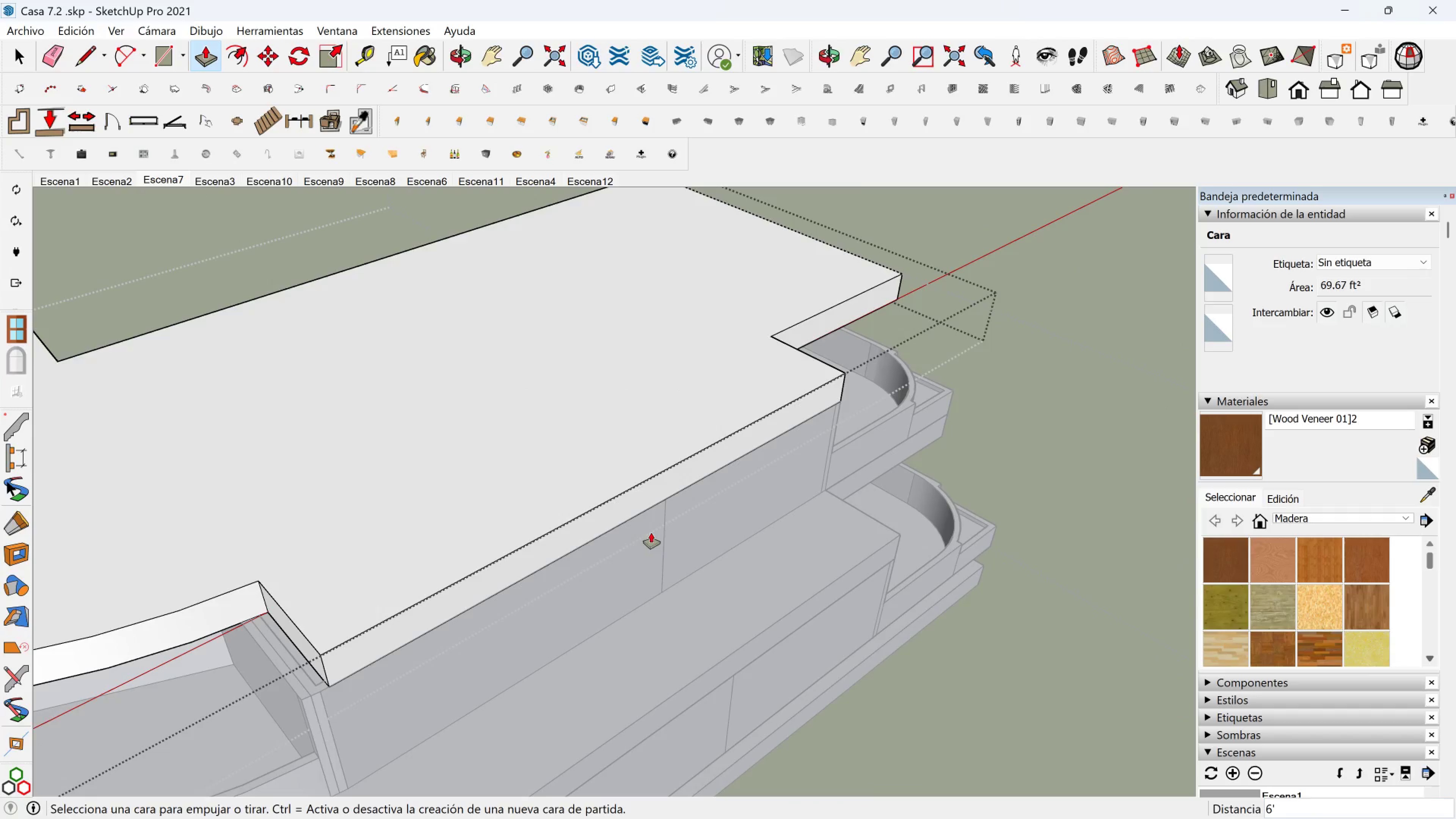 
key(Shift+ShiftLeft)
 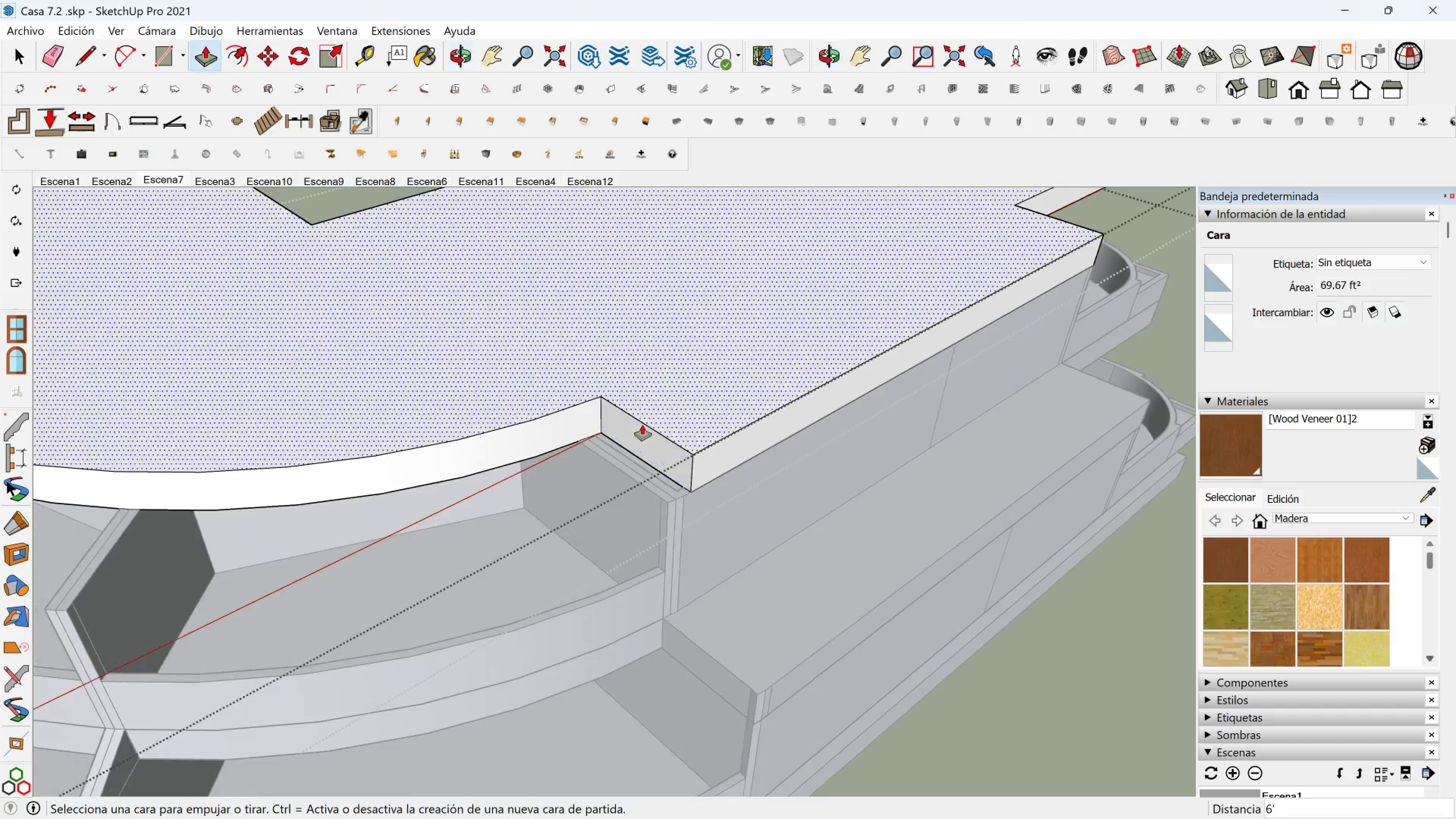 
scroll: coordinate [473, 306], scroll_direction: up, amount: 7.0
 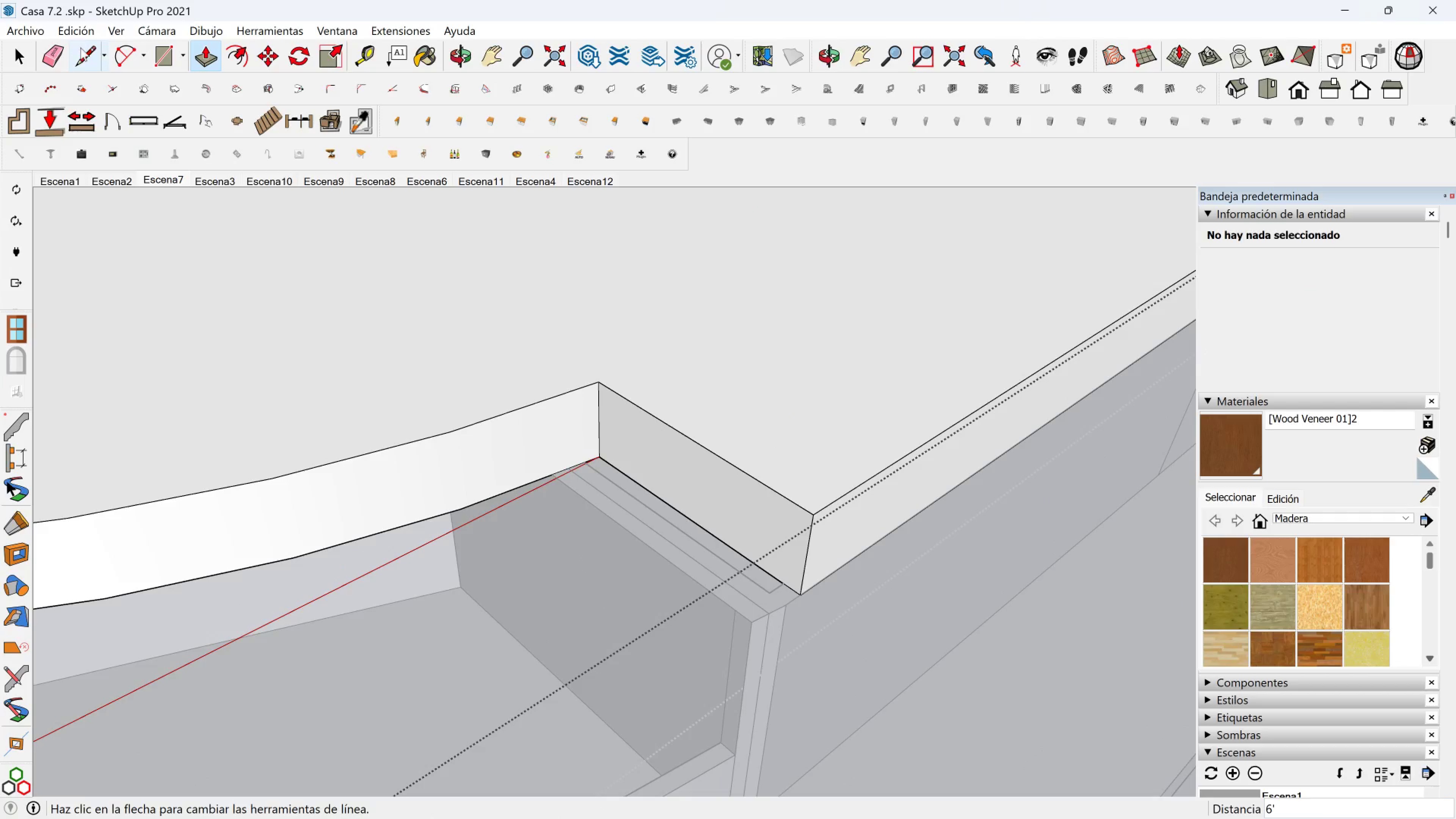 
left_click([84, 50])
 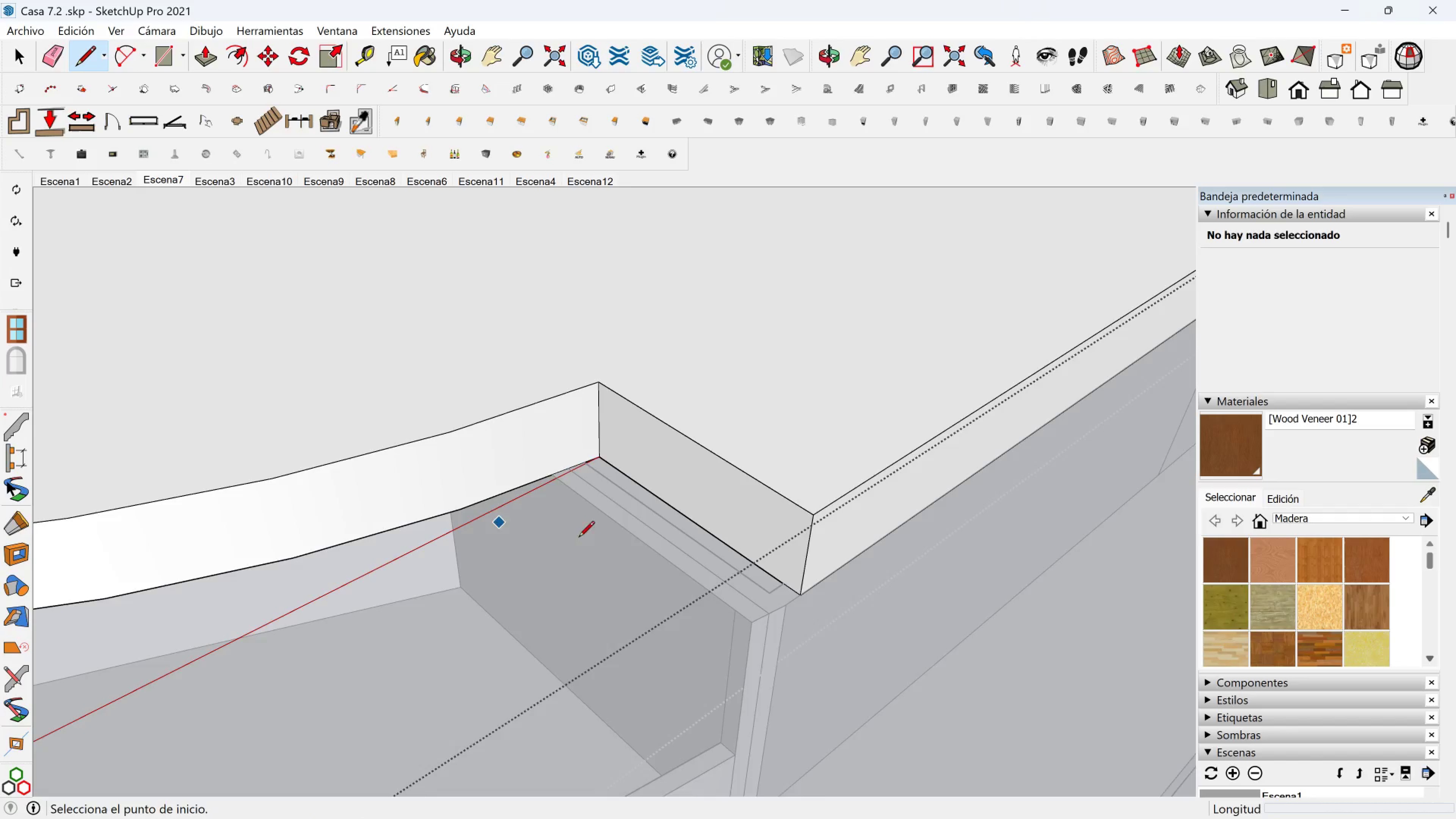 
scroll: coordinate [846, 610], scroll_direction: up, amount: 5.0
 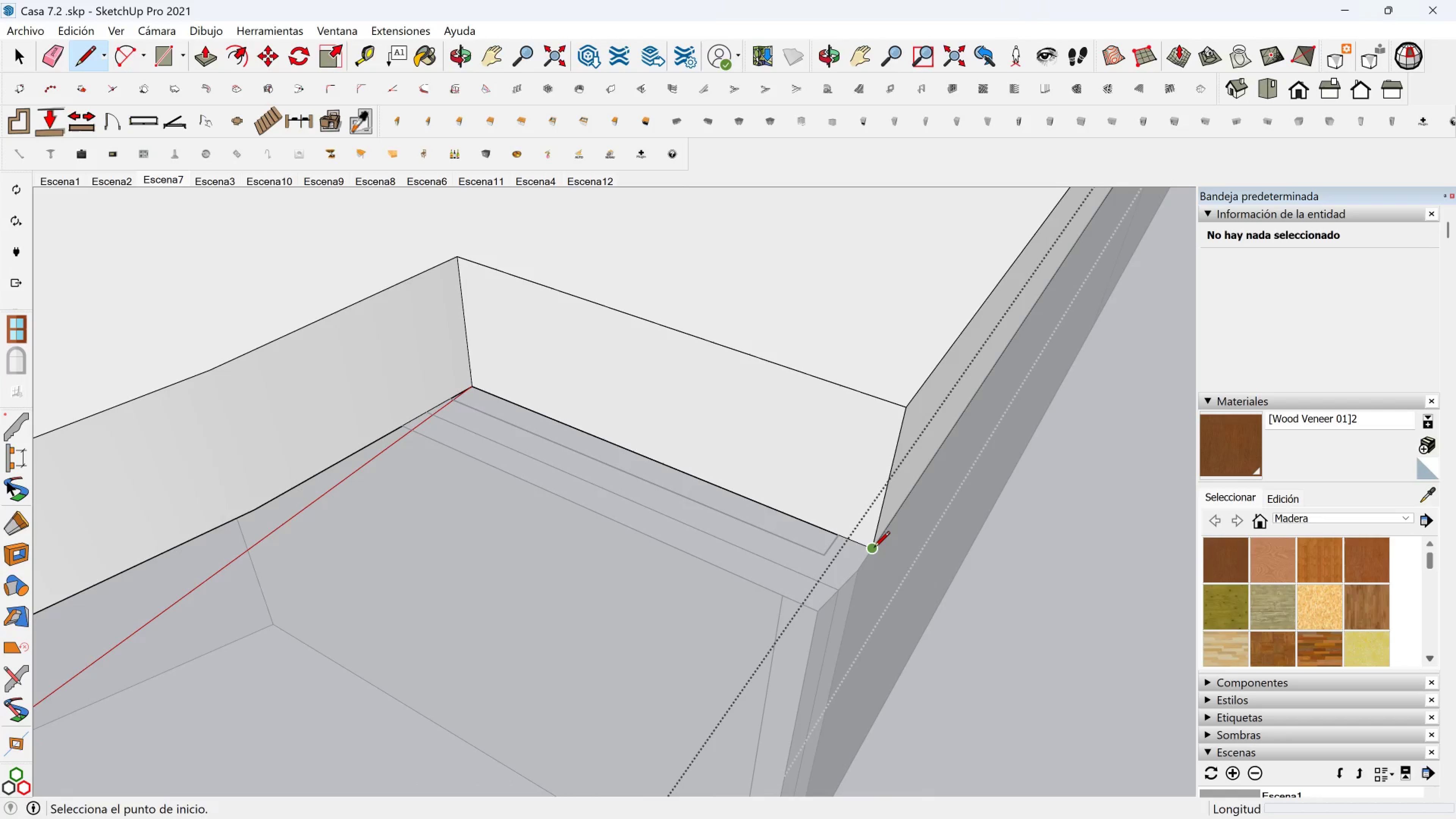 
left_click([874, 548])
 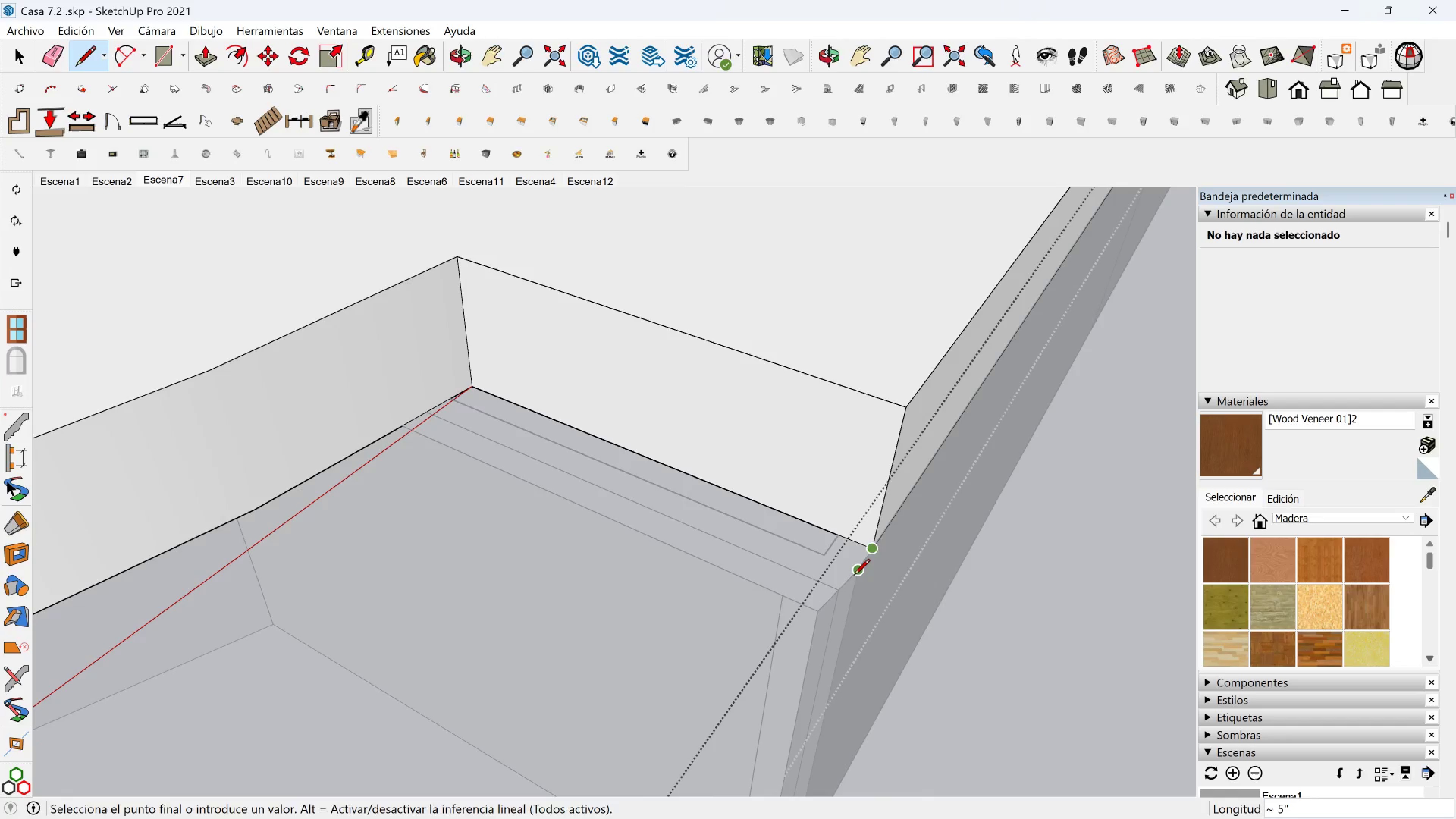 
left_click([854, 576])
 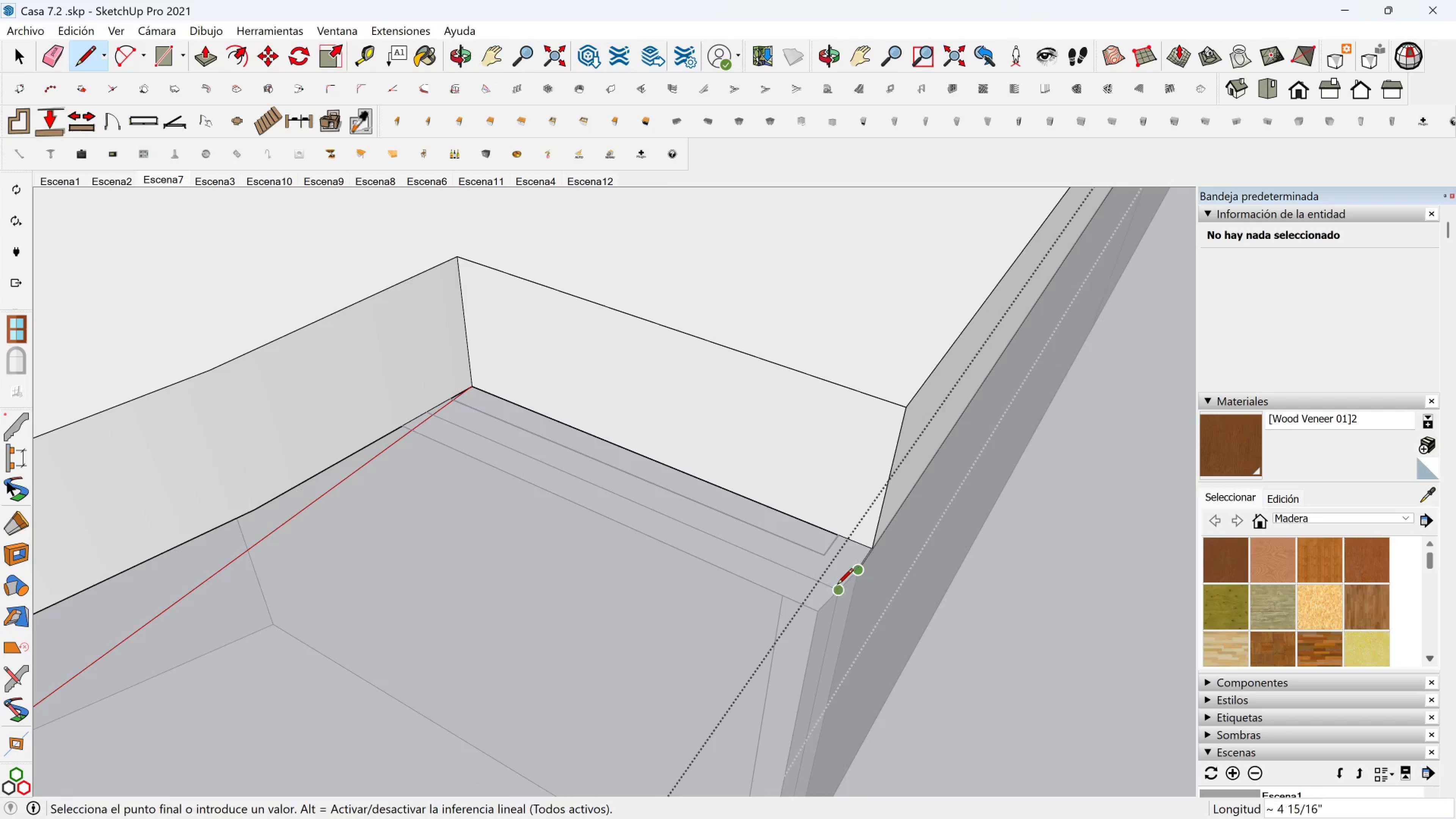 
scroll: coordinate [837, 592], scroll_direction: up, amount: 8.0
 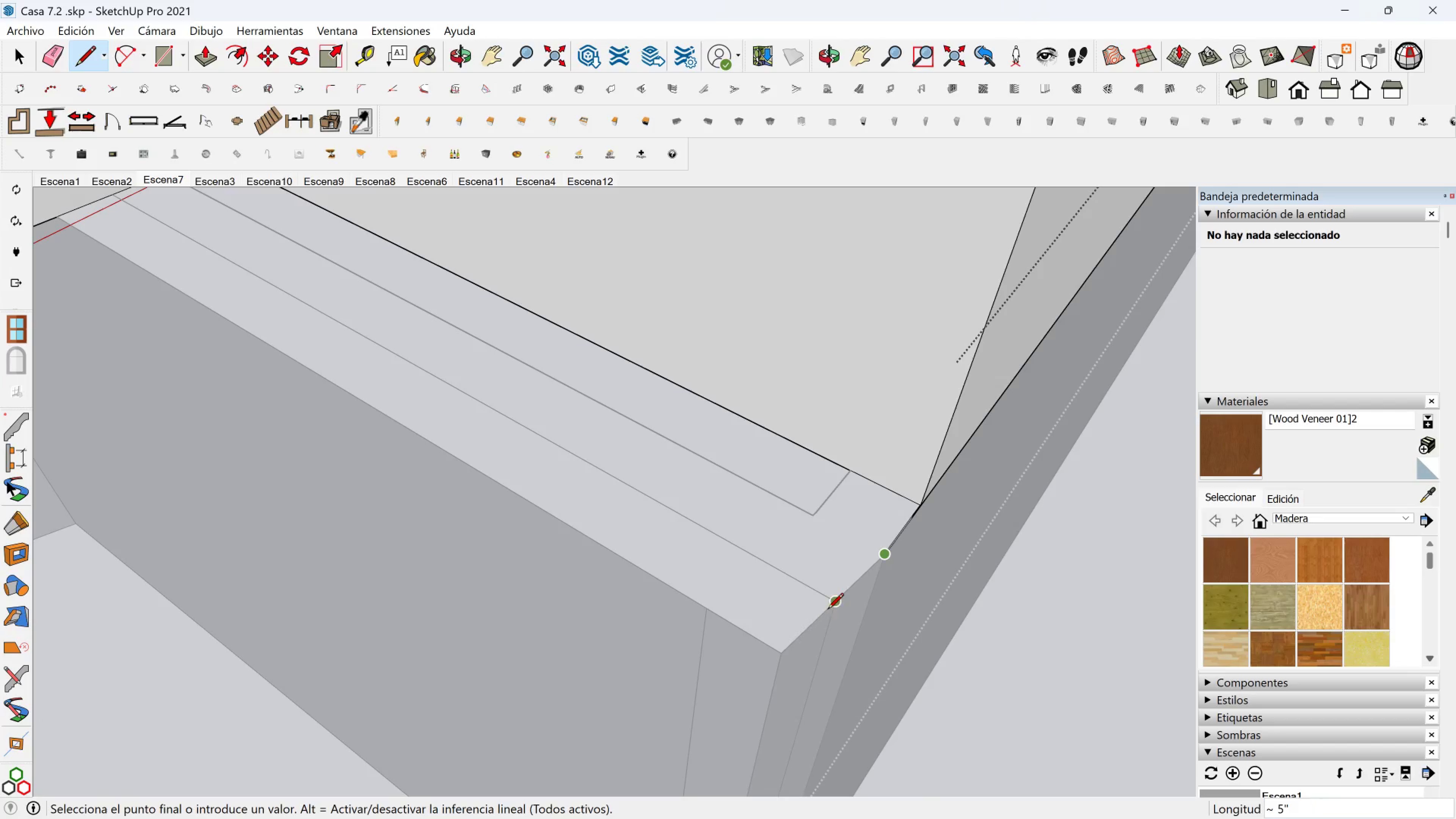 
left_click([832, 609])
 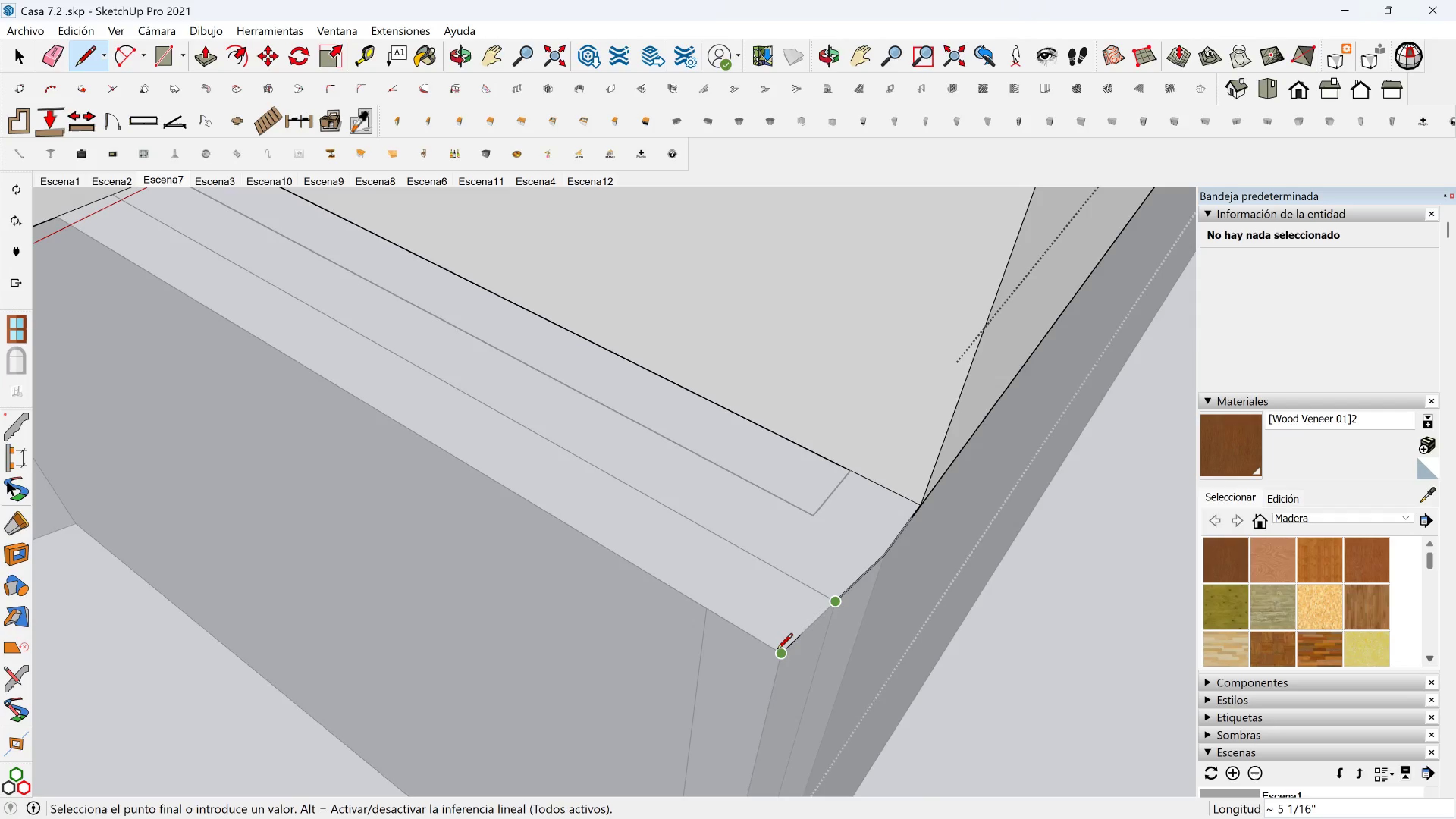 
left_click([777, 650])
 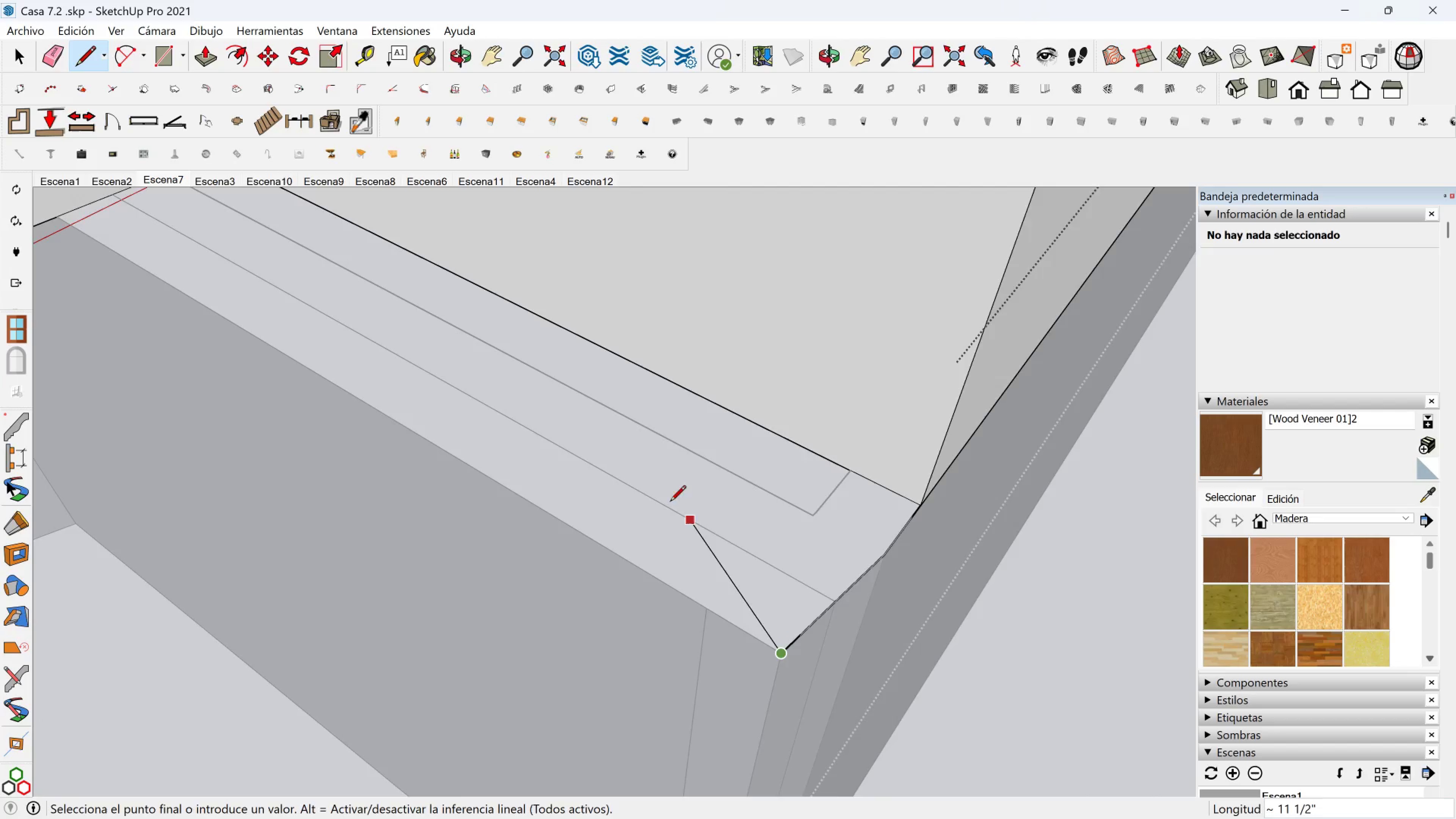 
scroll: coordinate [625, 445], scroll_direction: down, amount: 3.0
 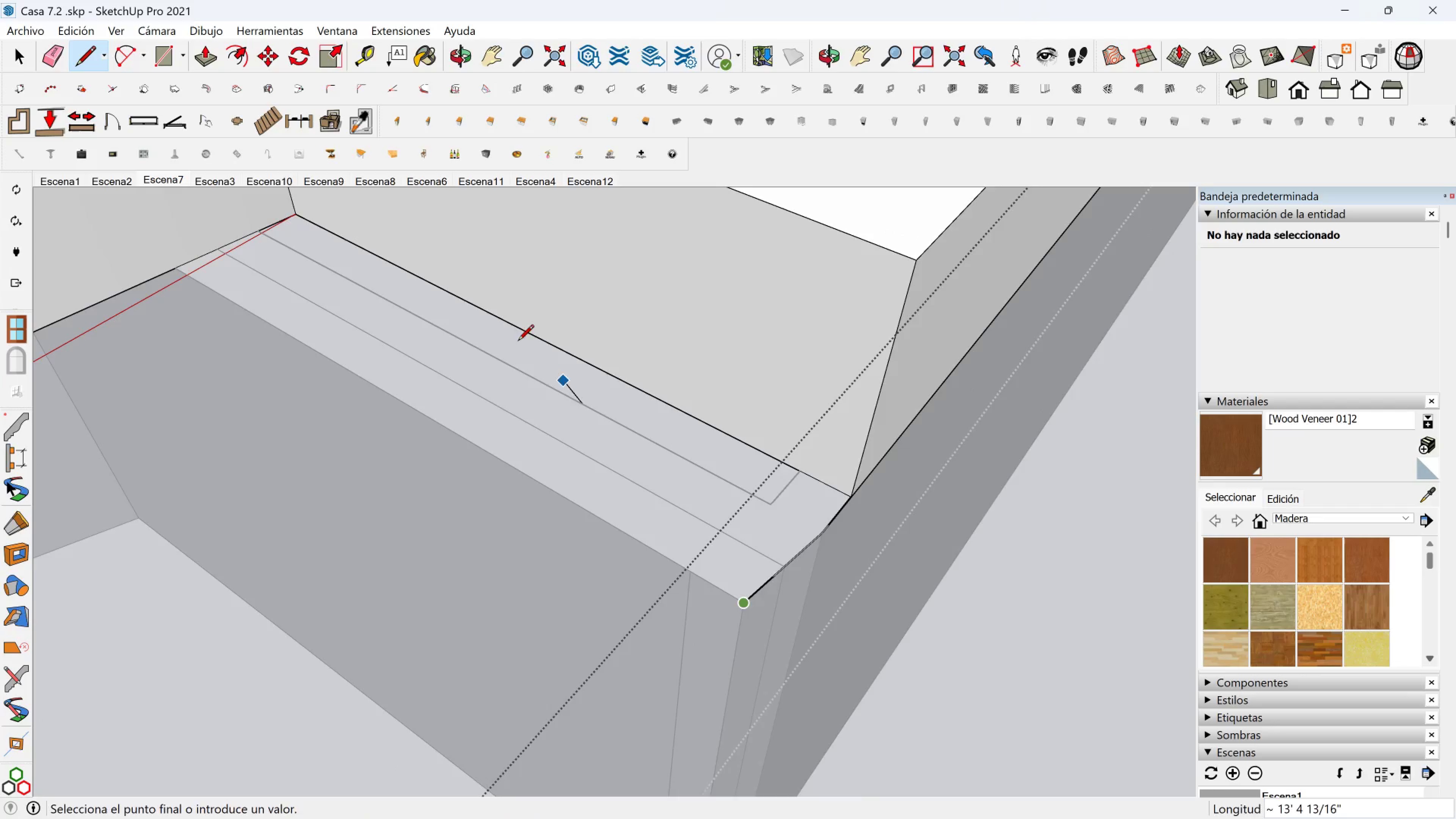 
key(Shift+ShiftLeft)
 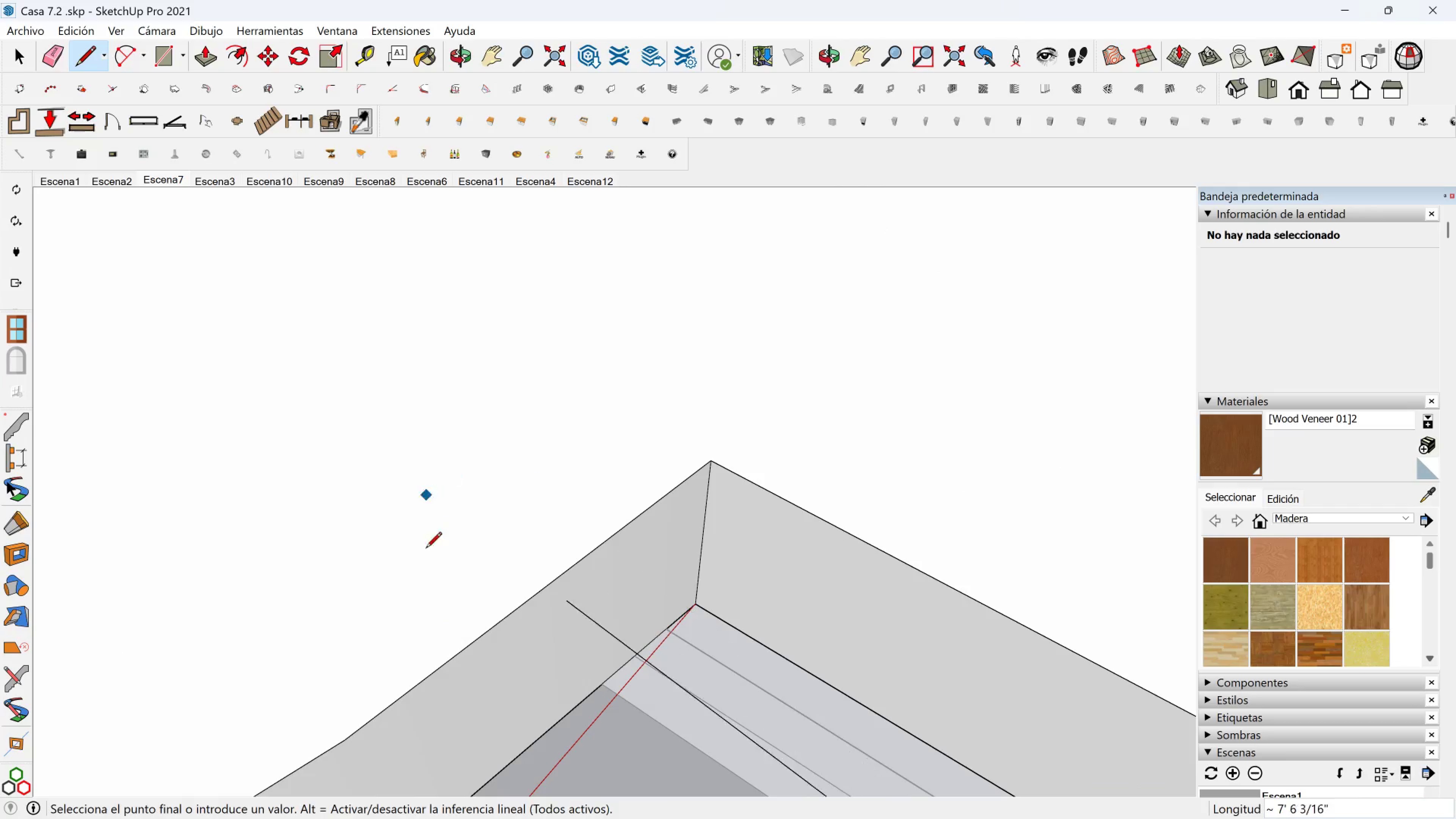 
hold_key(key=ShiftLeft, duration=0.4)
 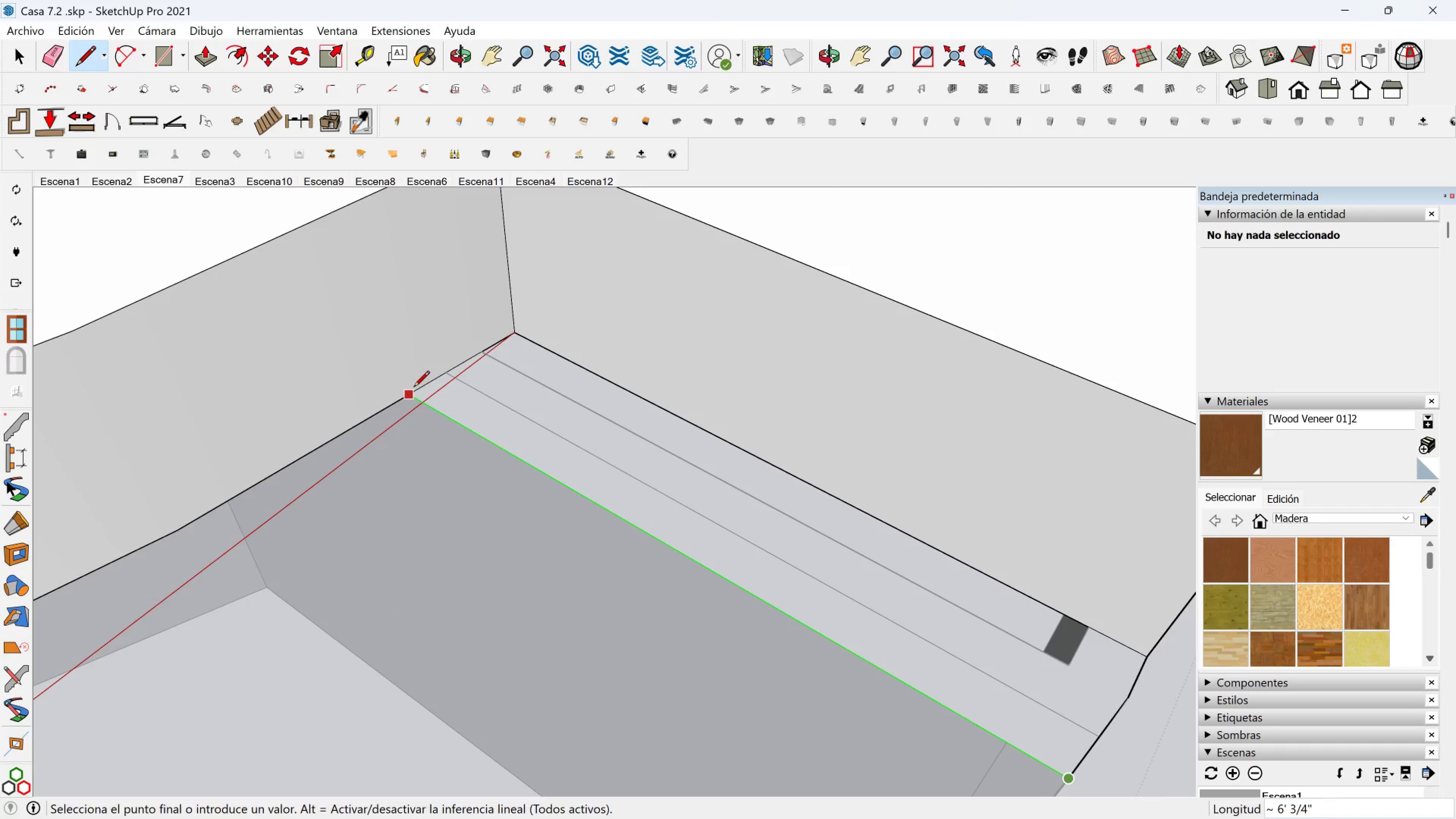 
left_click([414, 388])
 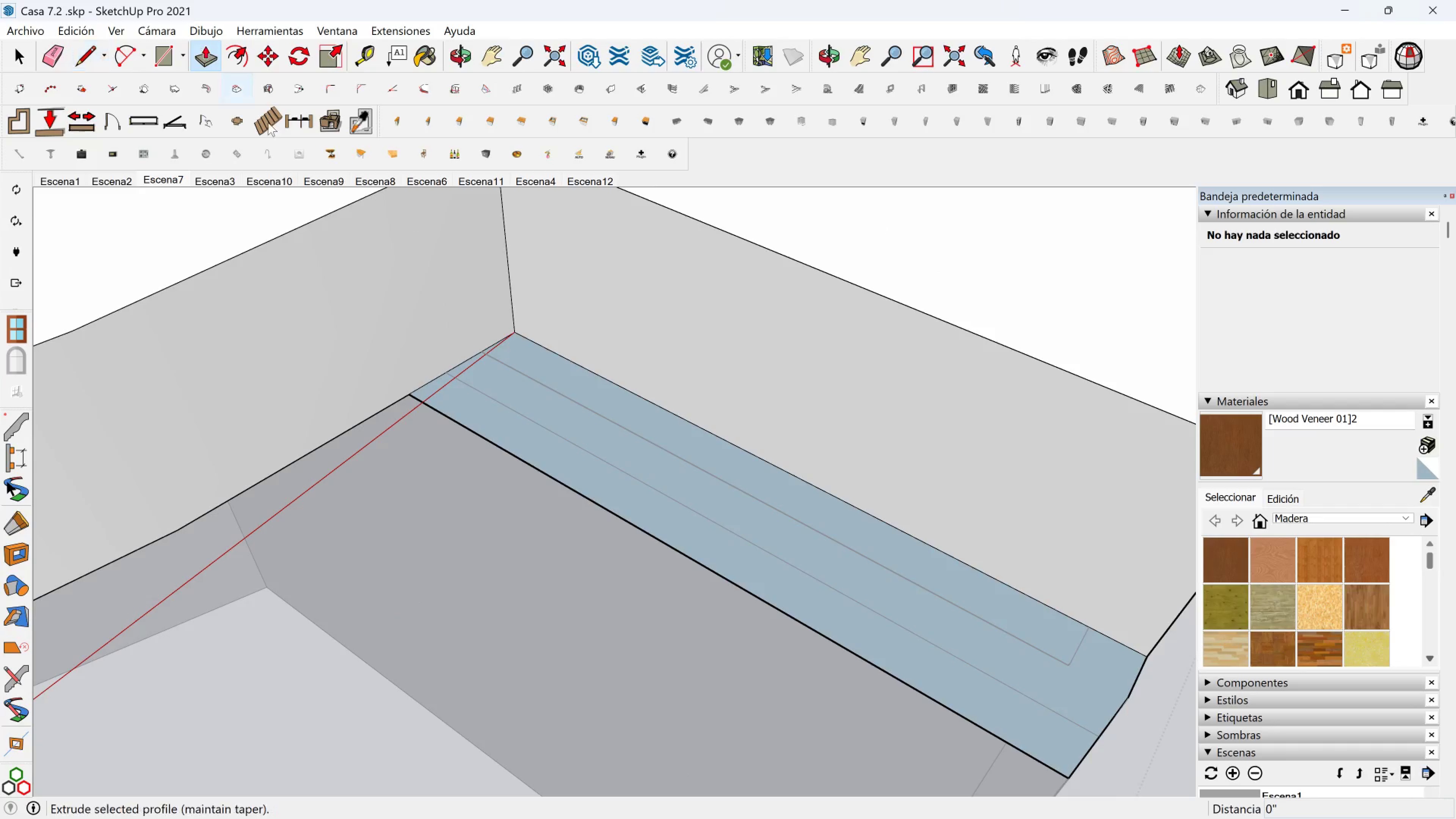 
double_click([531, 349])
 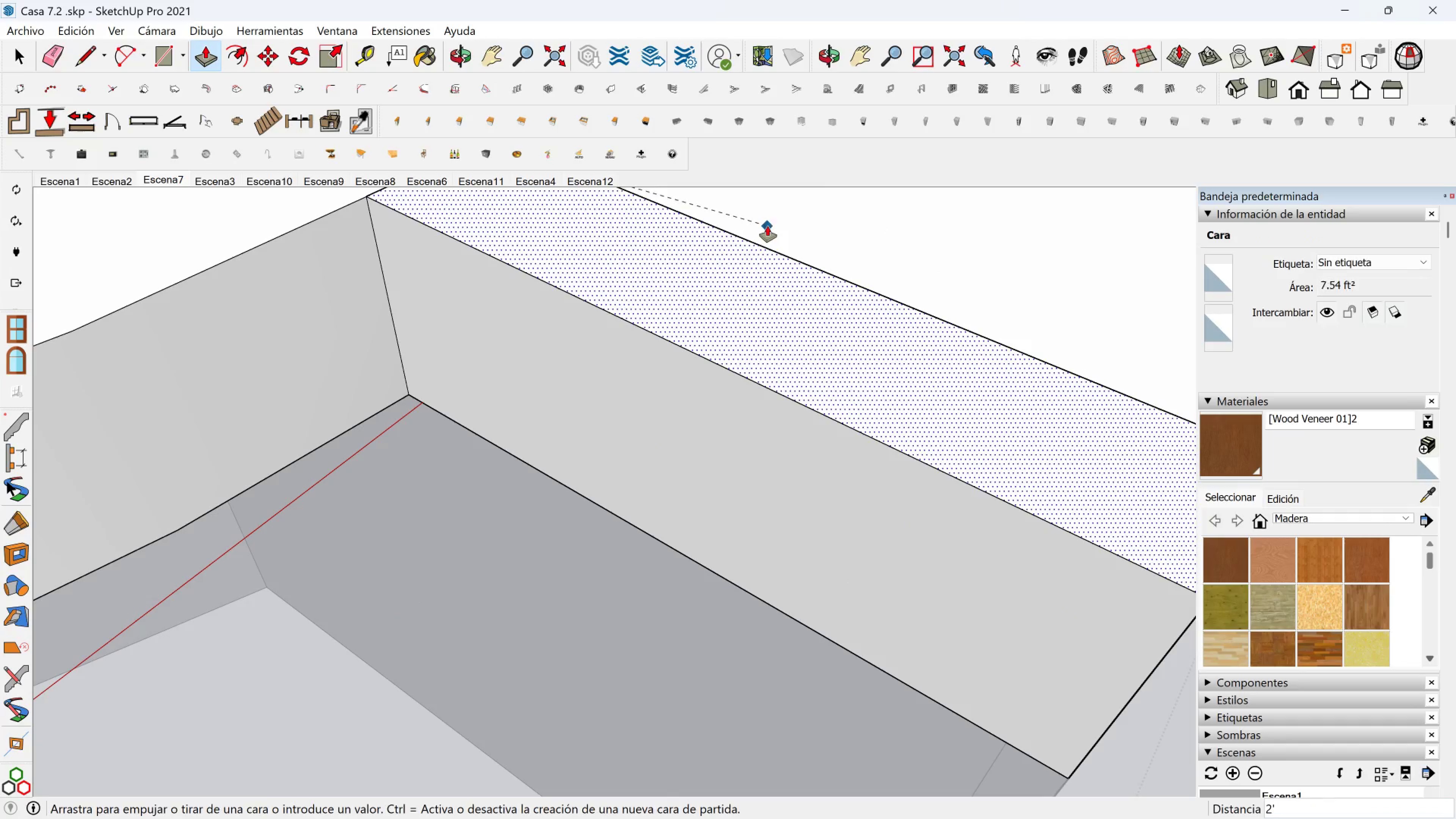 
triple_click([767, 226])
 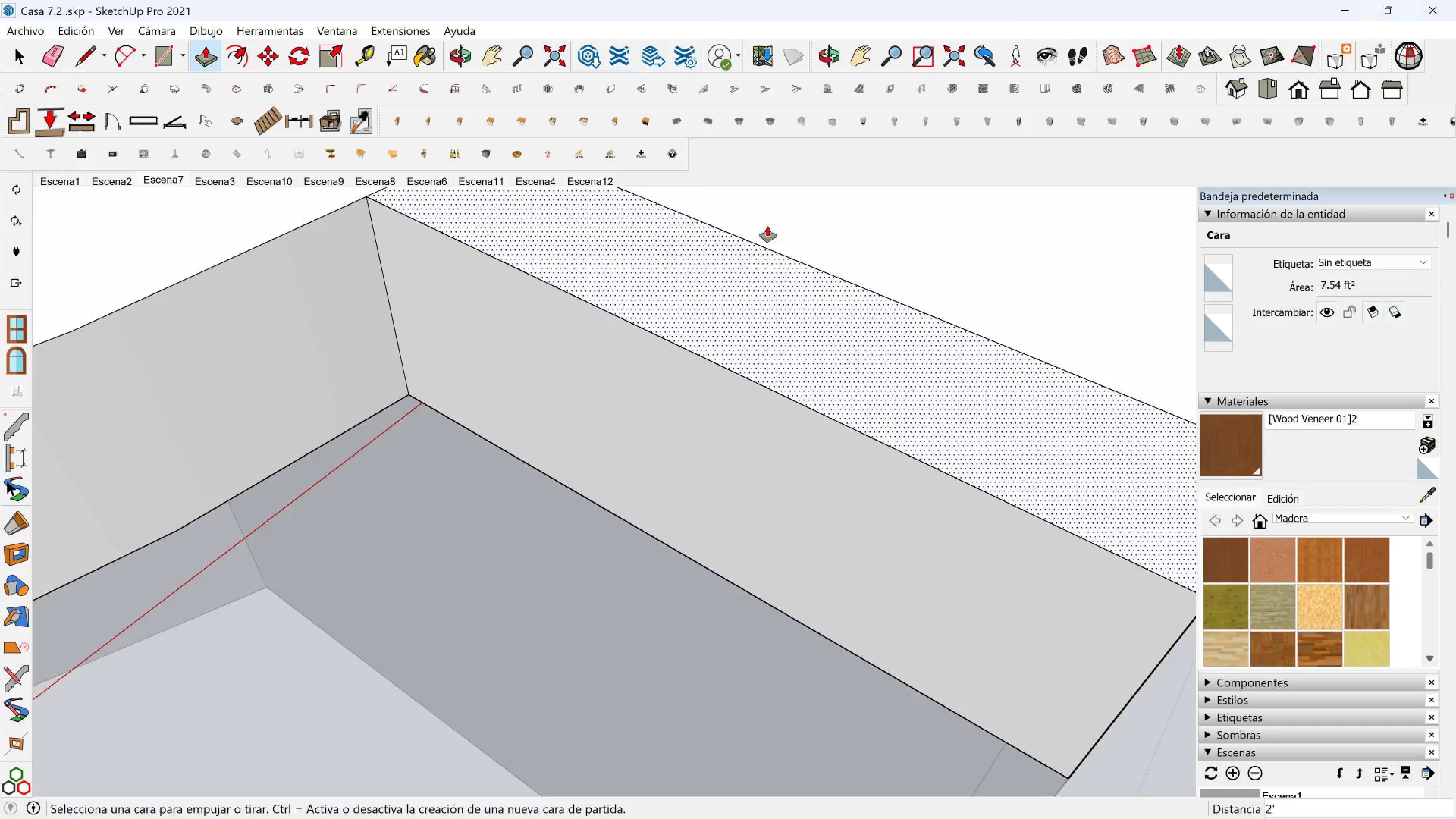 
hold_key(key=ShiftLeft, duration=0.33)
 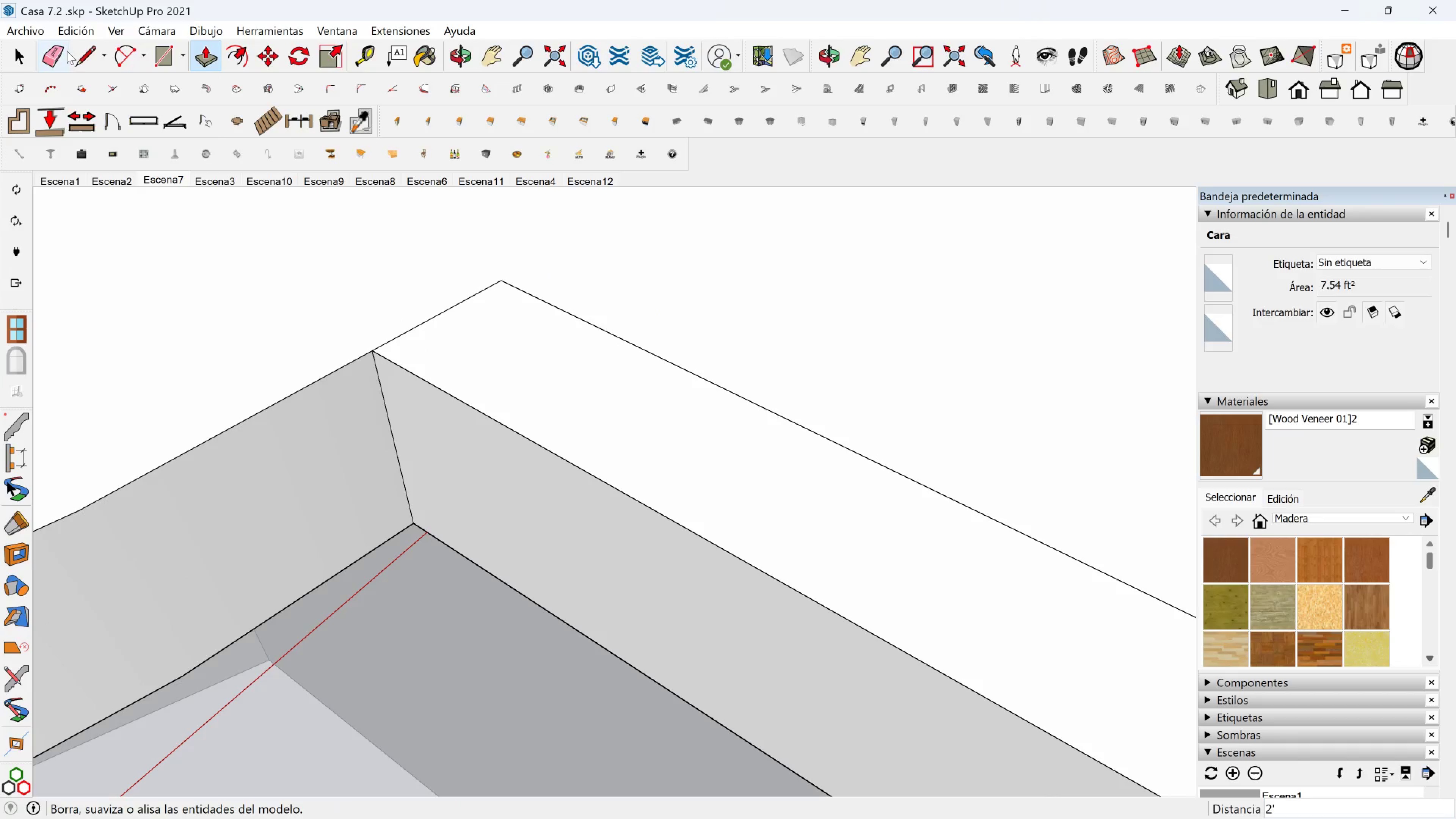 
left_click([49, 59])
 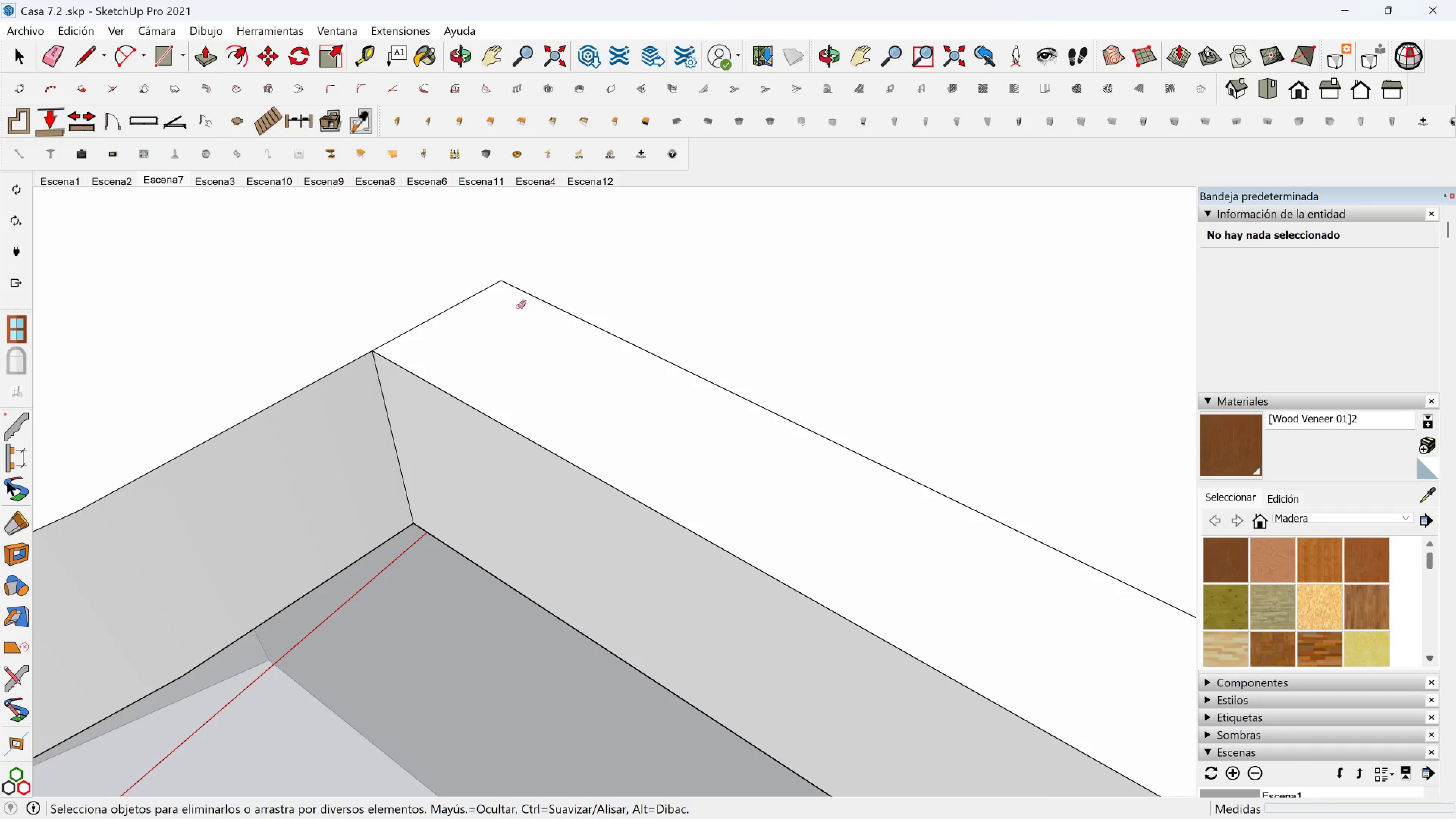 
left_click_drag(start_coordinate=[516, 307], to_coordinate=[501, 277])
 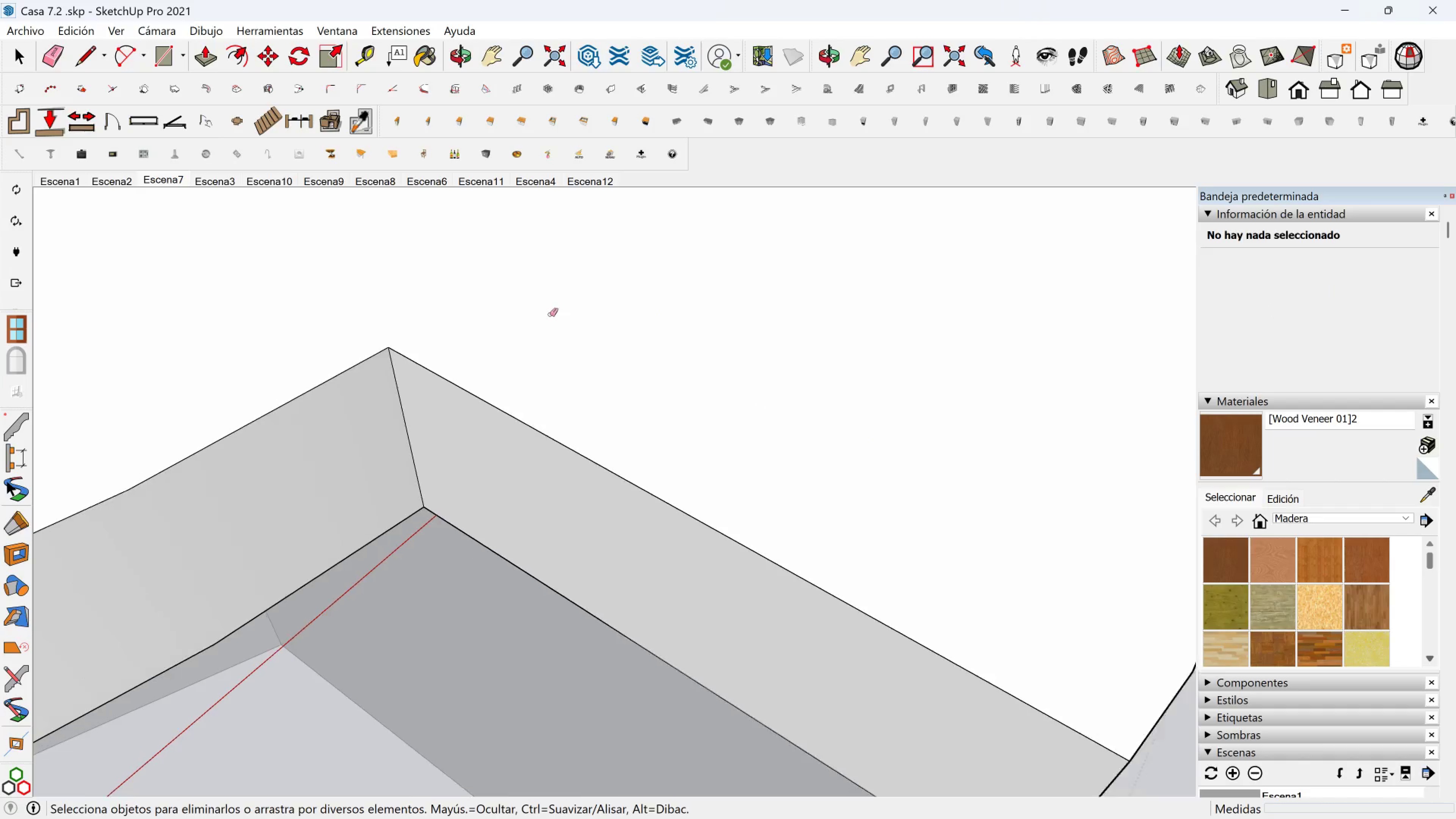 
scroll: coordinate [408, 329], scroll_direction: down, amount: 11.0
 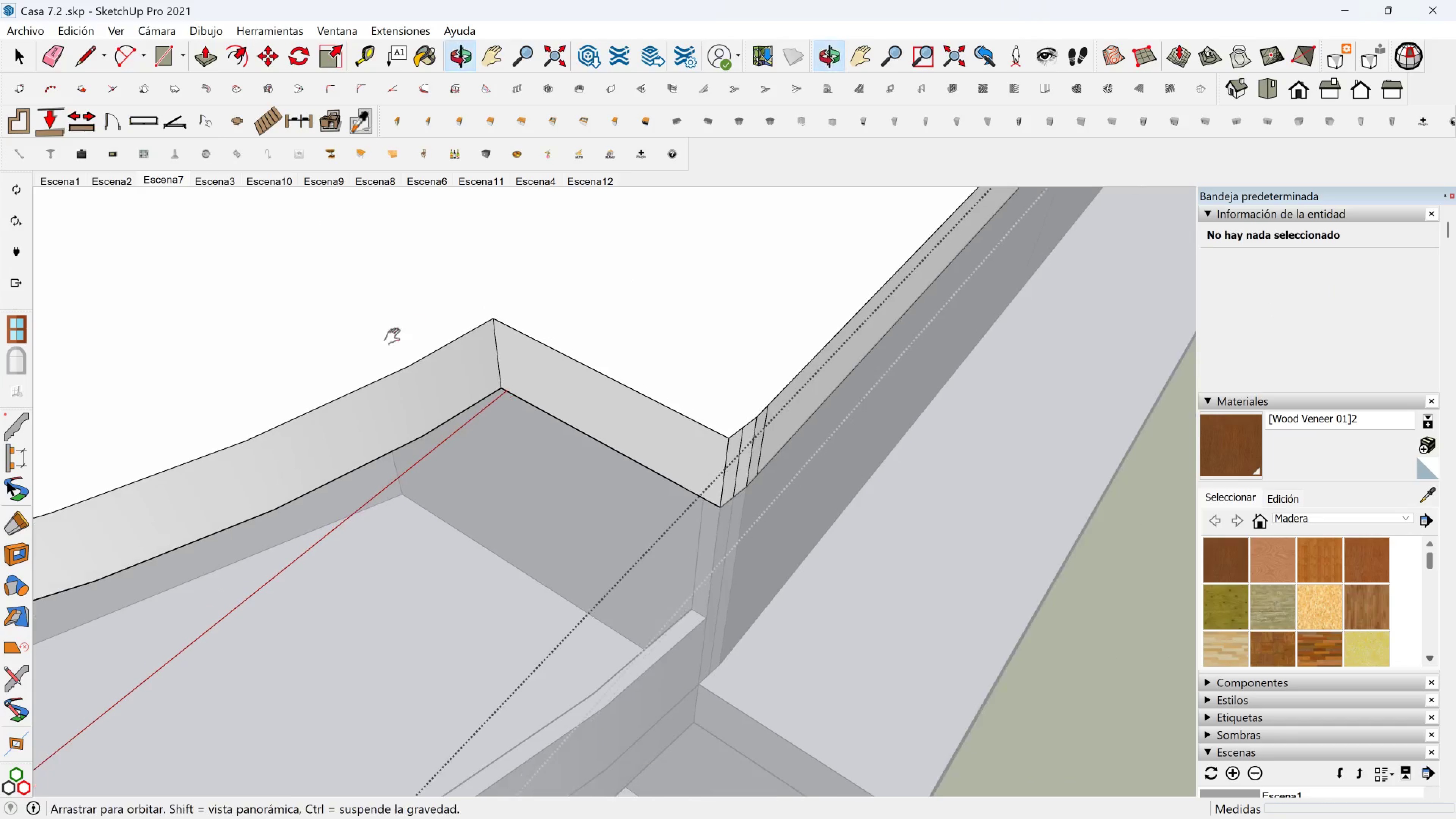 
hold_key(key=ShiftLeft, duration=0.51)
 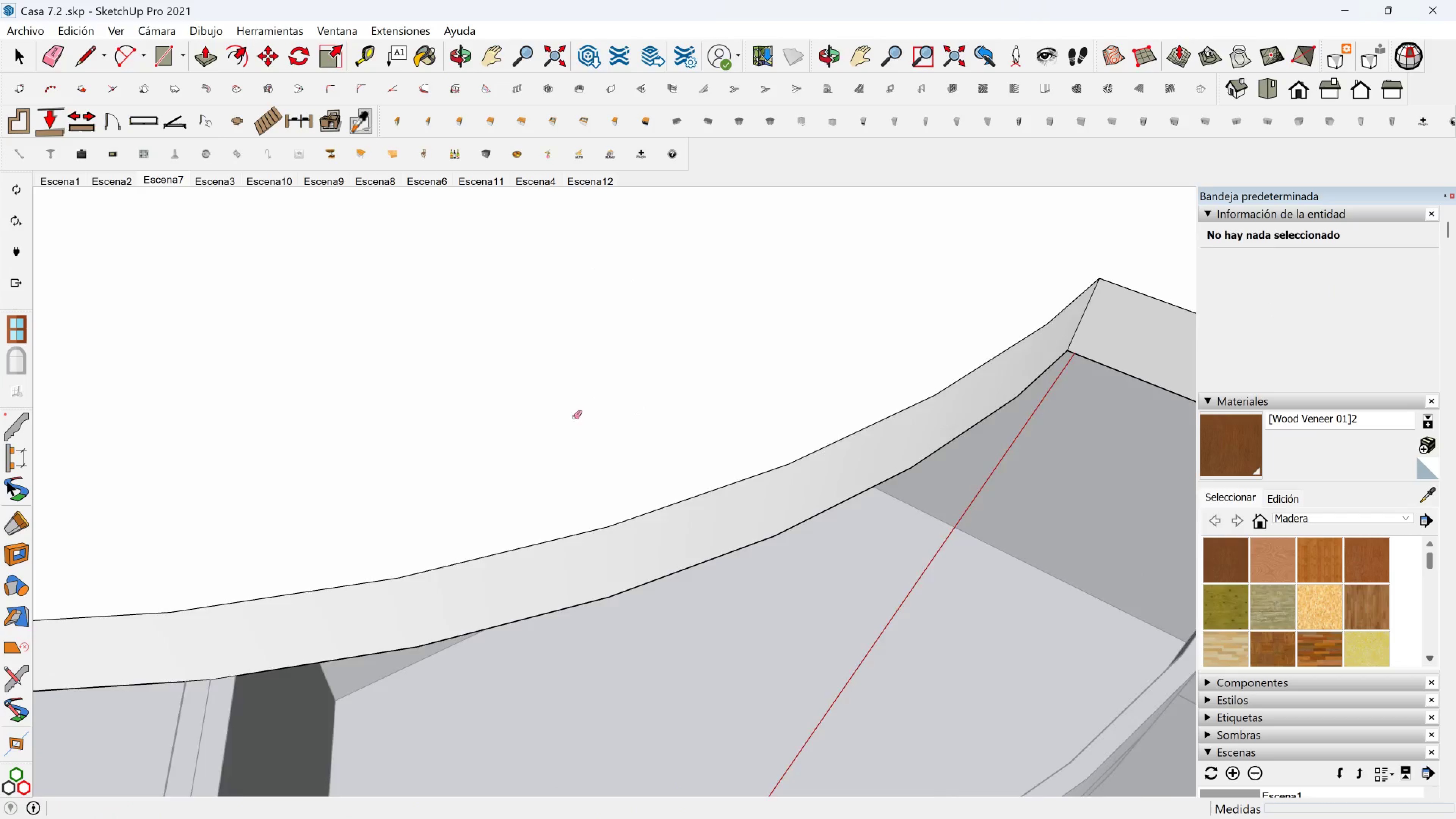 
scroll: coordinate [458, 436], scroll_direction: down, amount: 4.0
 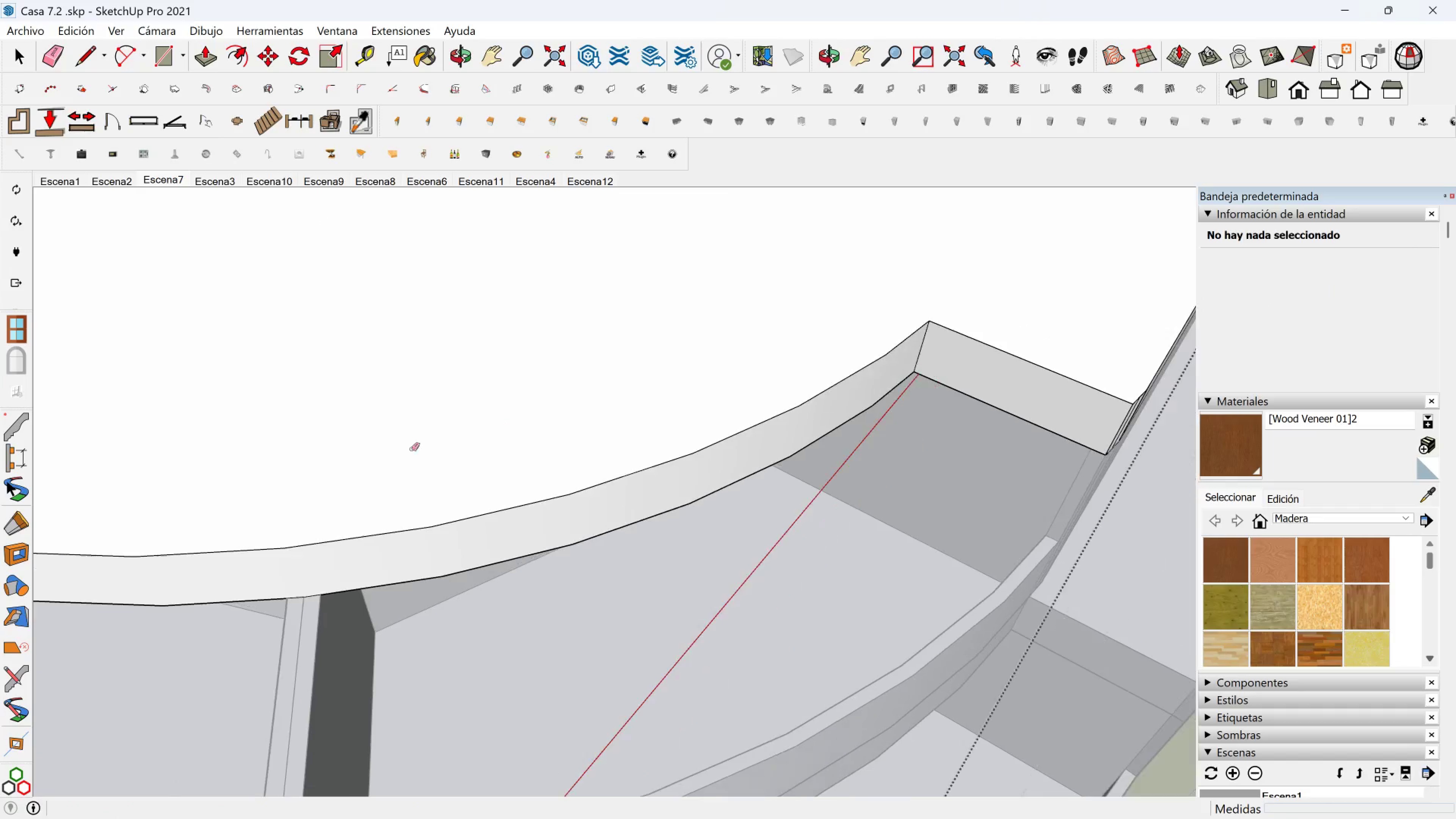 
hold_key(key=ShiftLeft, duration=0.43)
 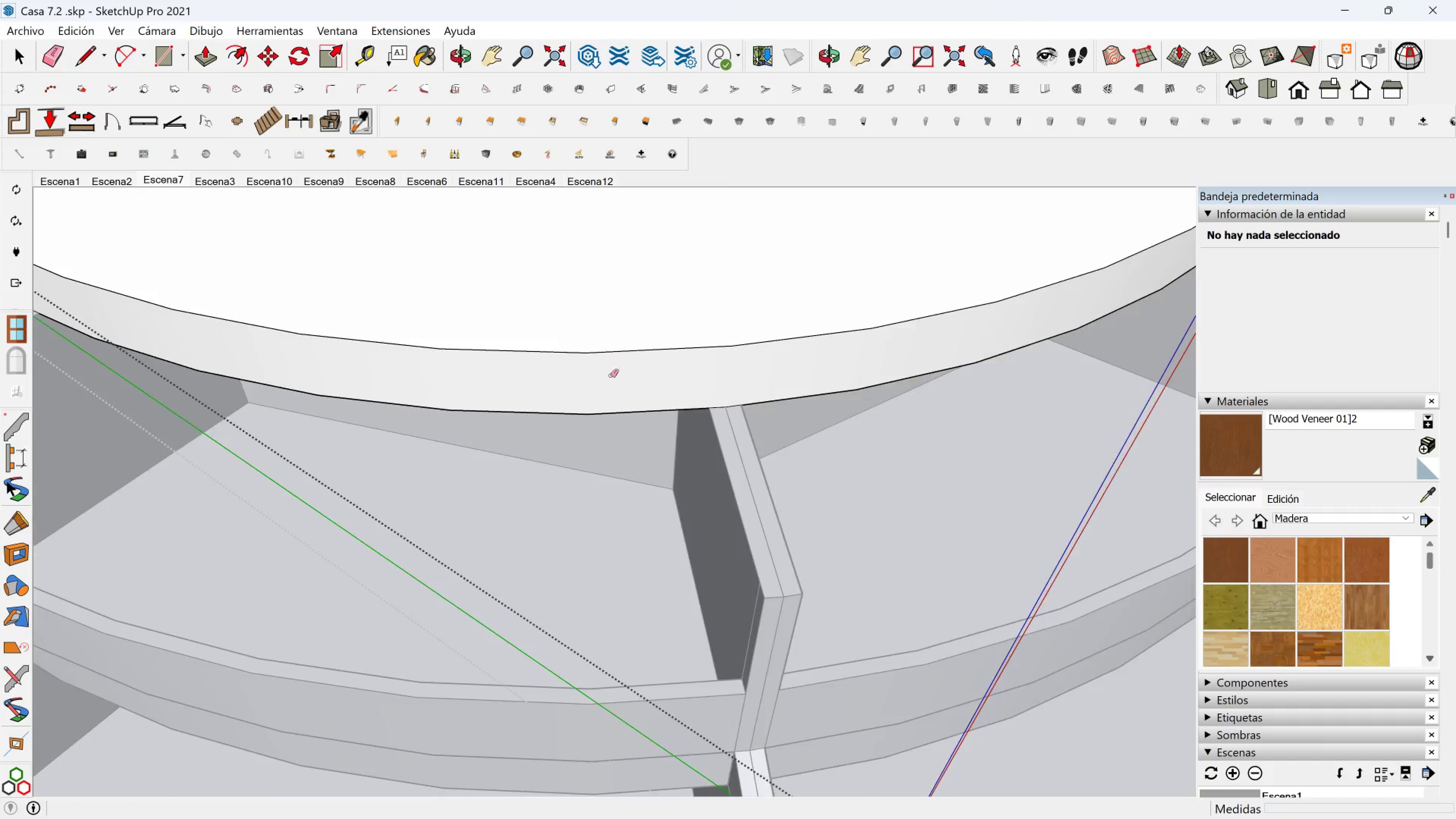 
scroll: coordinate [756, 495], scroll_direction: down, amount: 5.0
 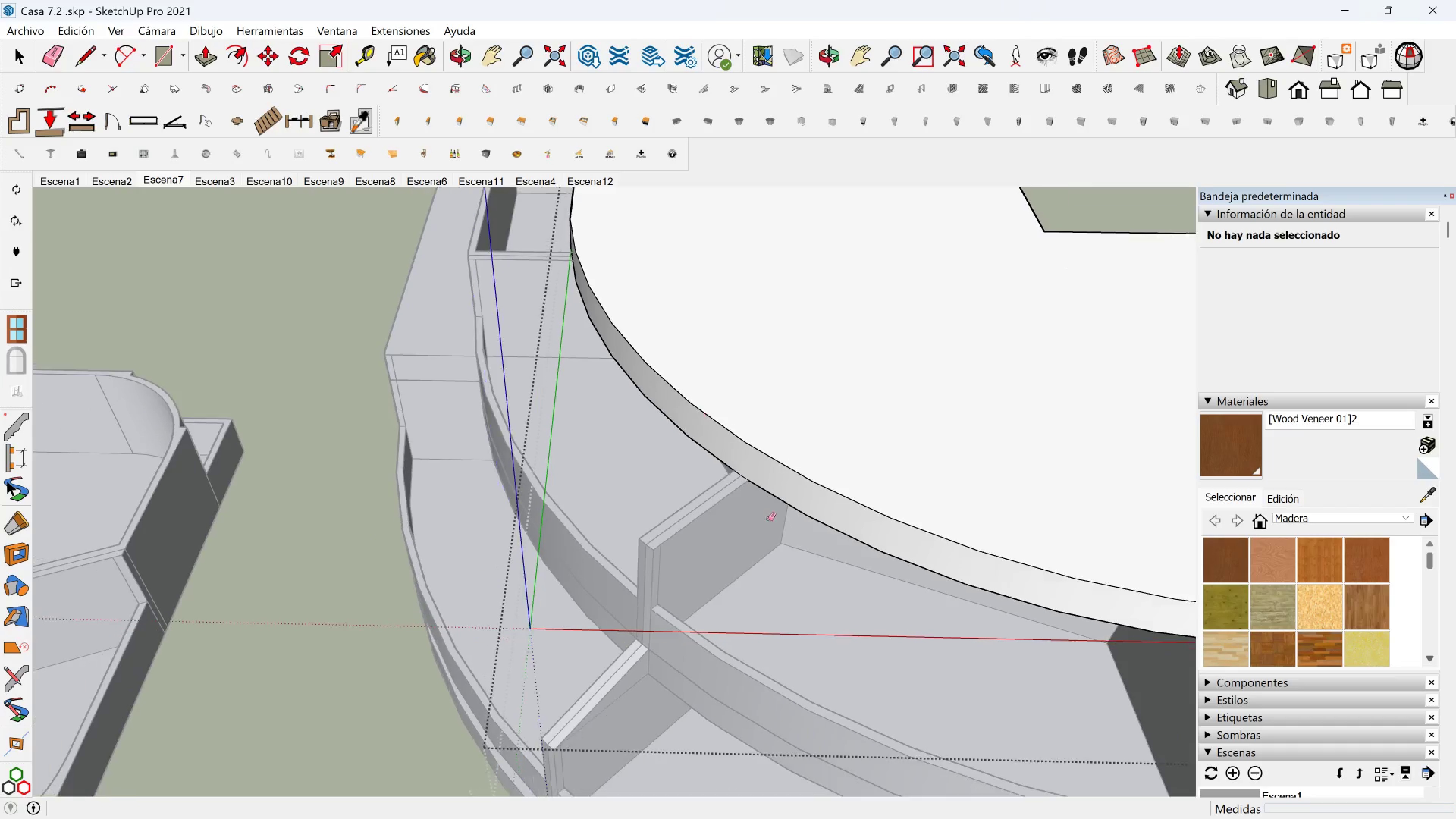 
key(Shift+ShiftLeft)
 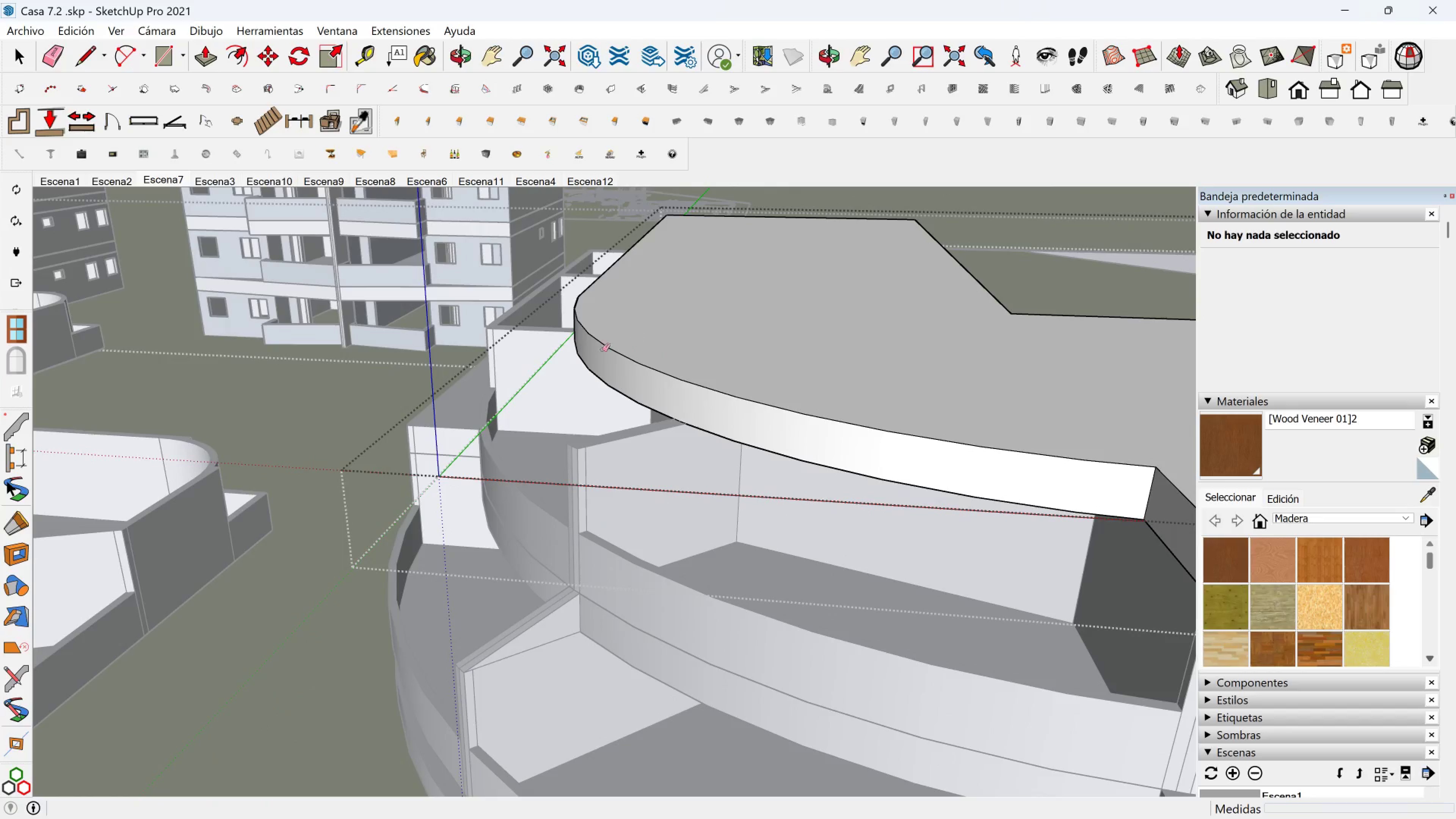 
scroll: coordinate [584, 351], scroll_direction: down, amount: 3.0
 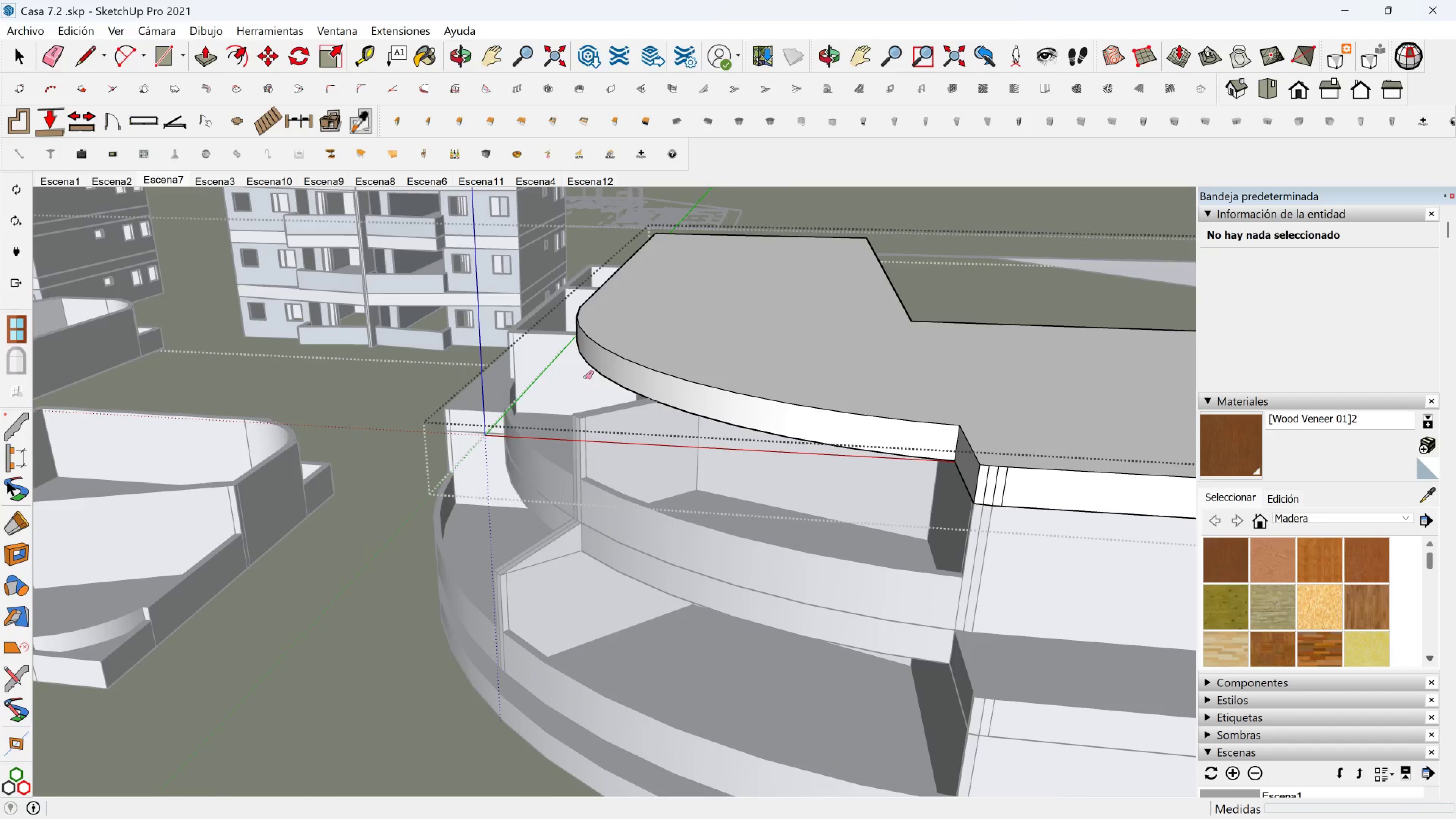 
key(Shift+ShiftLeft)
 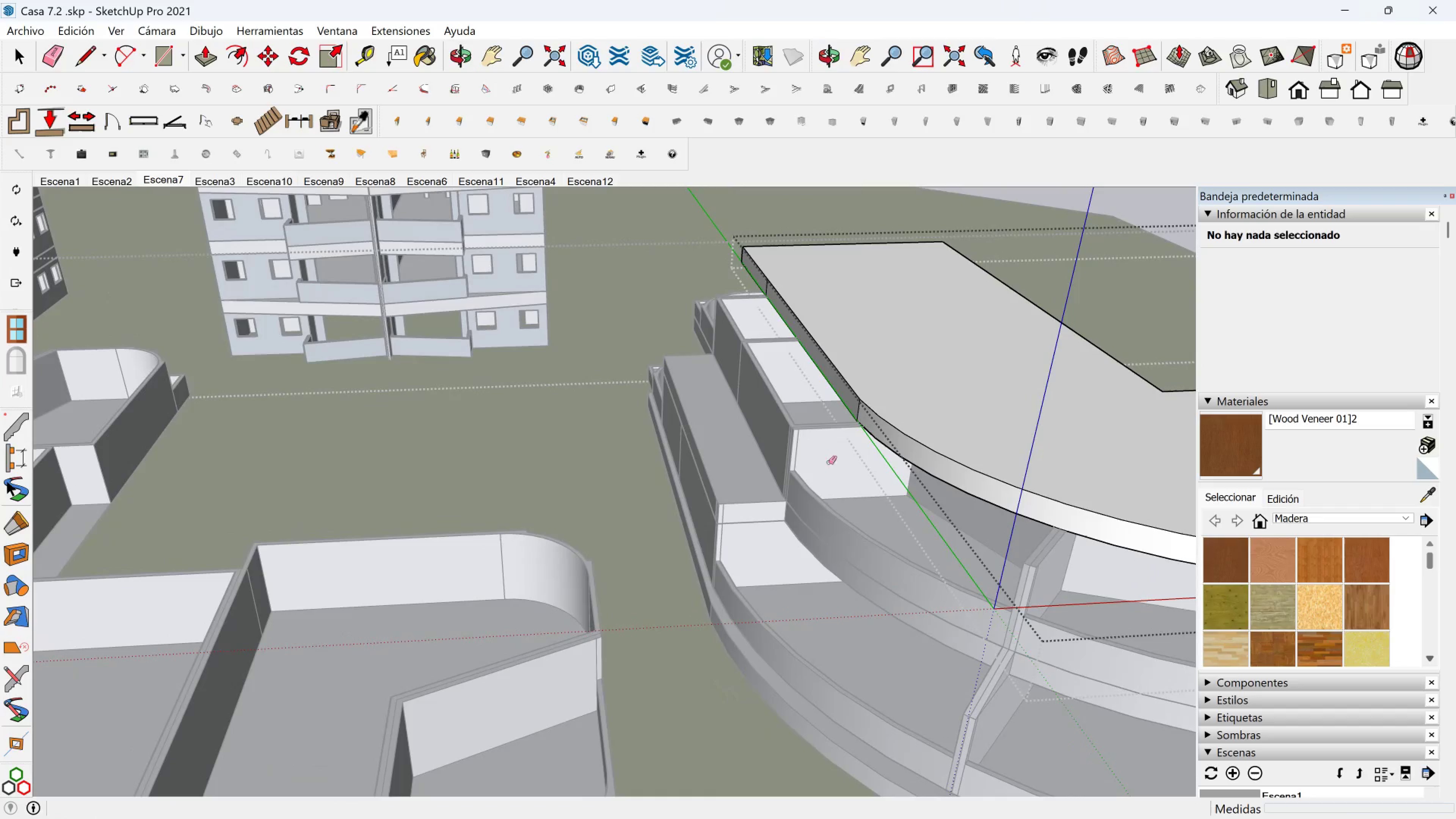 
scroll: coordinate [830, 370], scroll_direction: up, amount: 6.0
 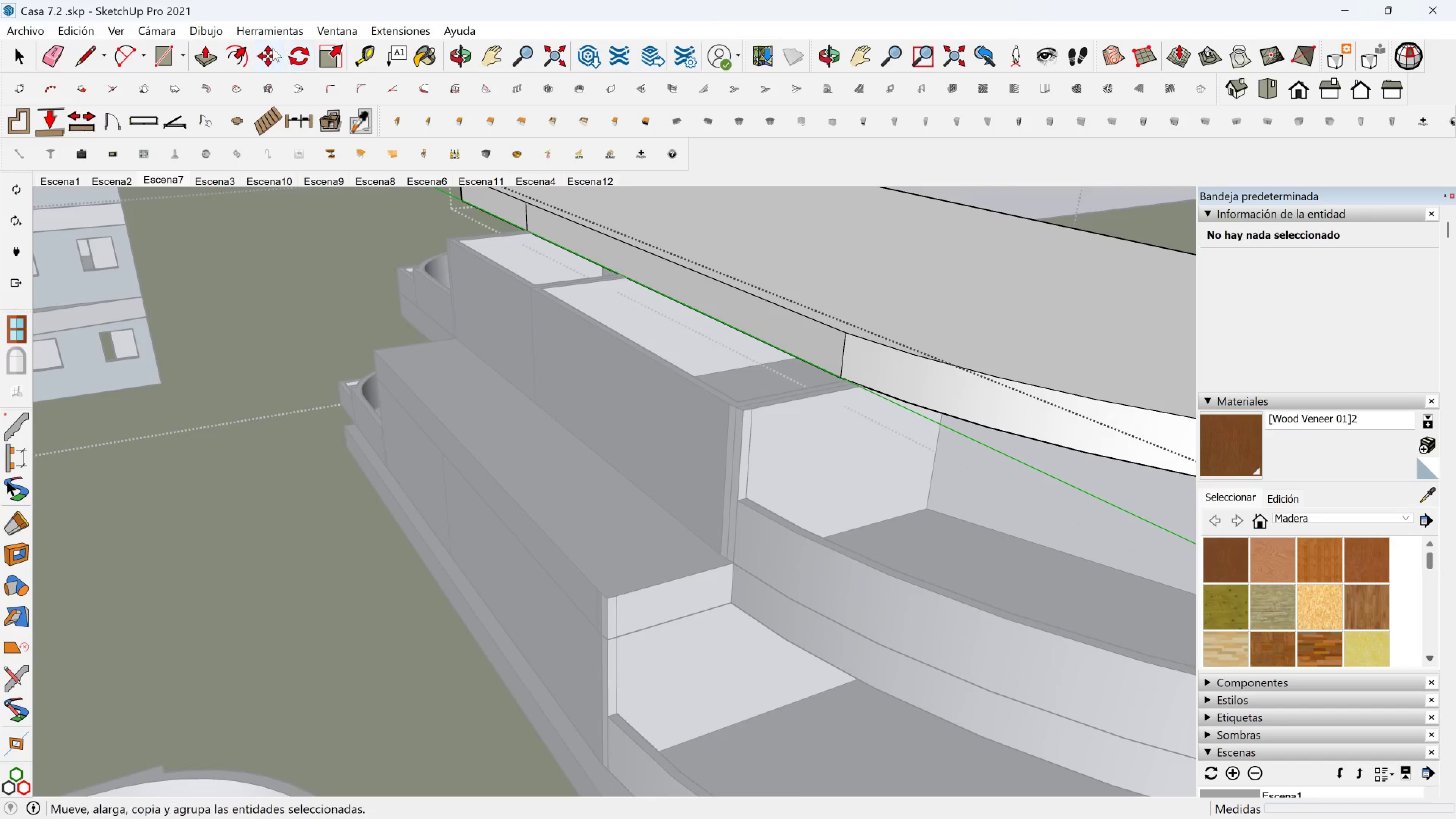 
left_click([205, 53])
 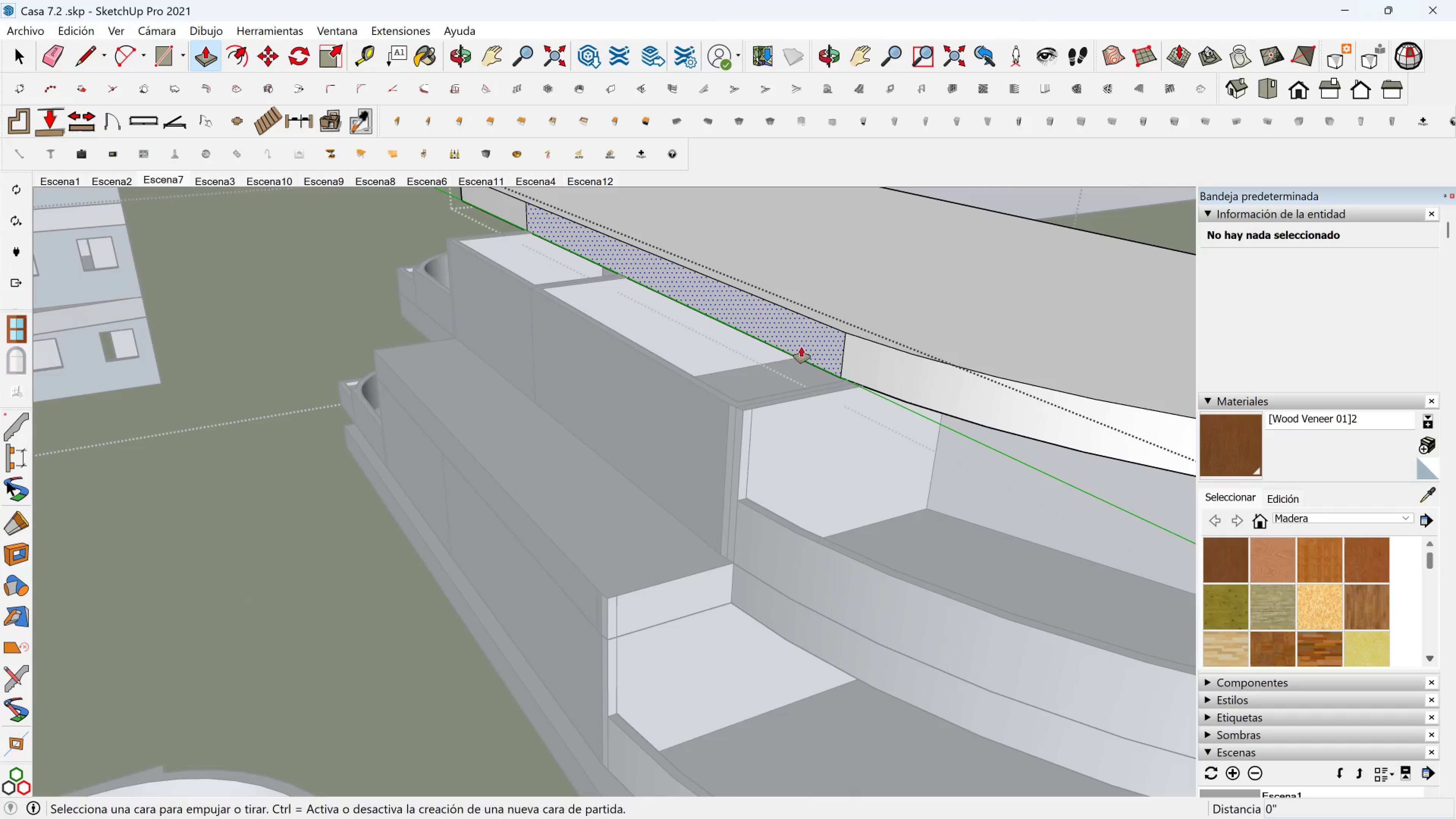 
left_click([804, 339])
 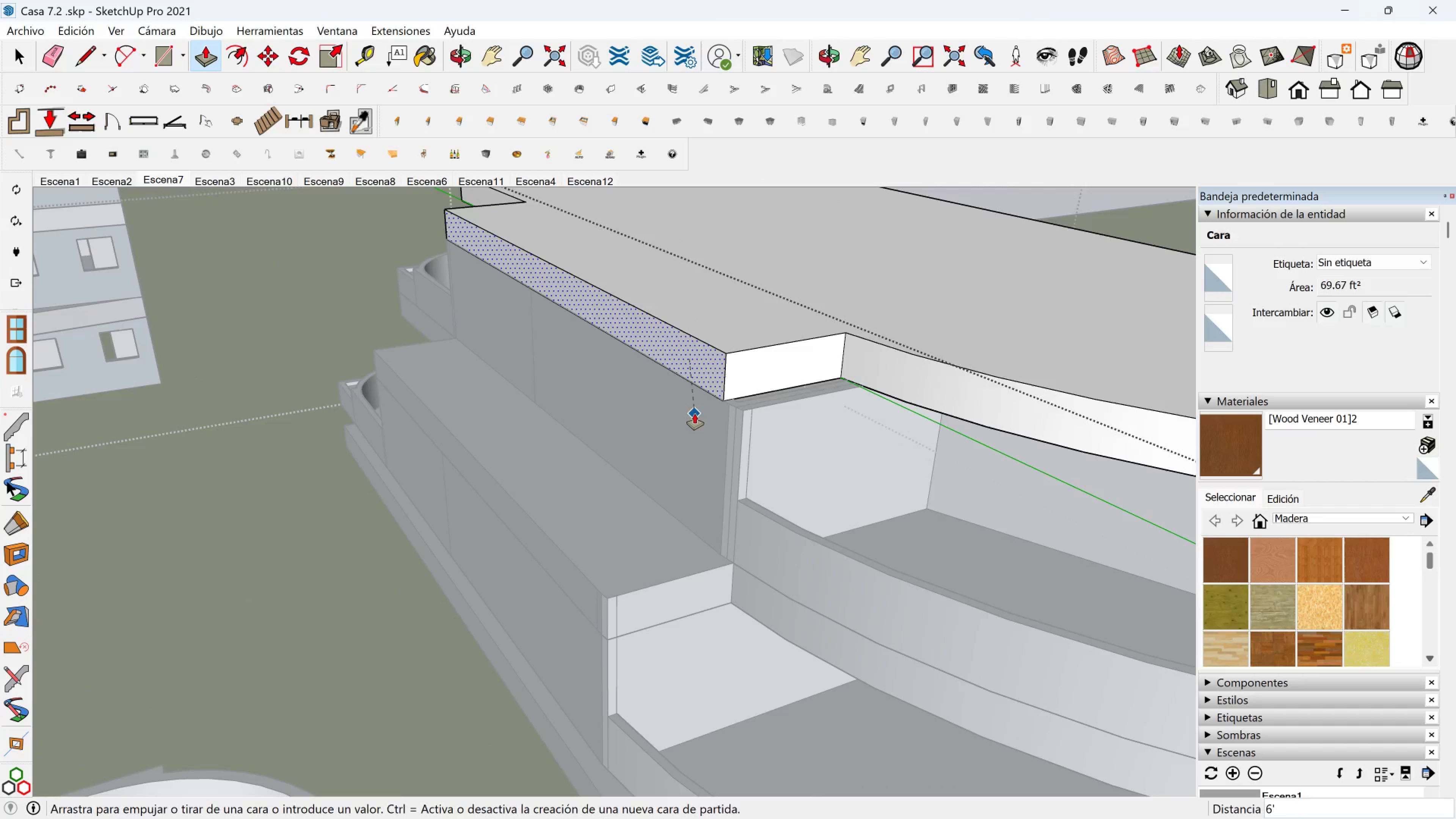 
left_click([695, 414])
 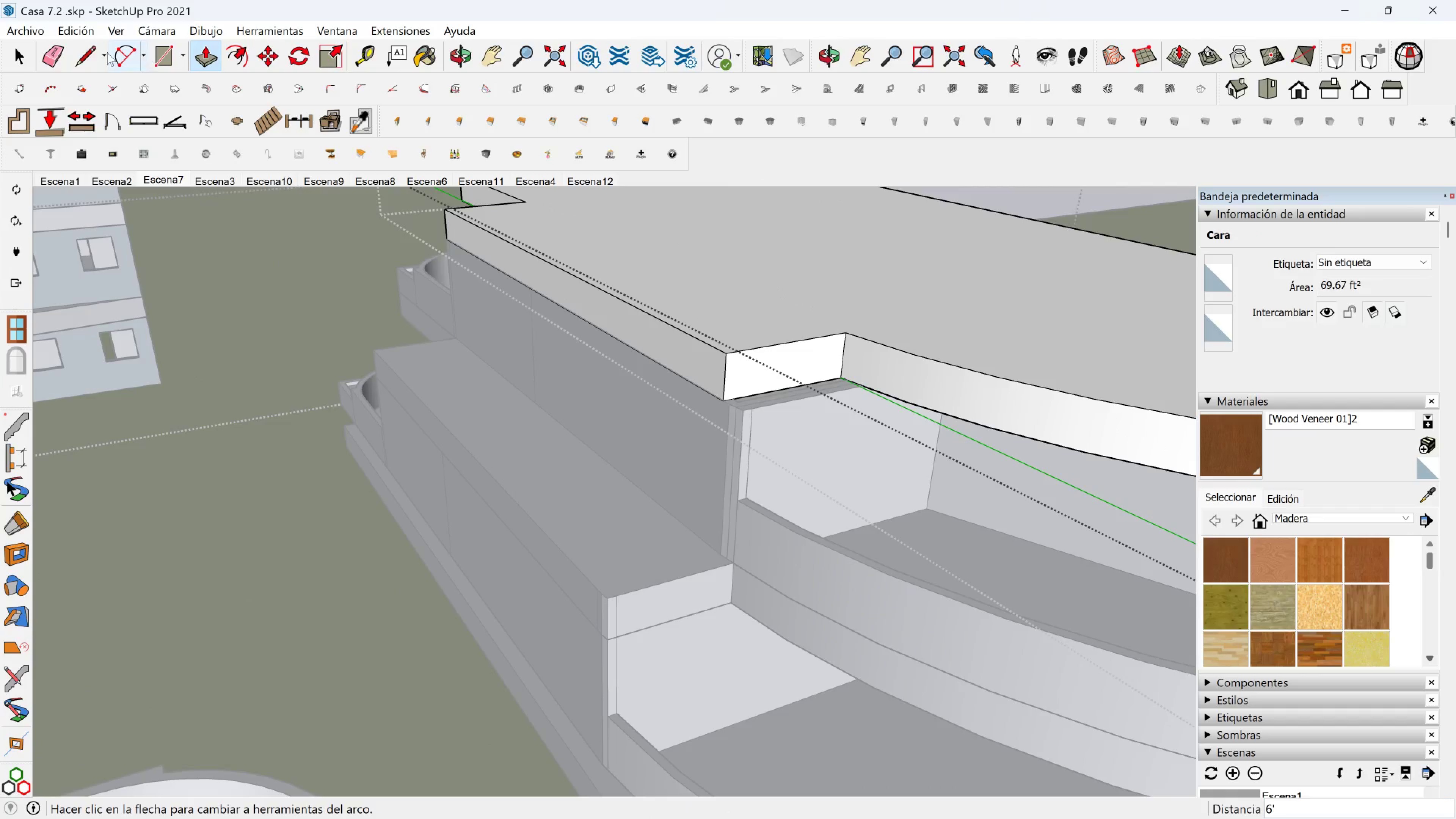 
left_click([82, 53])
 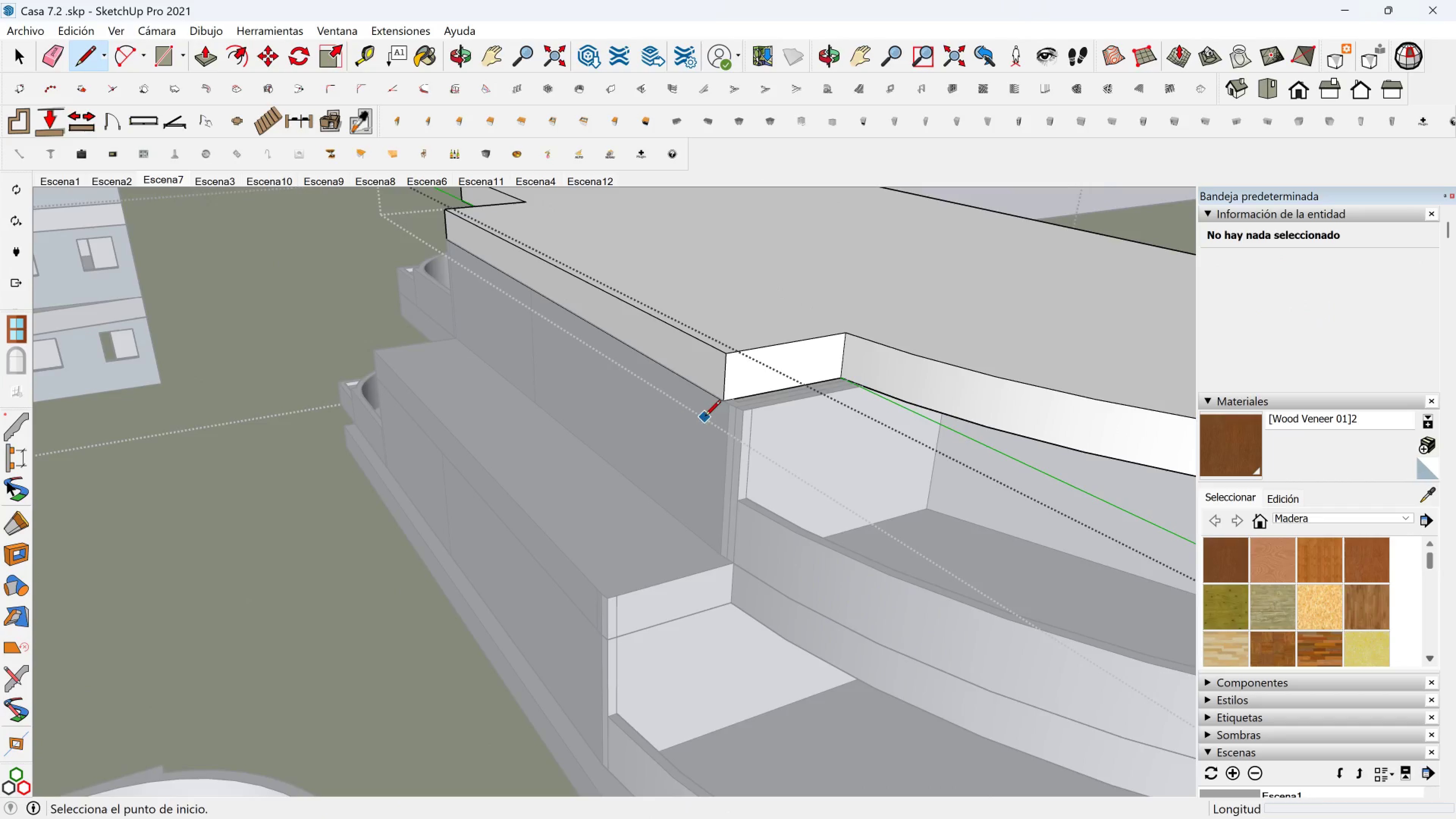 
scroll: coordinate [734, 399], scroll_direction: up, amount: 7.0
 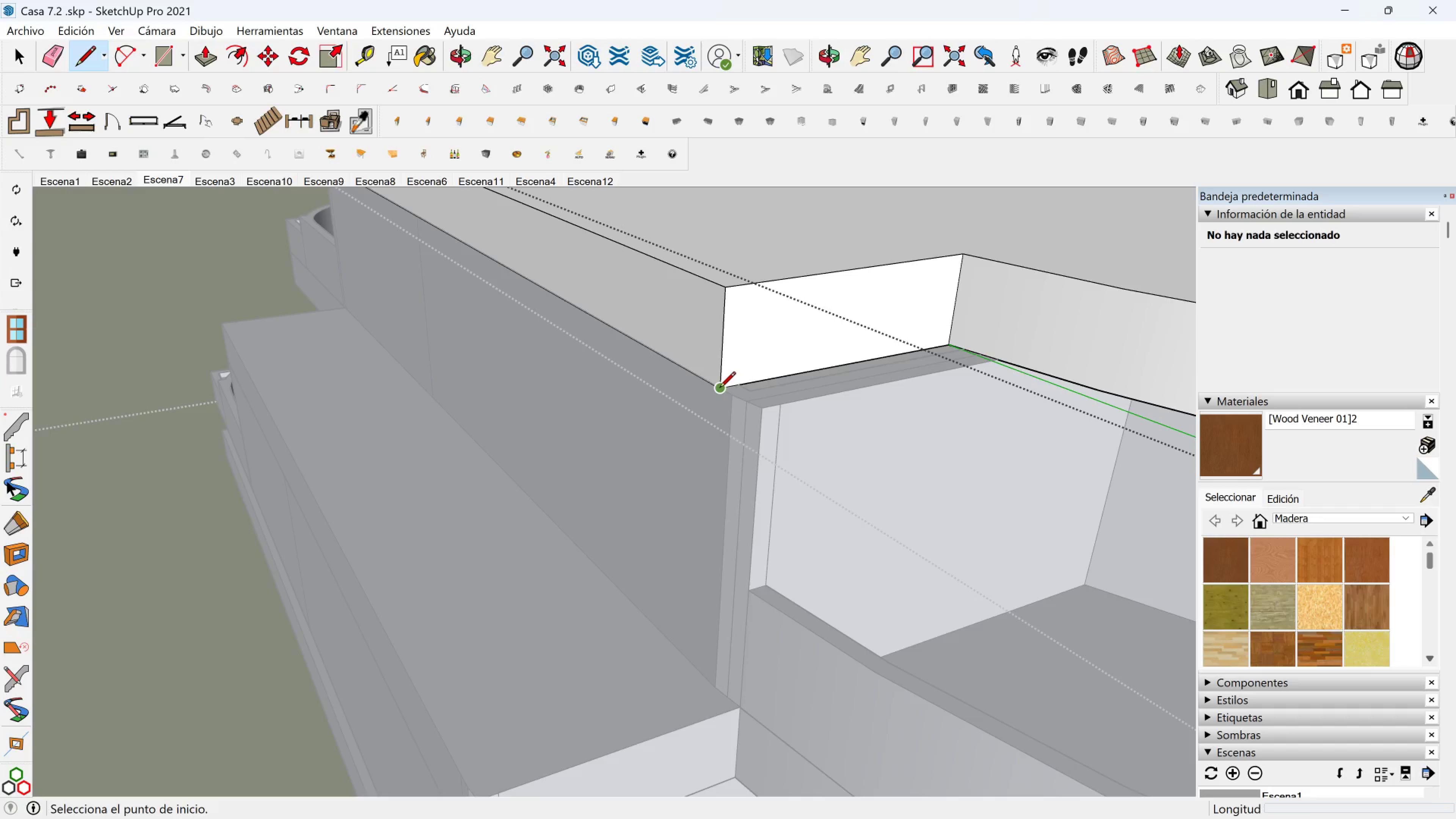 
middle_click([720, 389])
 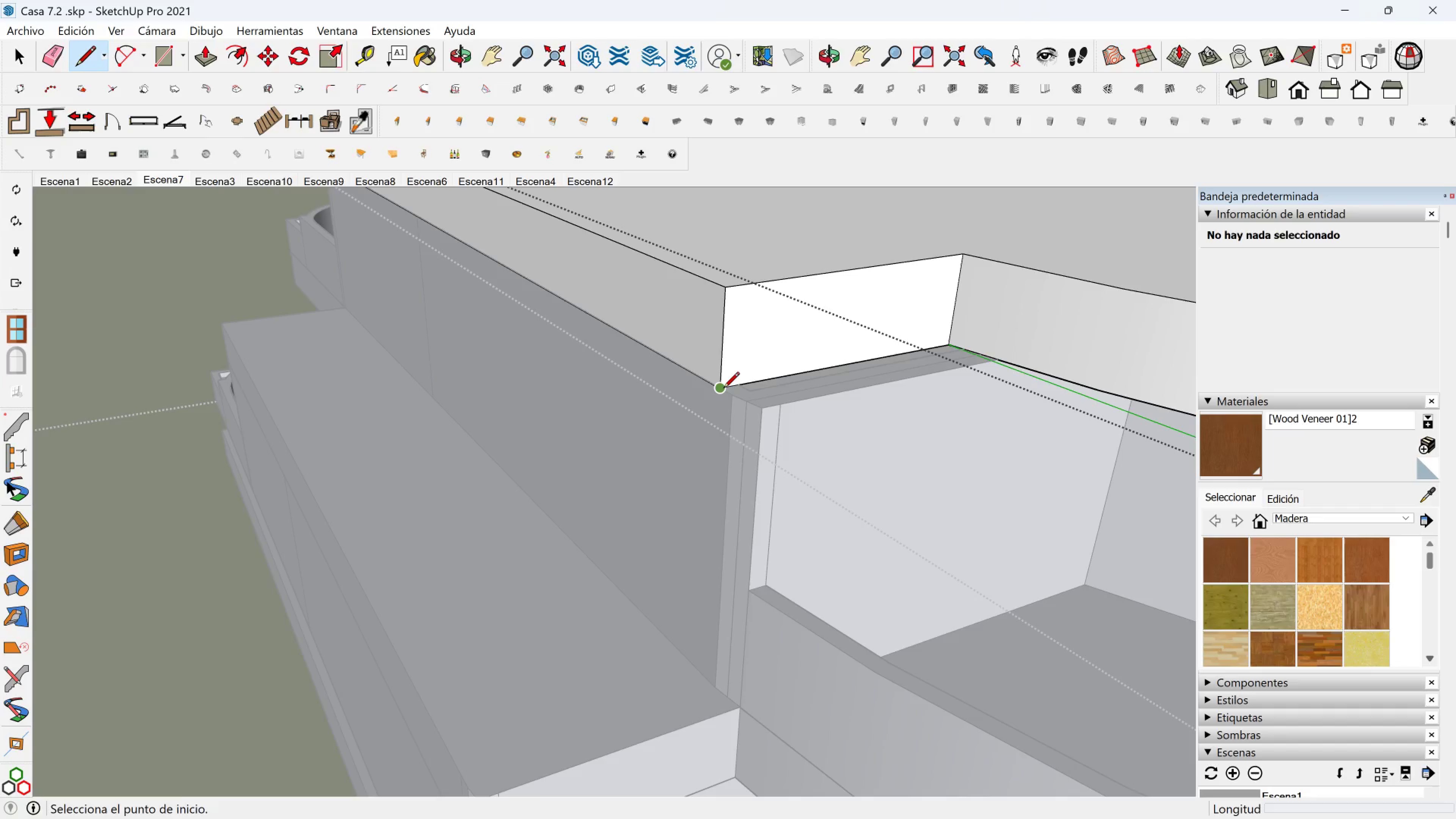 
left_click([723, 389])
 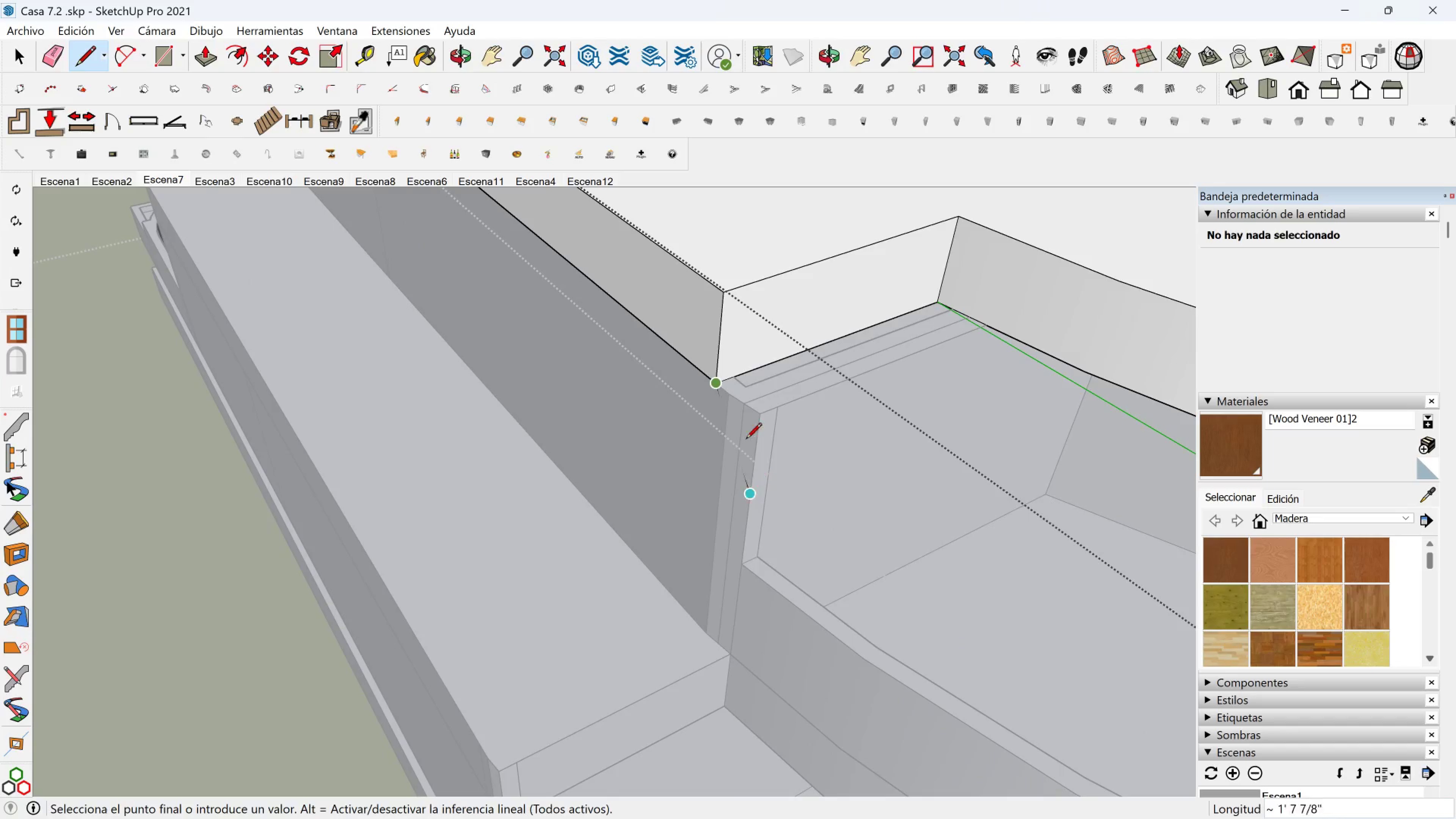 
scroll: coordinate [731, 386], scroll_direction: up, amount: 8.0
 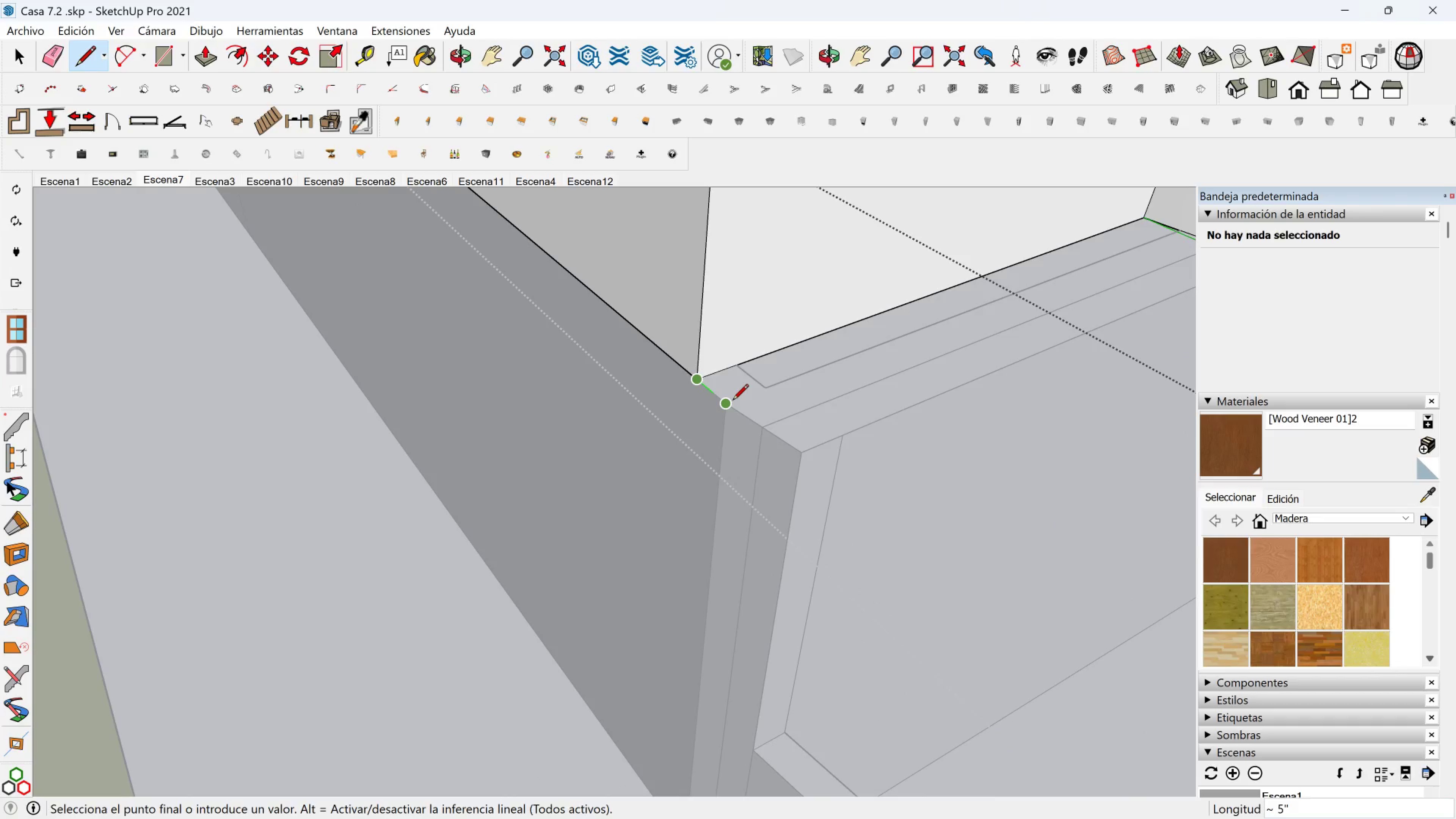 
left_click([733, 401])
 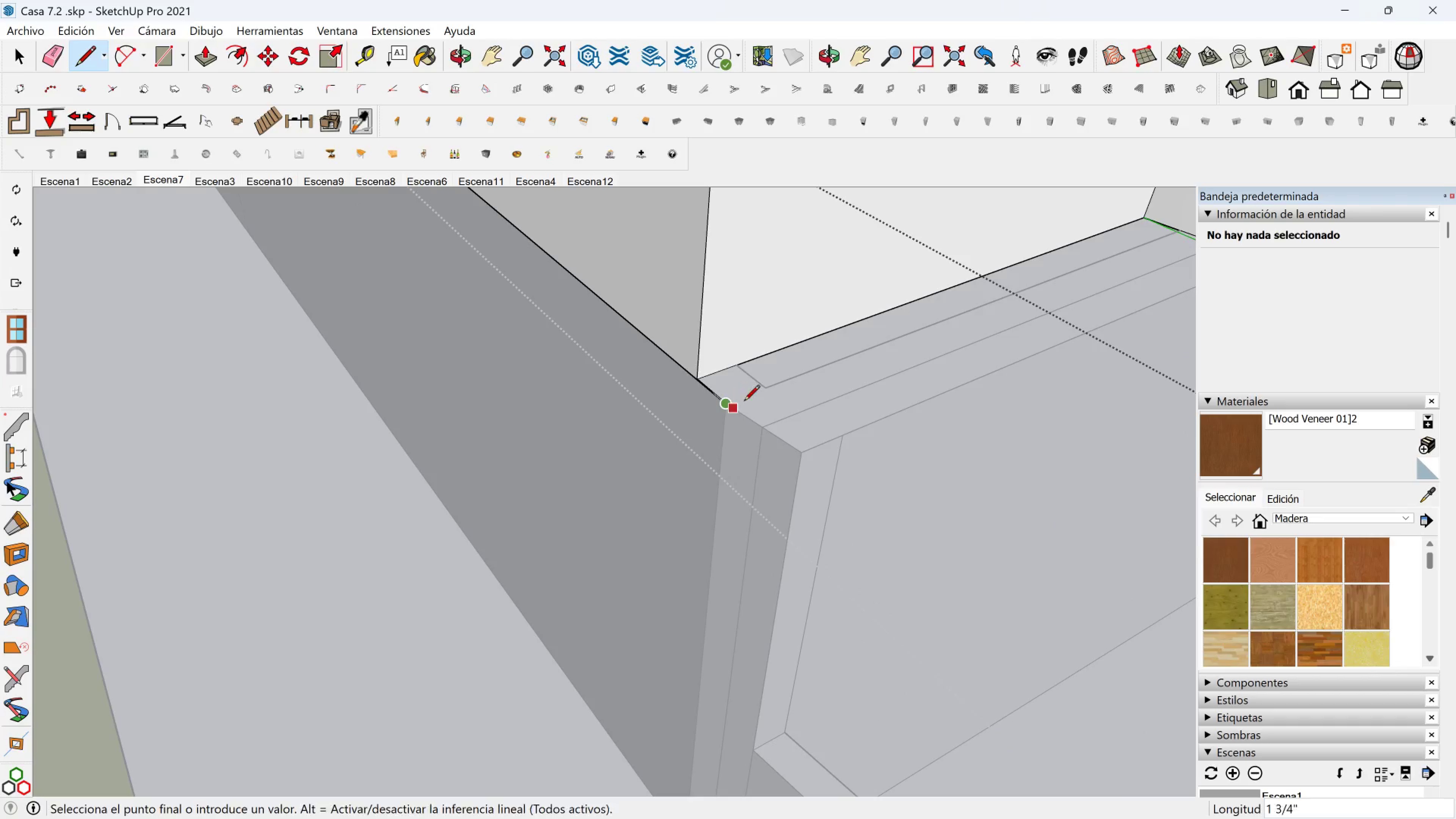 
key(Shift+ShiftLeft)
 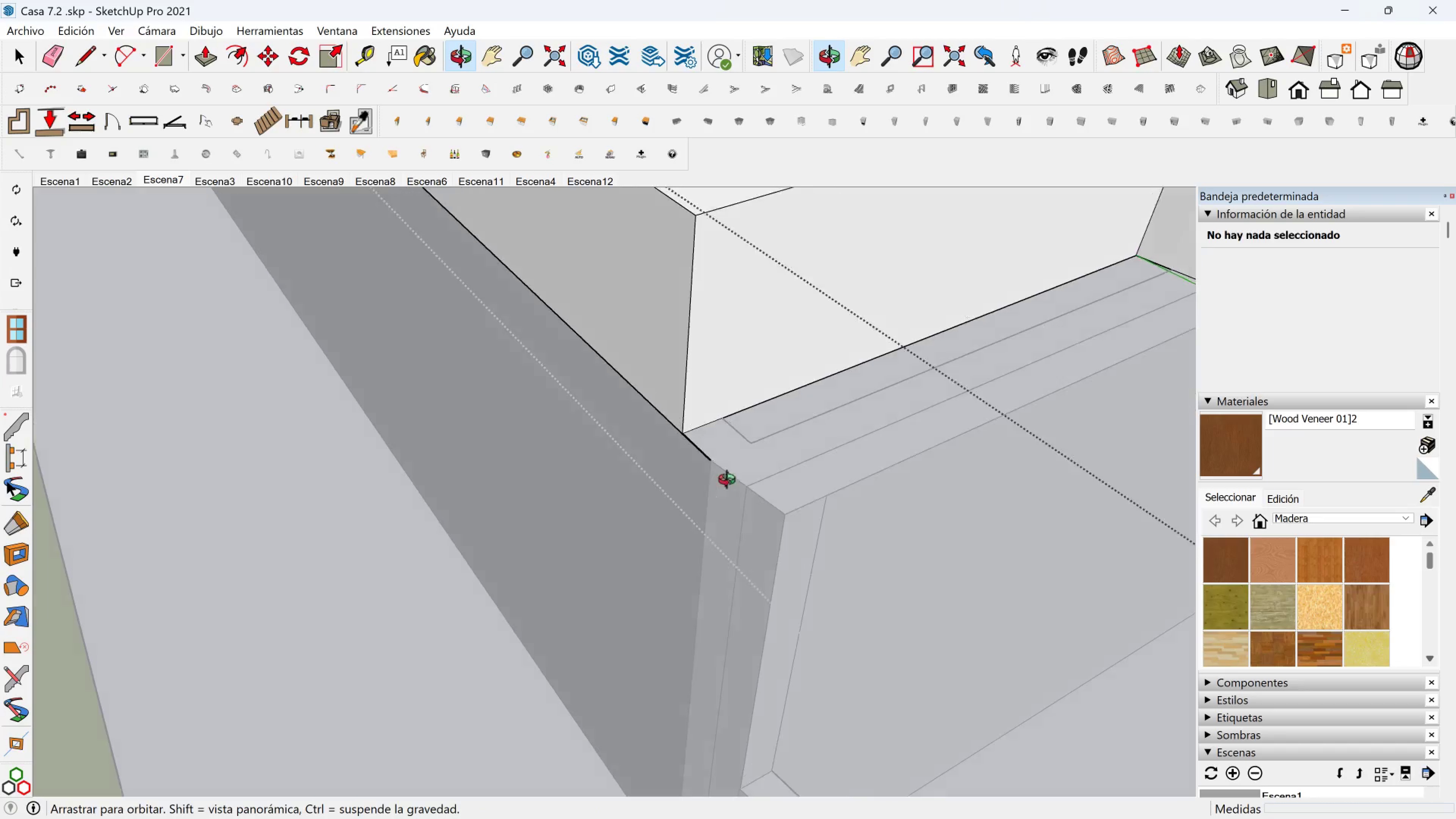 
scroll: coordinate [707, 433], scroll_direction: up, amount: 9.0
 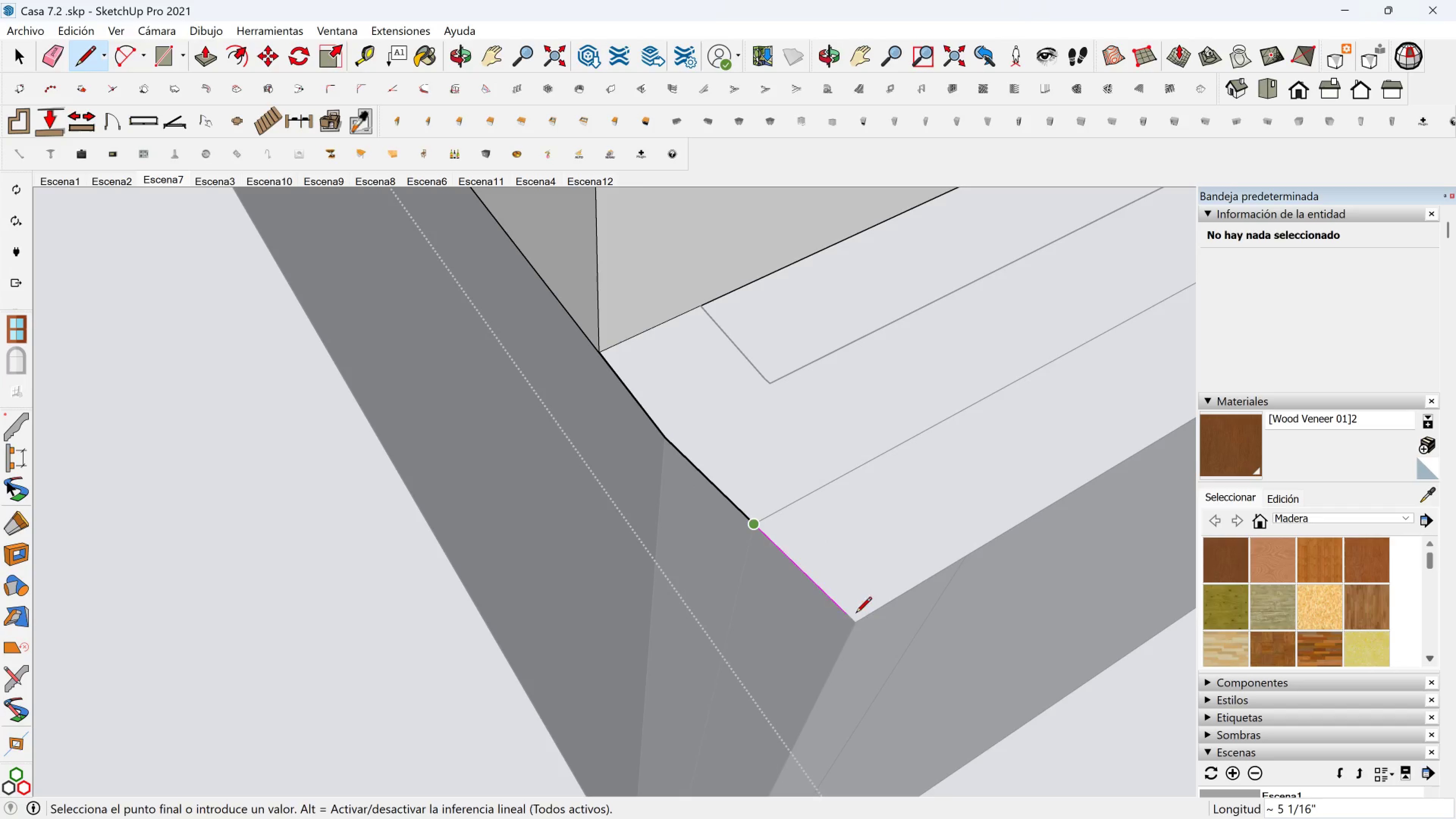 
scroll: coordinate [905, 500], scroll_direction: down, amount: 9.0
 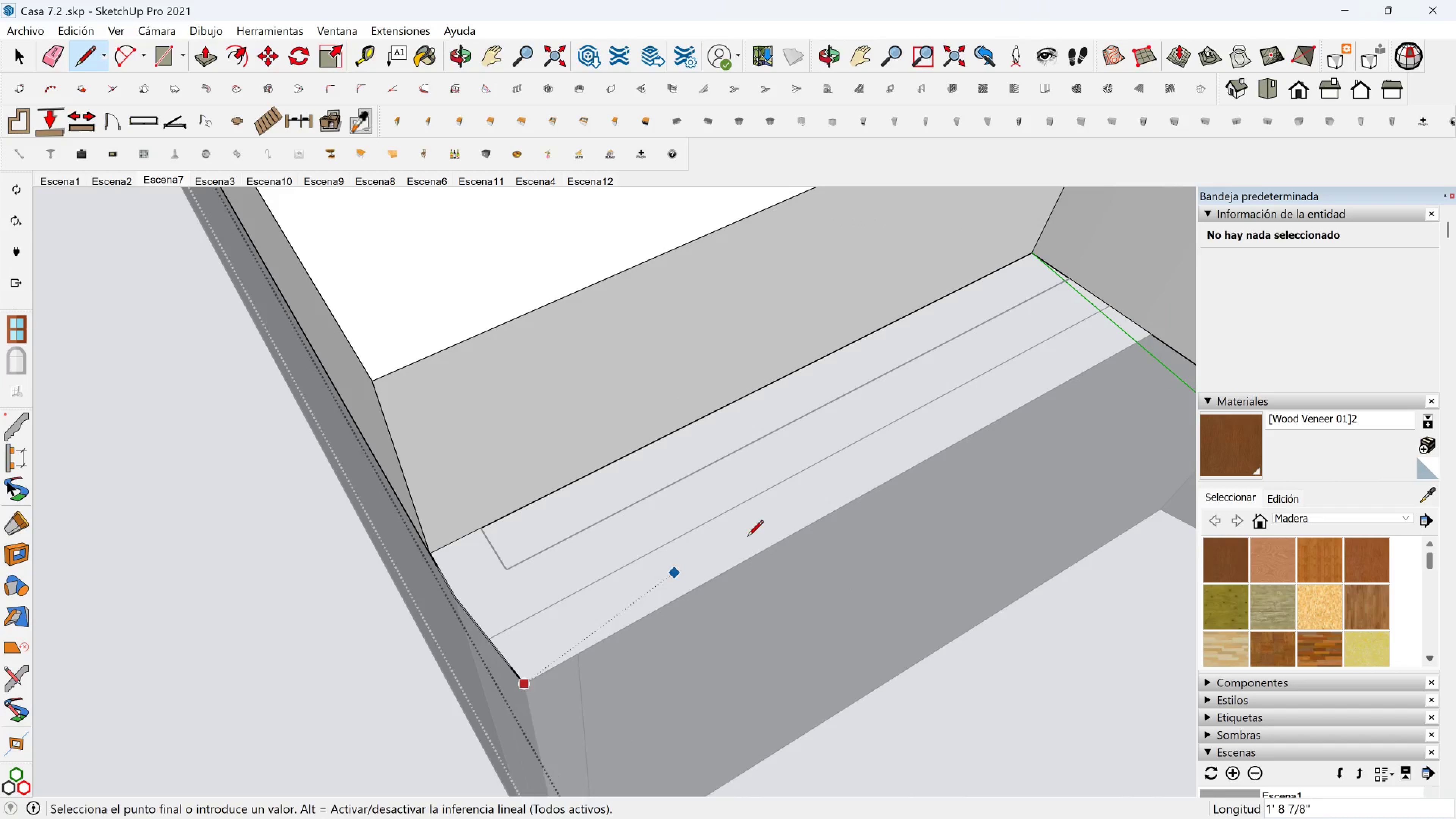 
hold_key(key=ShiftLeft, duration=0.47)
 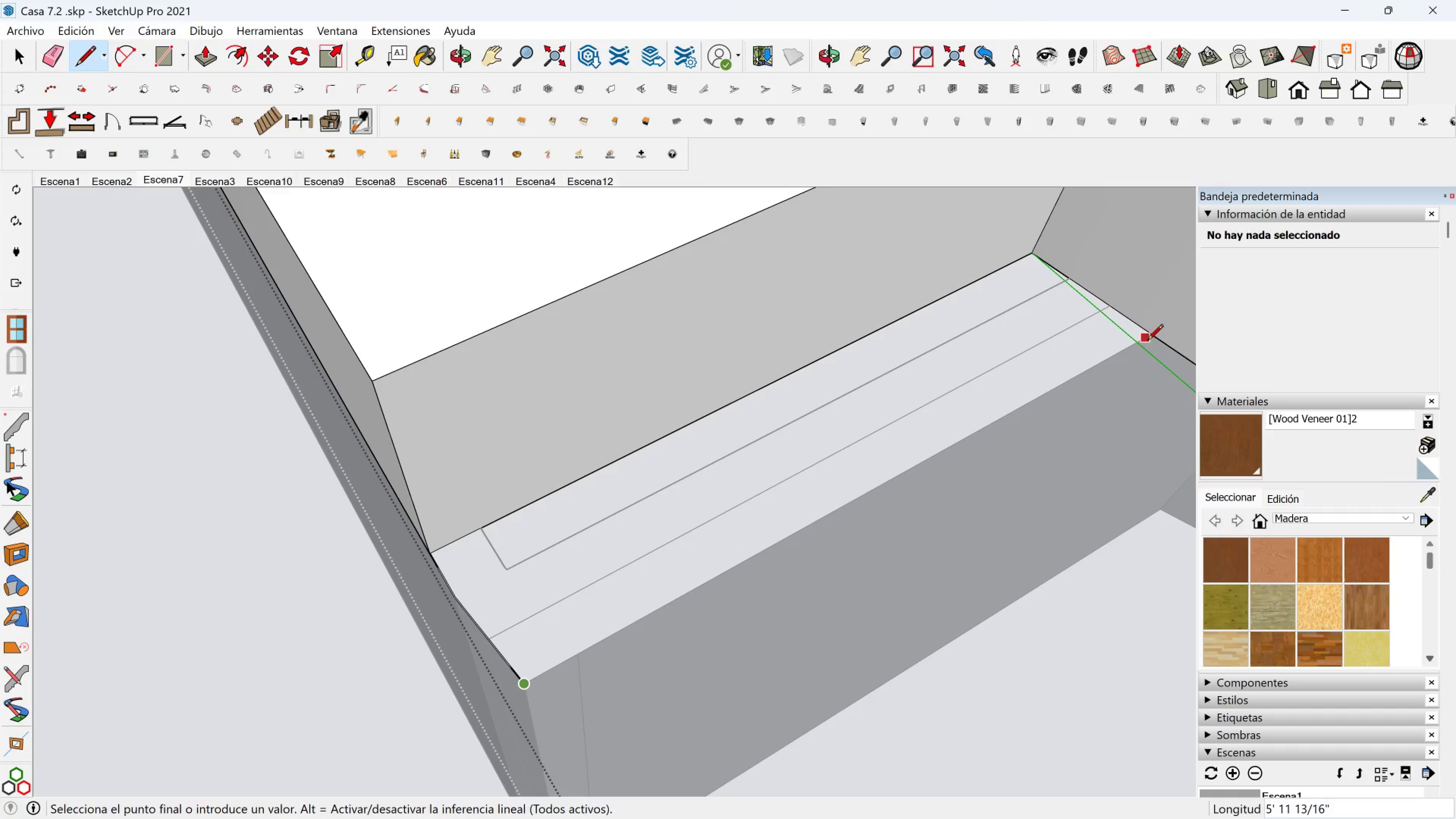 
left_click([1154, 336])
 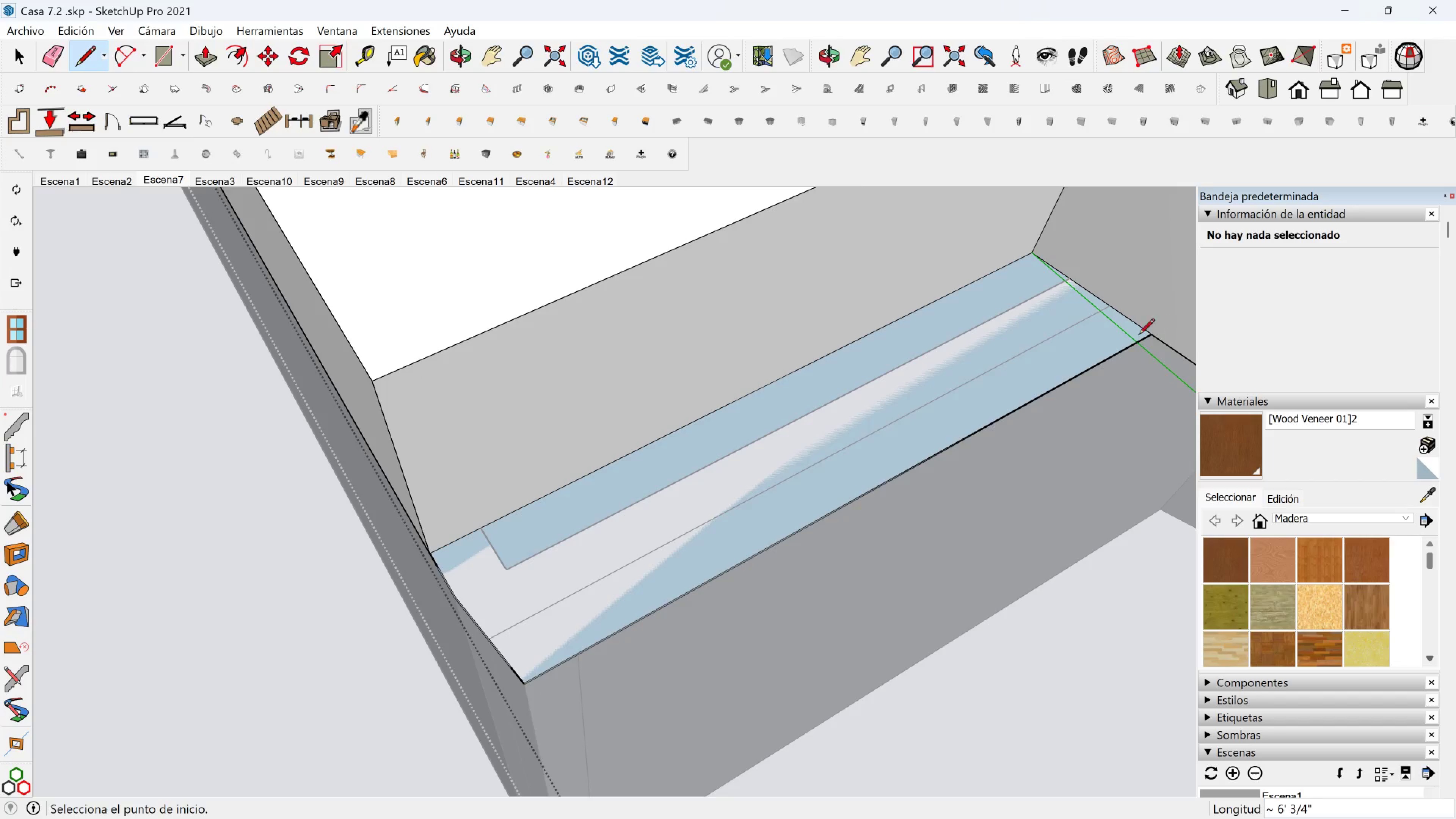 
scroll: coordinate [1022, 330], scroll_direction: down, amount: 3.0
 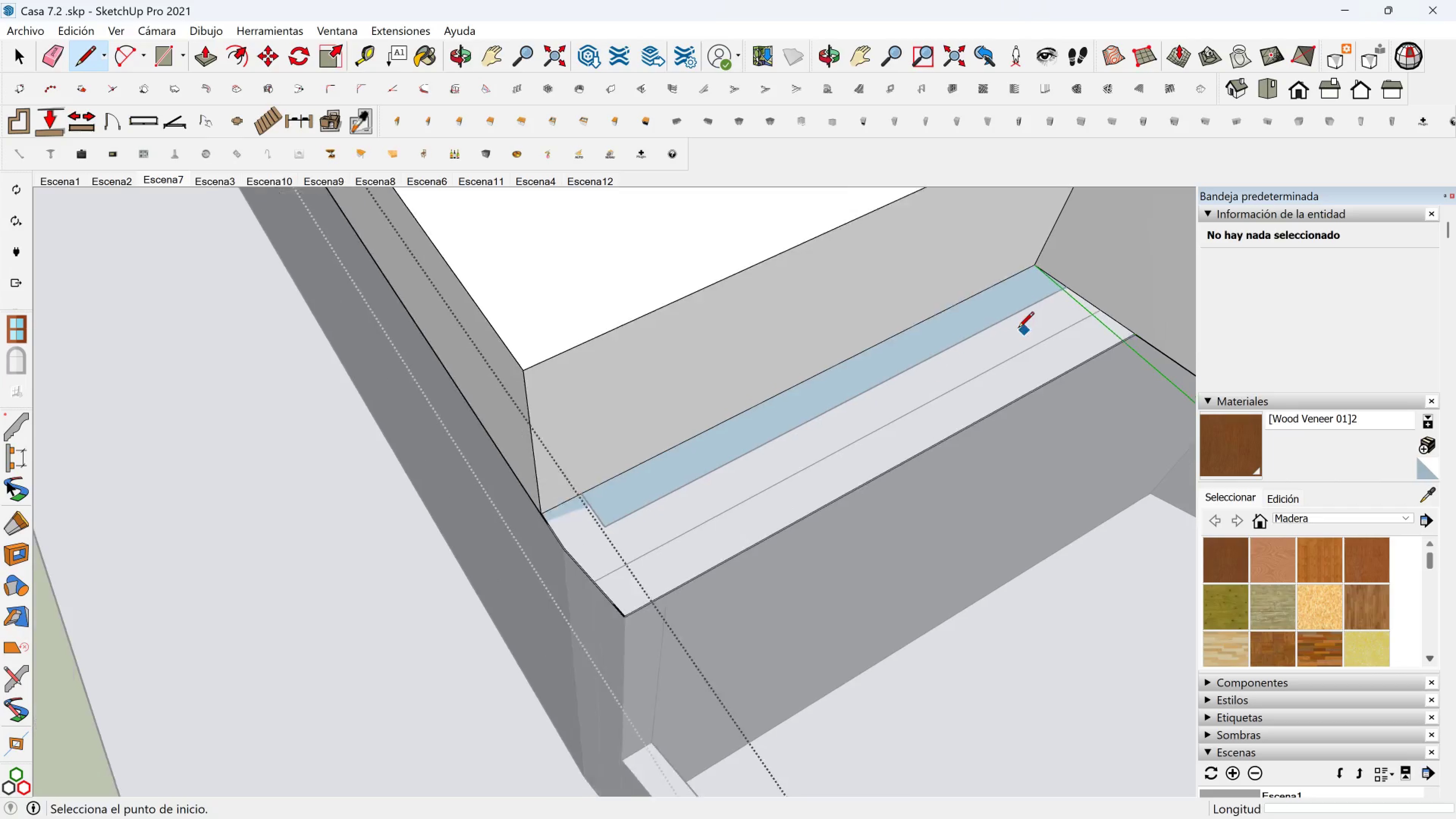 
key(Shift+ShiftLeft)
 